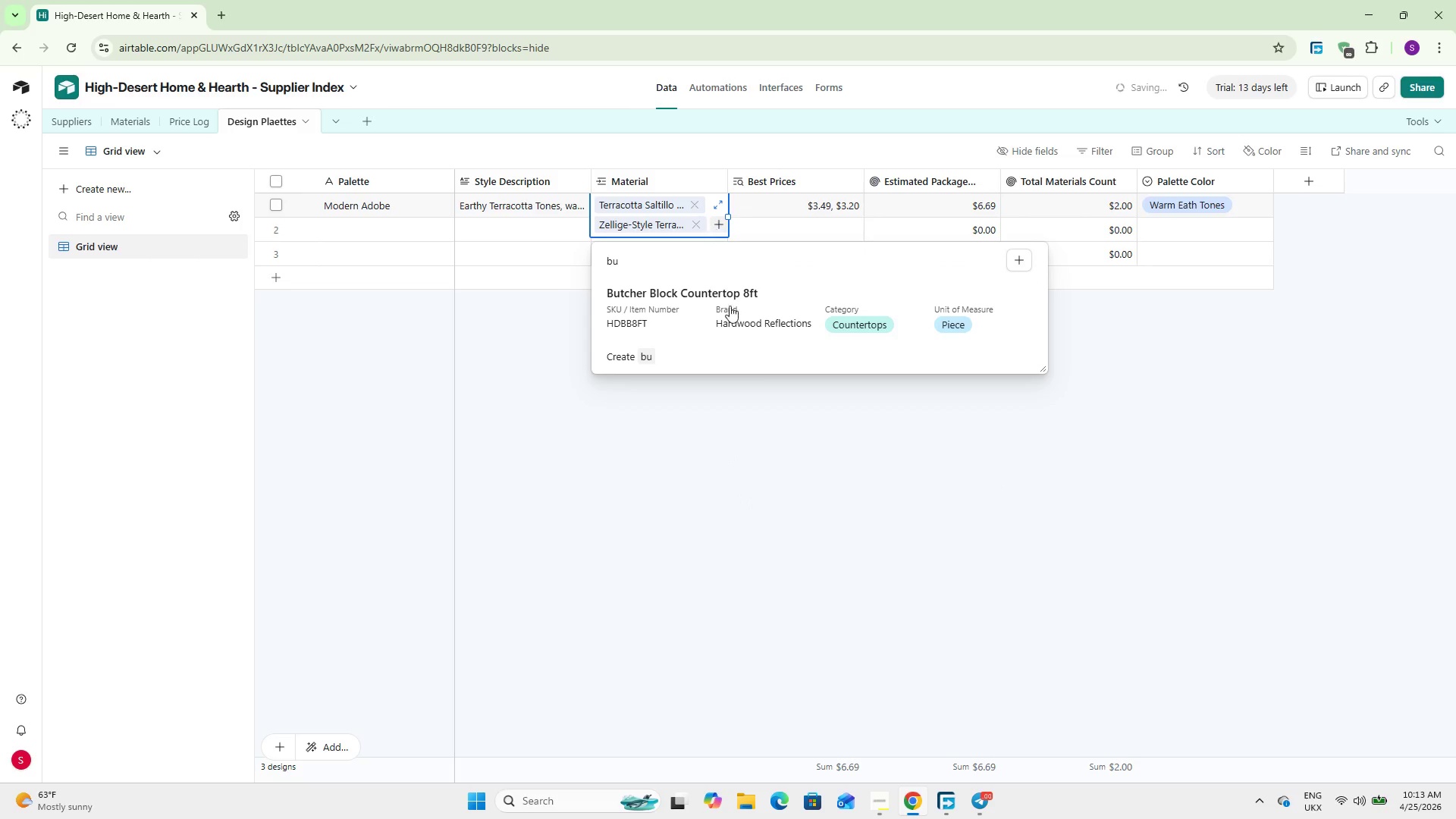 
left_click([729, 311])
 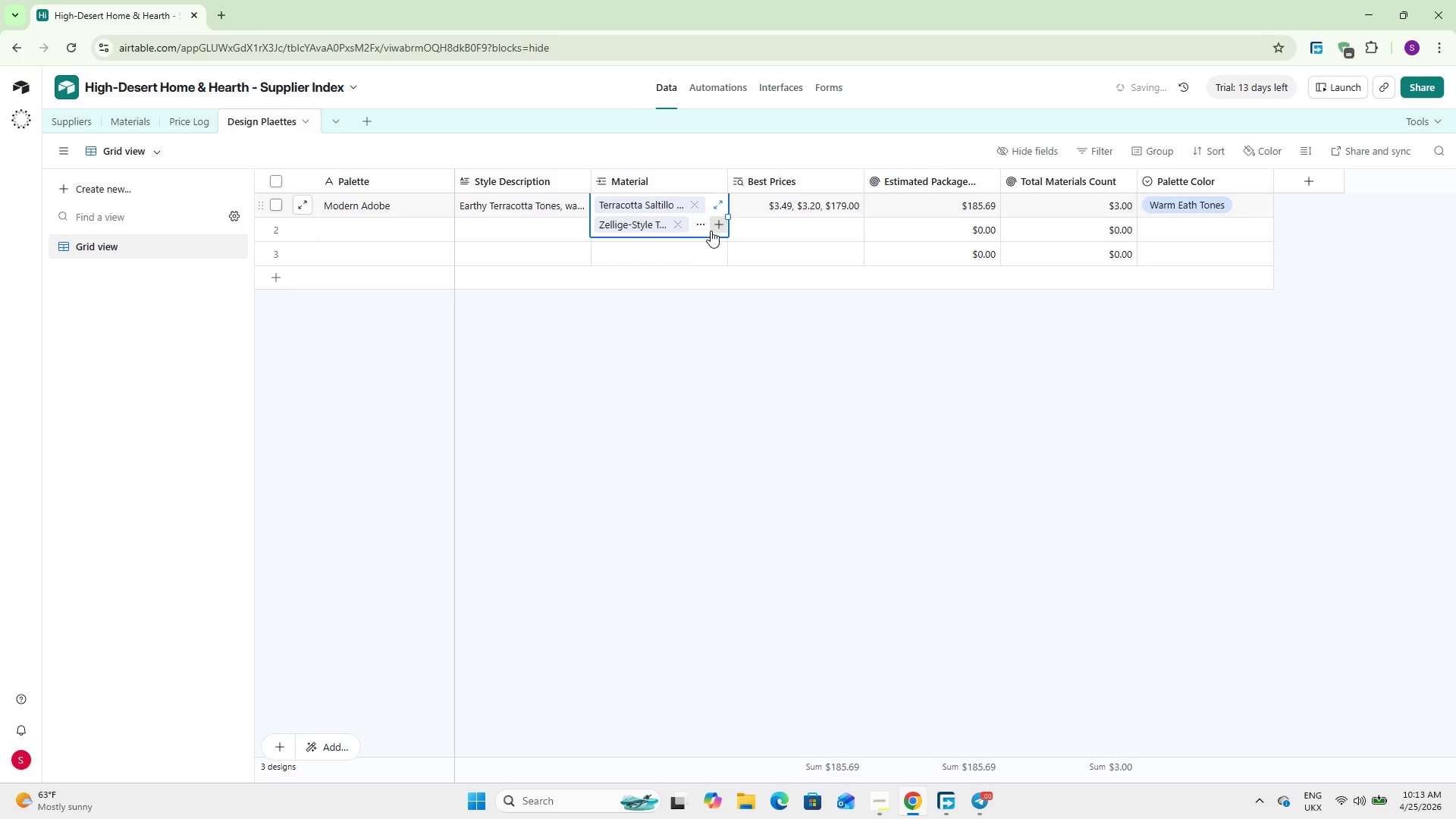 
left_click([715, 227])
 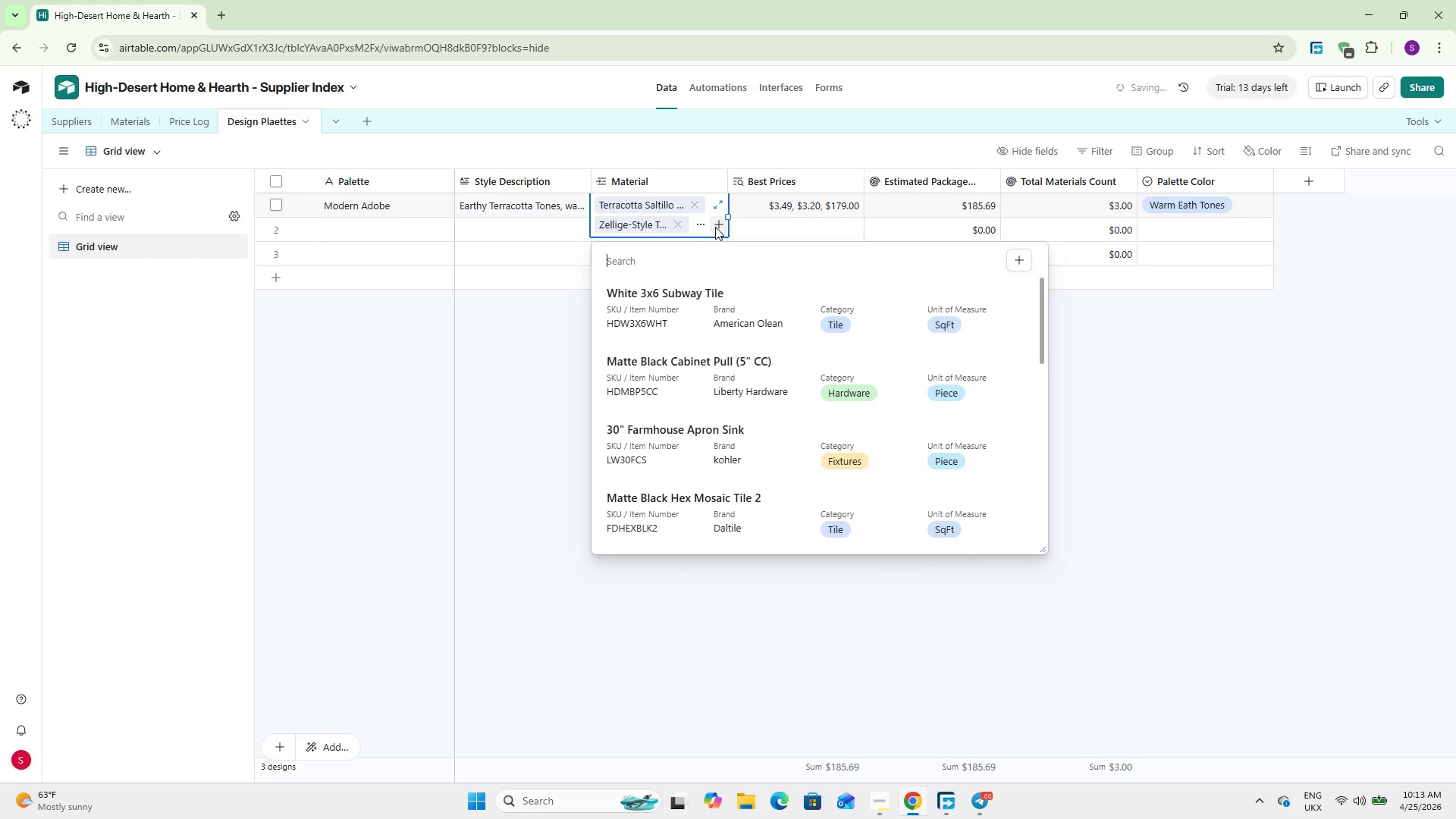 
type(matt)
 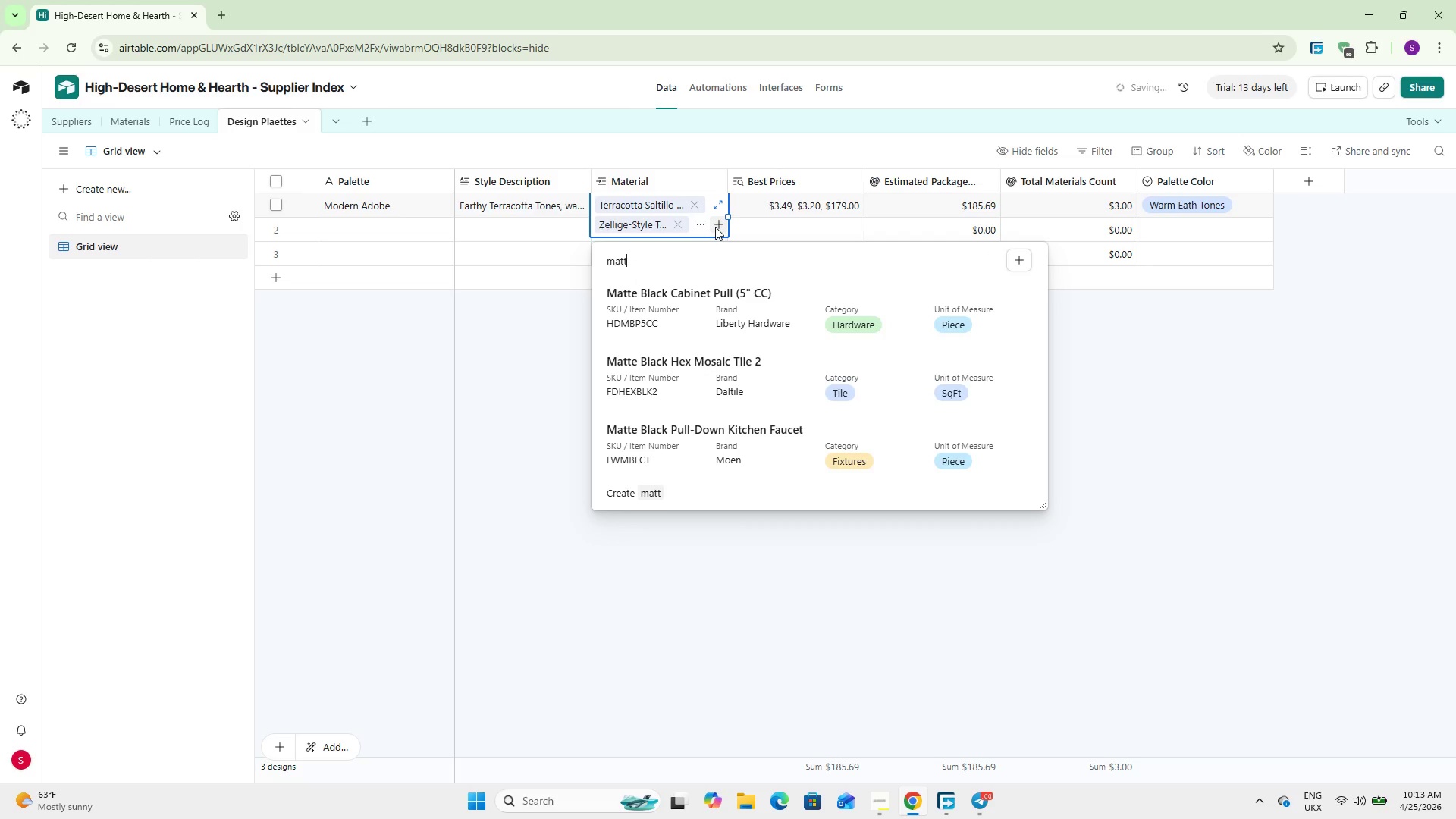 
left_click([704, 292])
 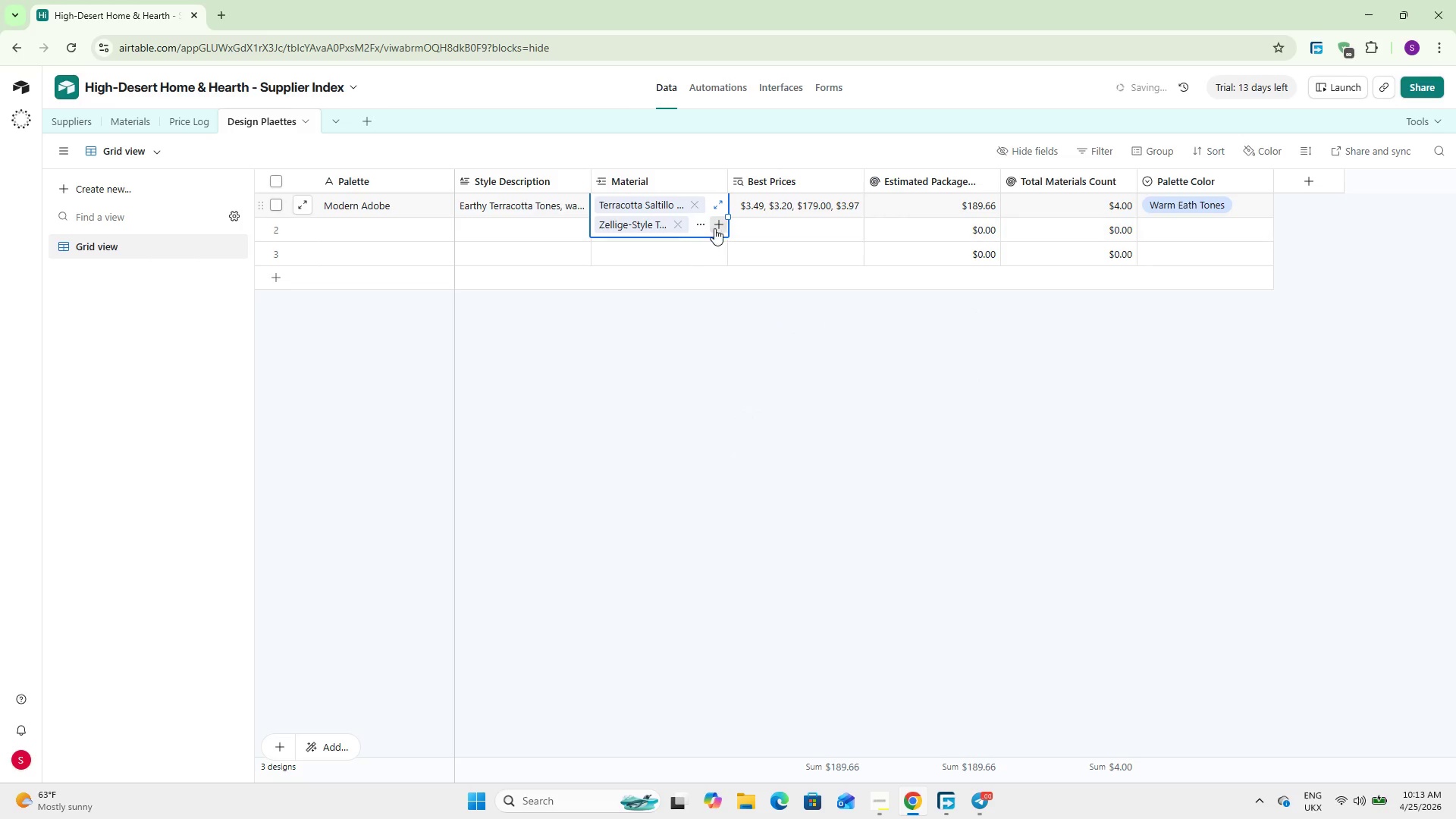 
left_click([715, 223])
 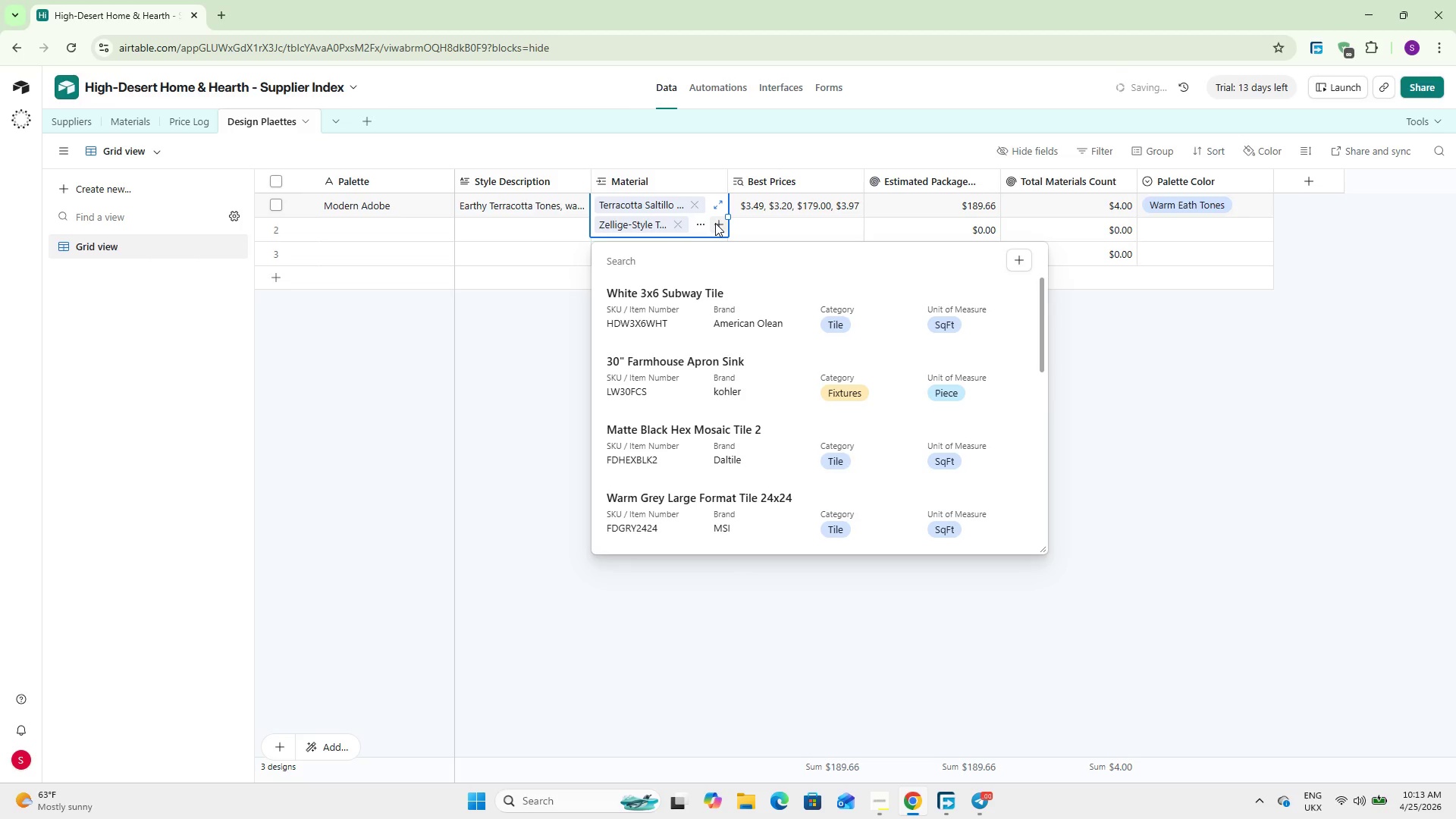 
wait(5.47)
 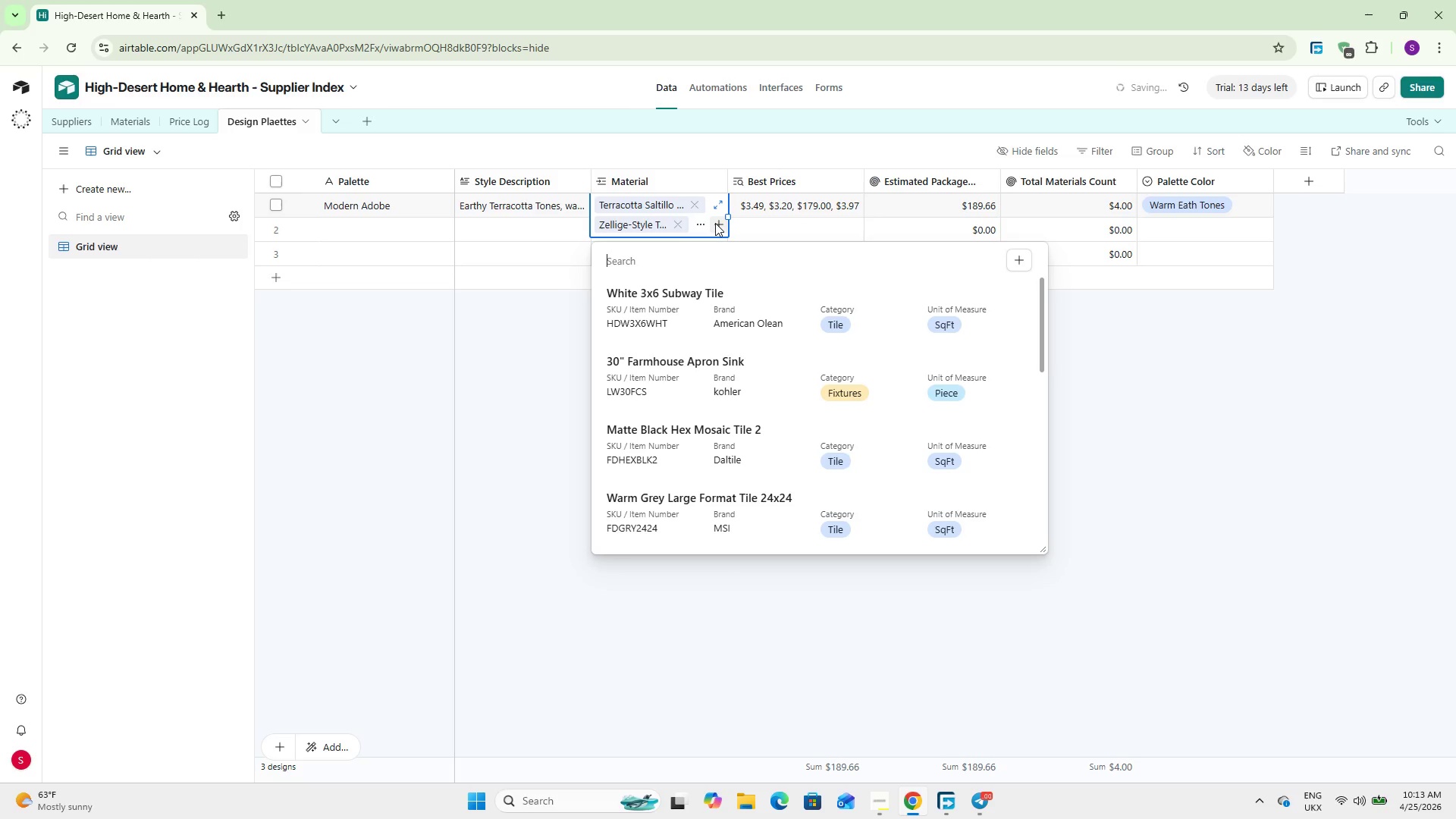 
type(indus)
 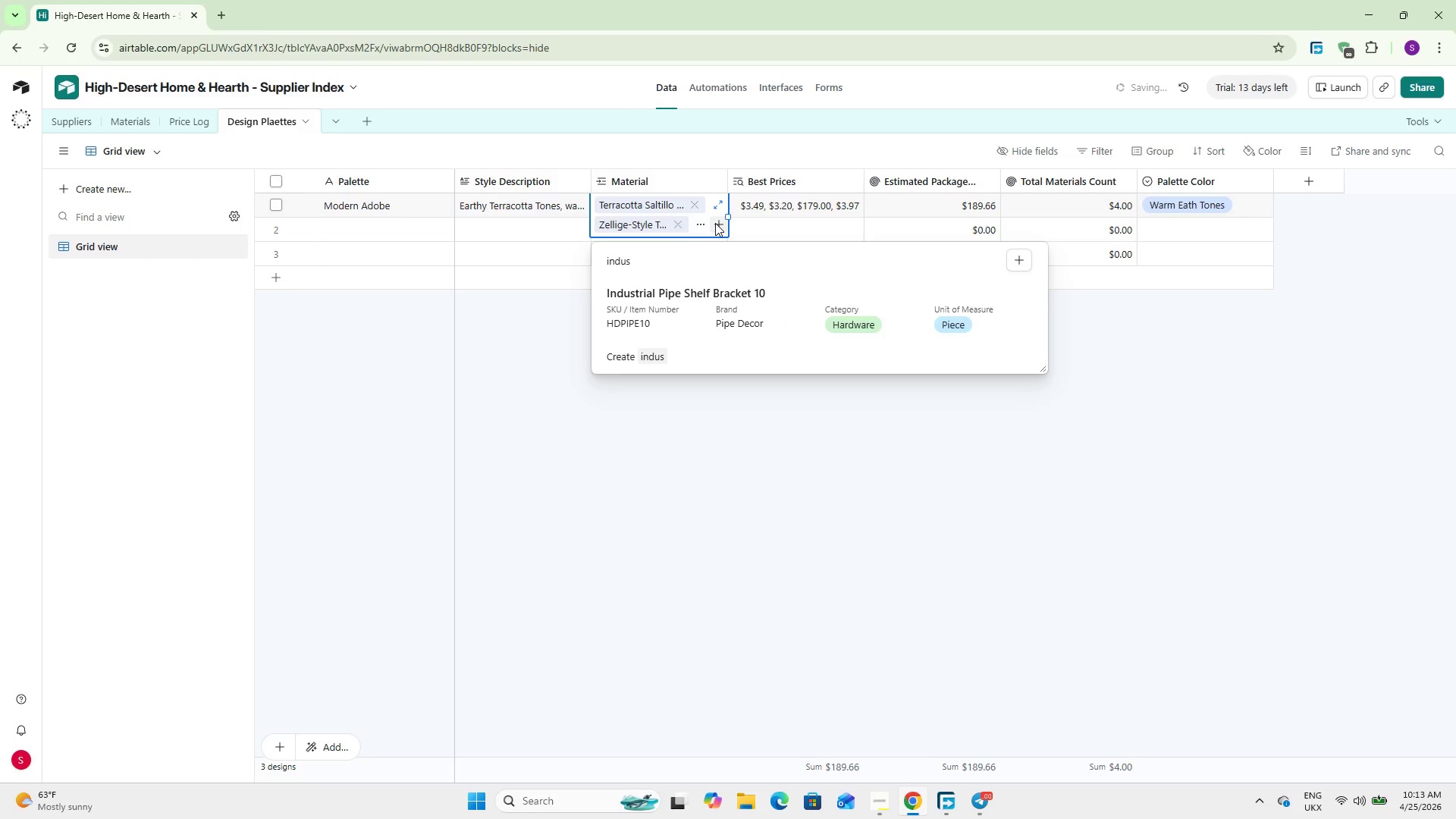 
wait(5.34)
 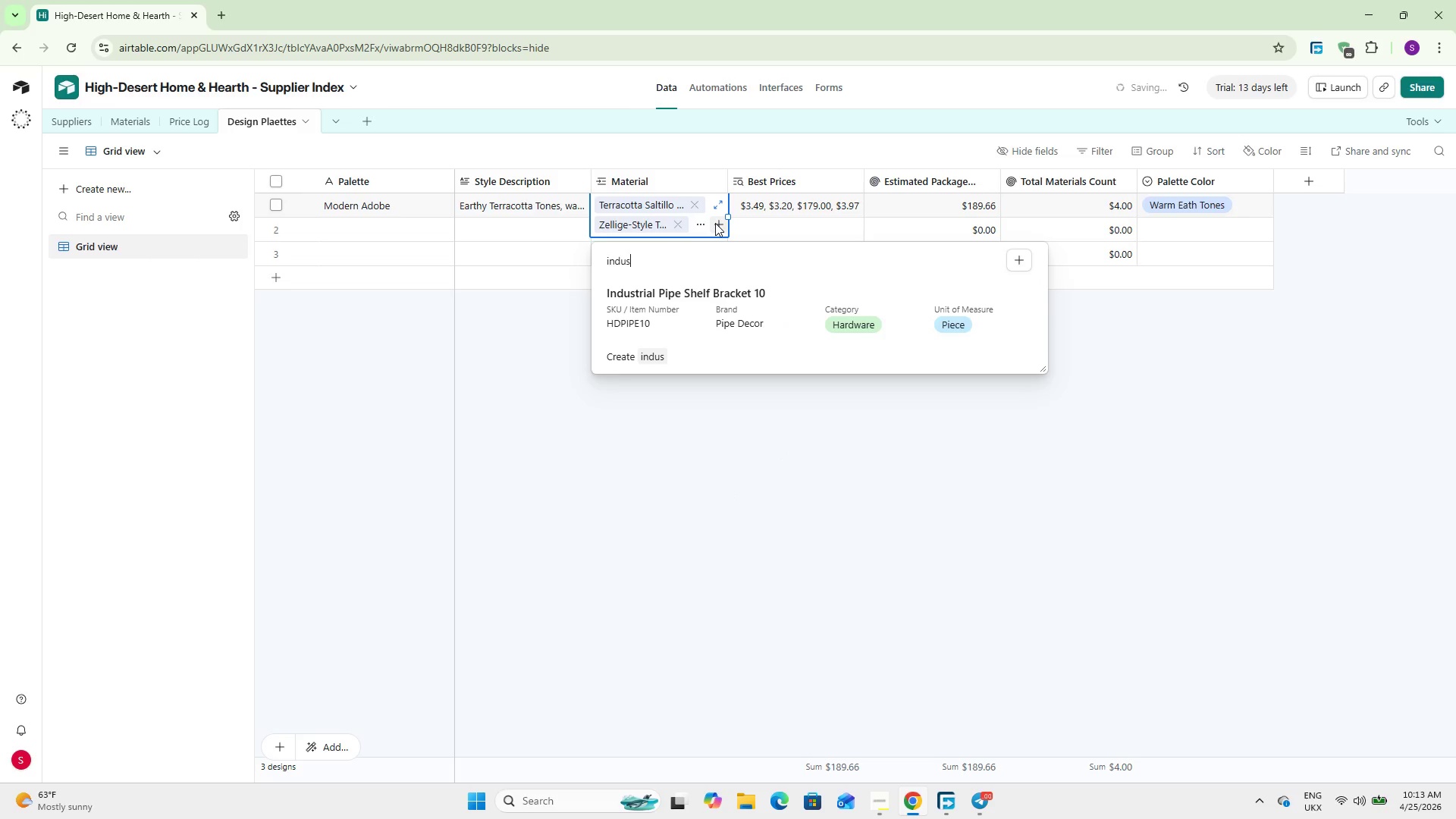 
left_click([699, 278])
 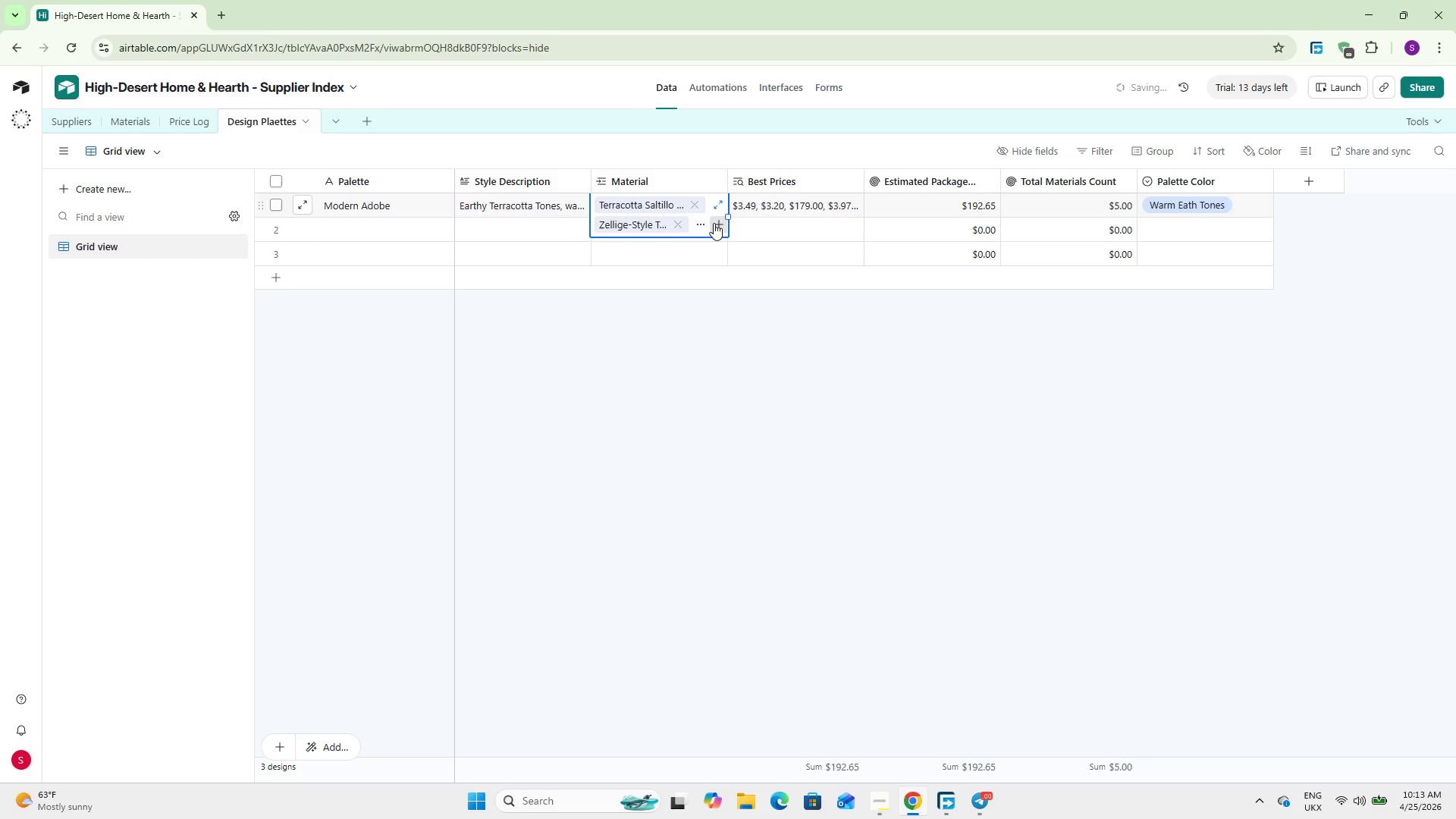 
left_click([714, 223])
 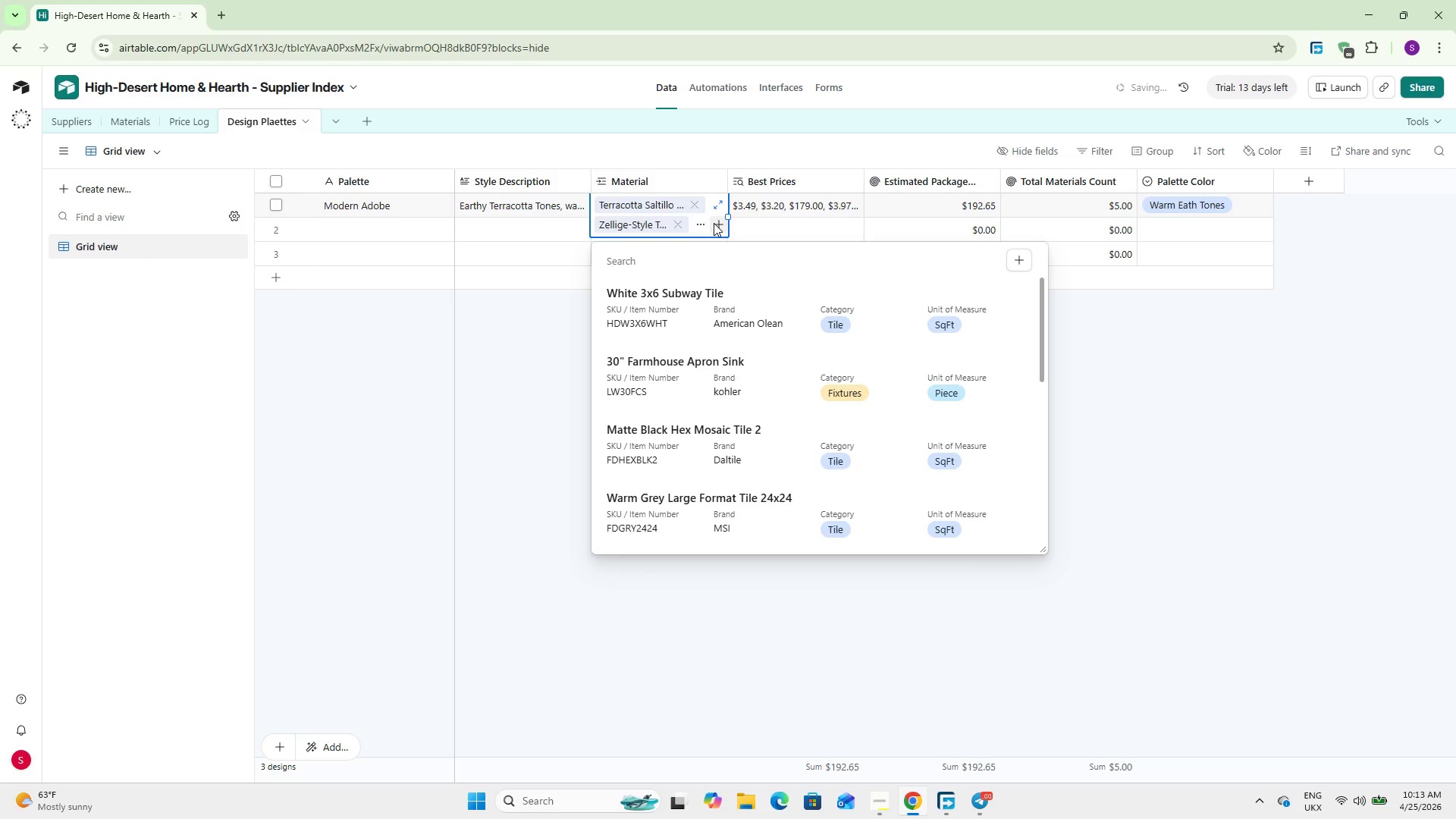 
wait(5.2)
 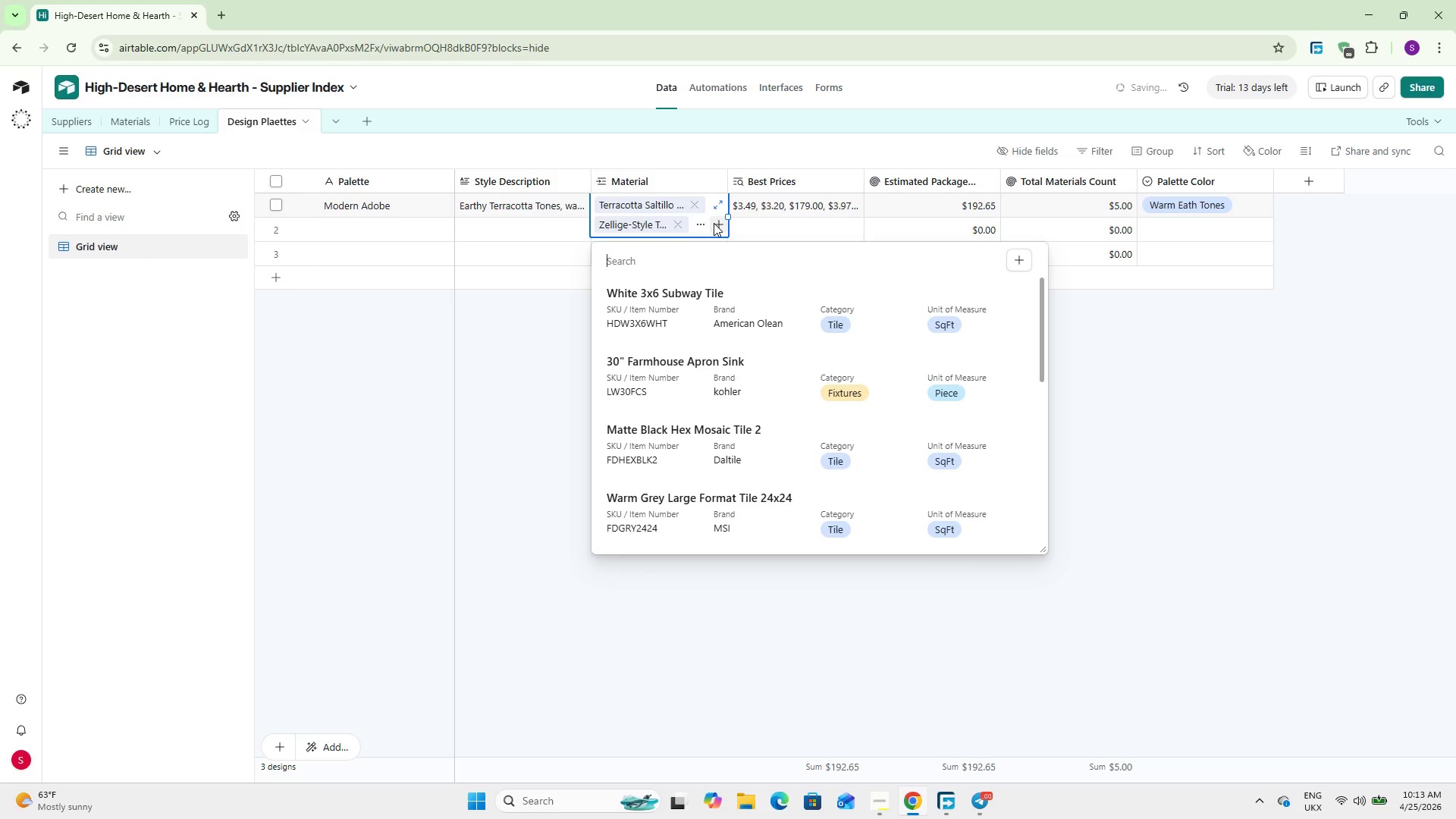 
type(30)
 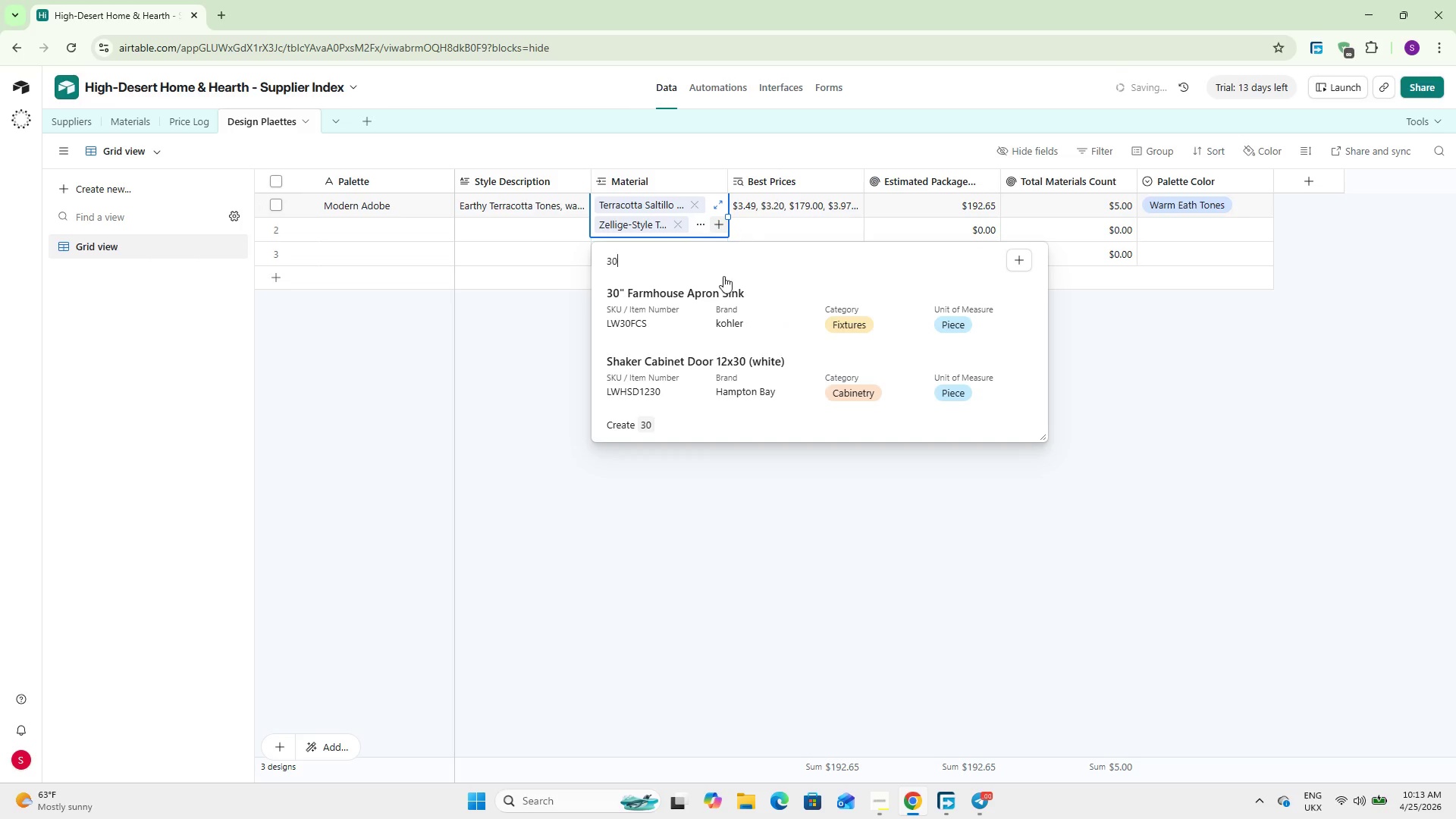 
left_click([718, 293])
 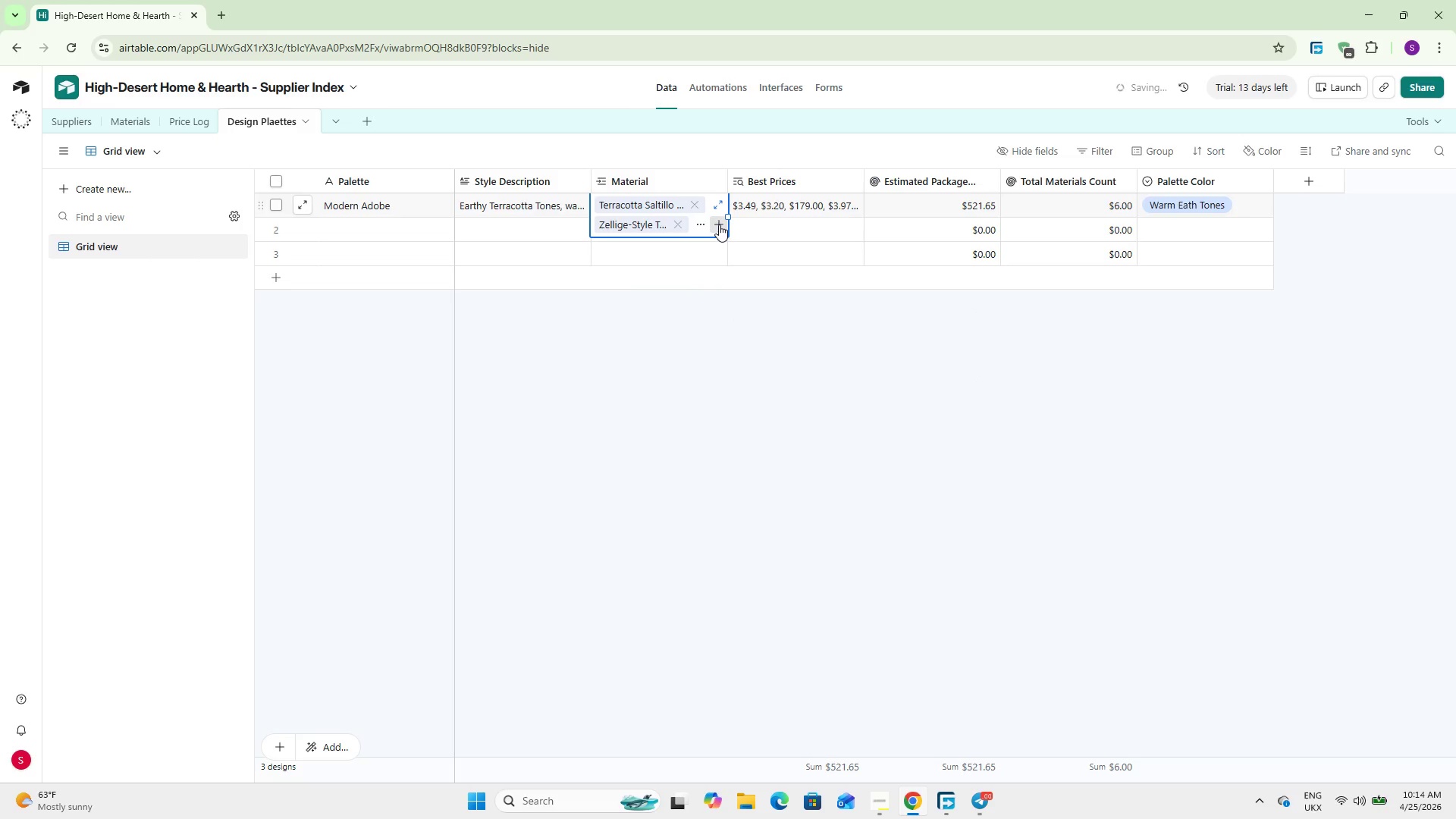 
left_click([719, 224])
 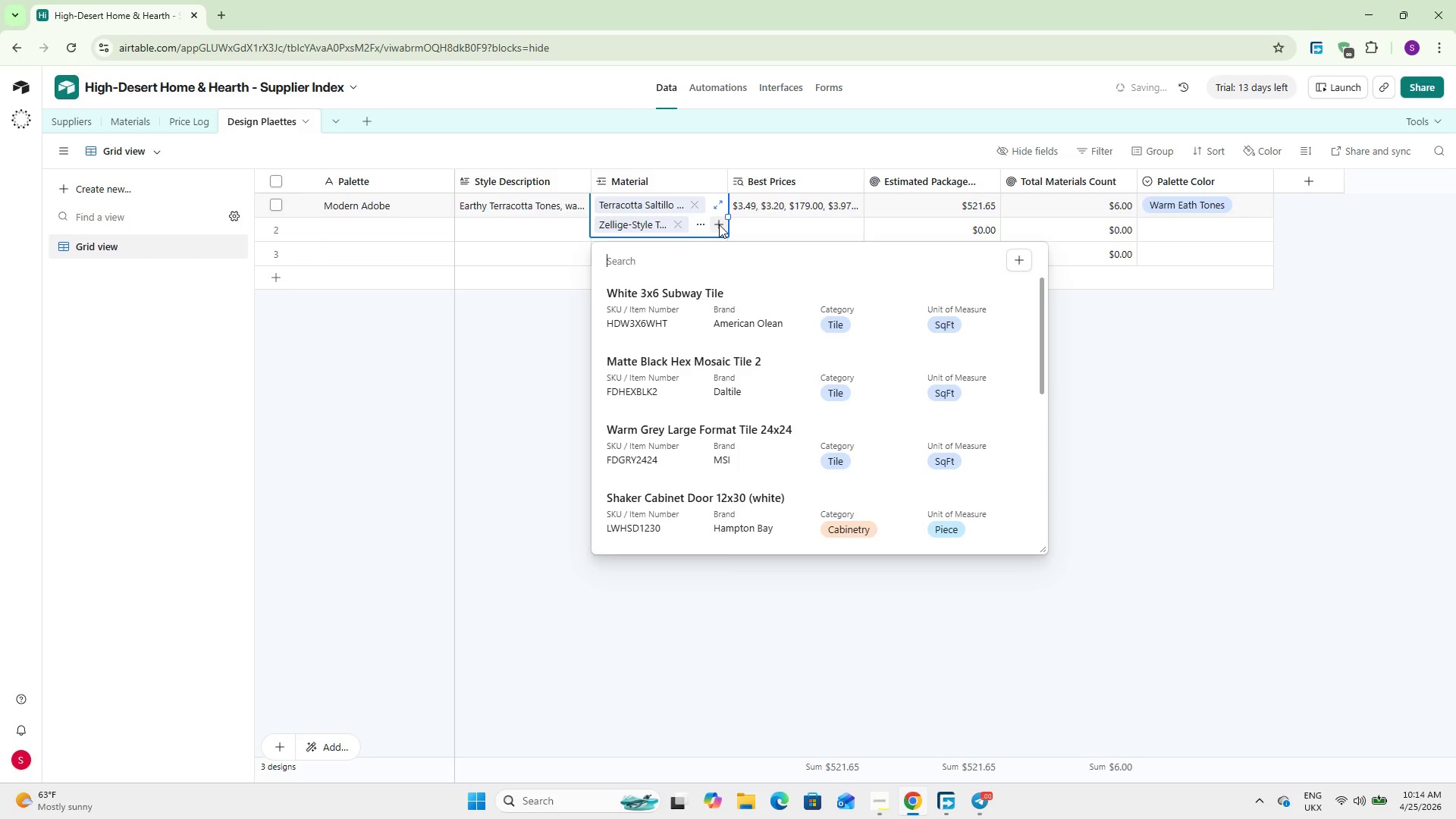 
type(matt)
 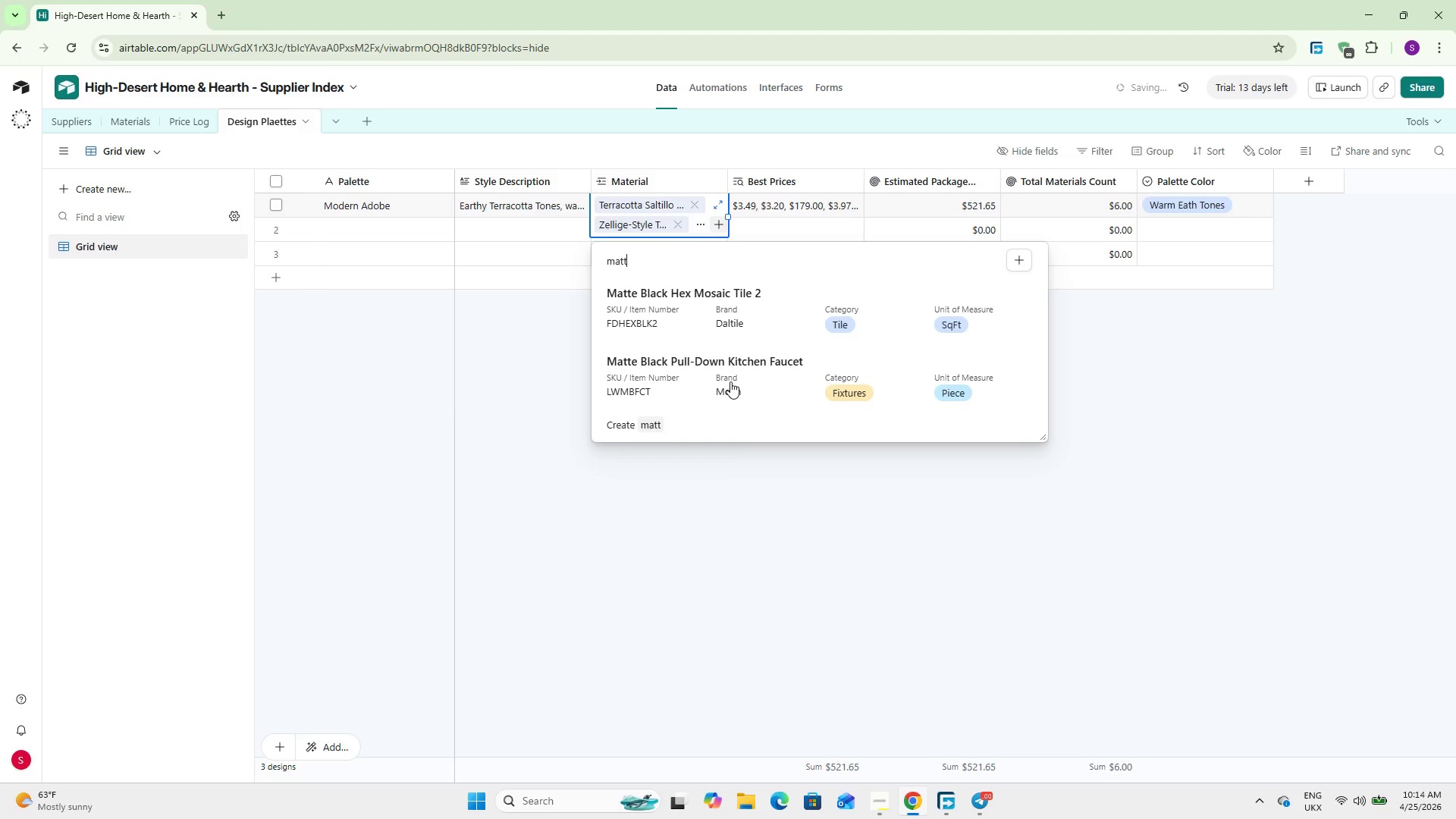 
left_click([726, 363])
 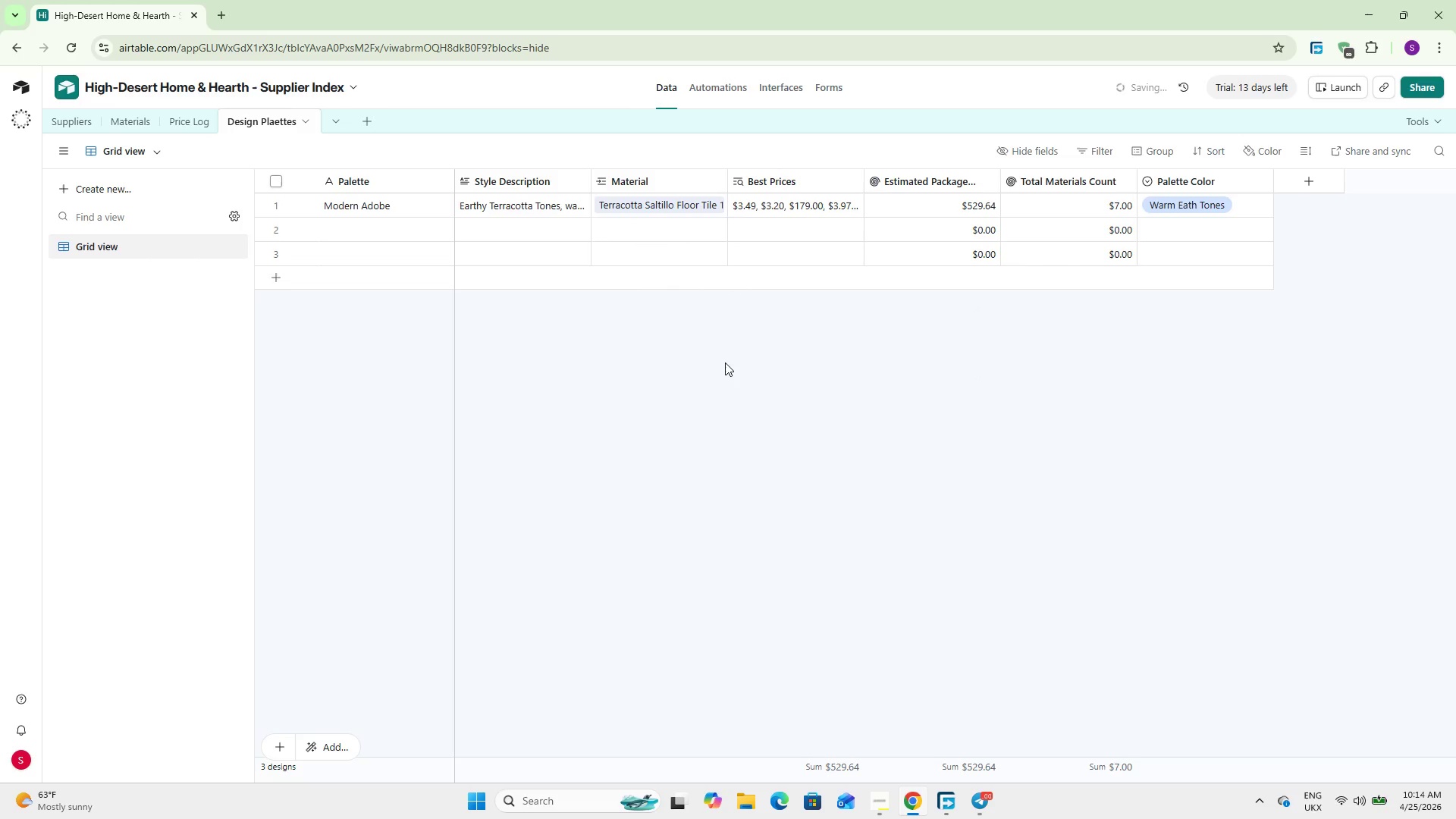 
wait(5.98)
 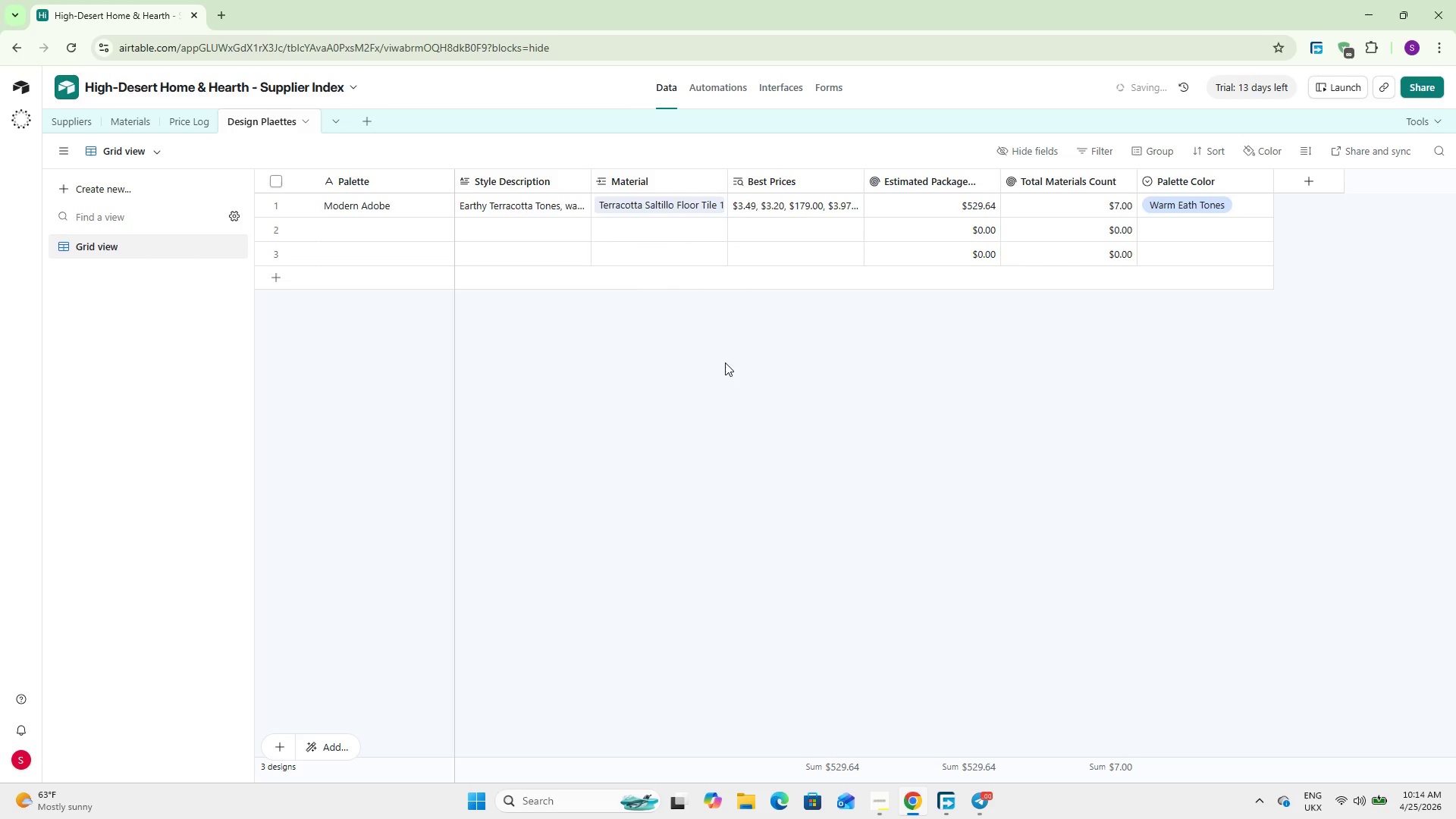 
double_click([1074, 176])
 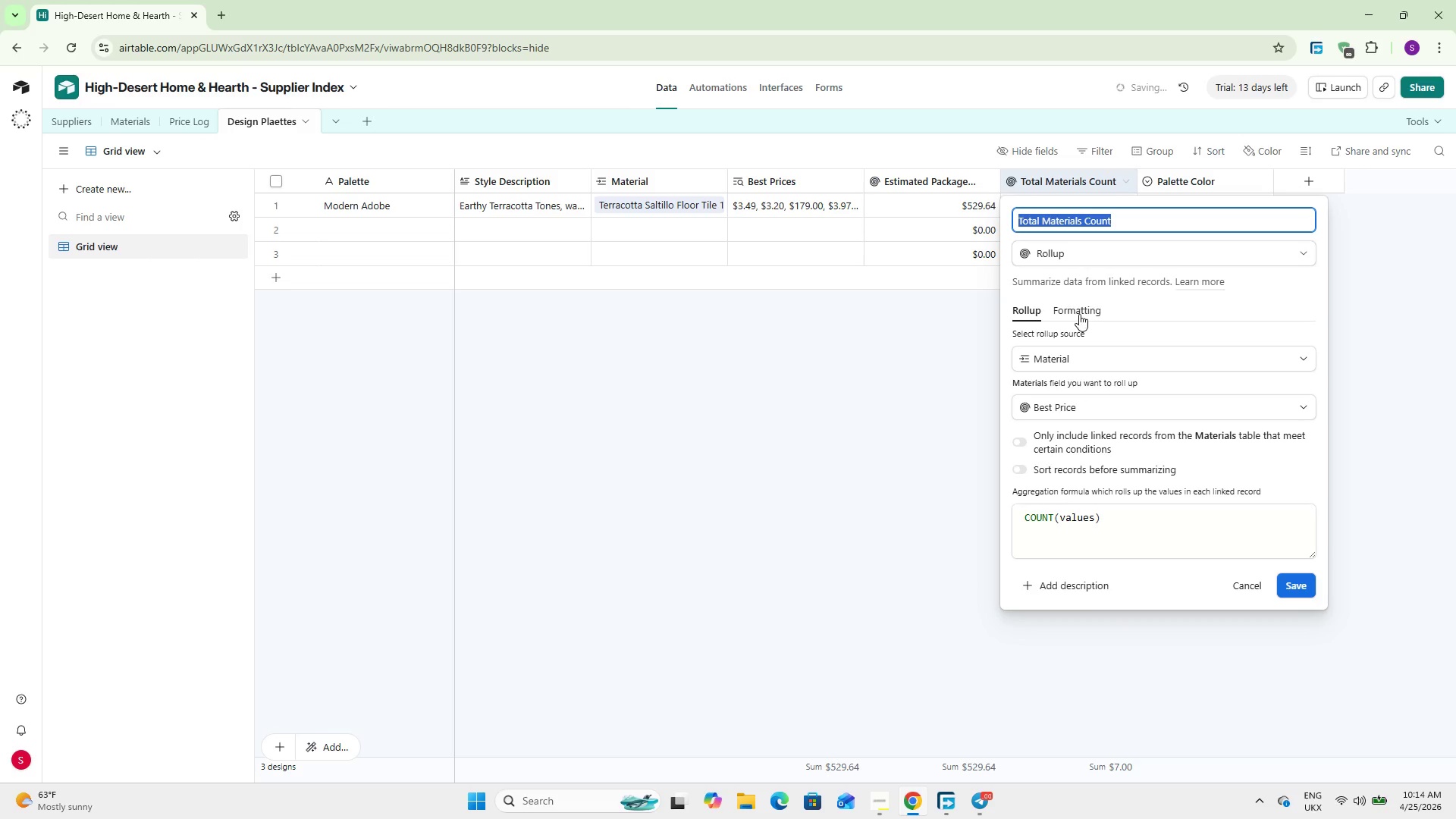 
wait(5.56)
 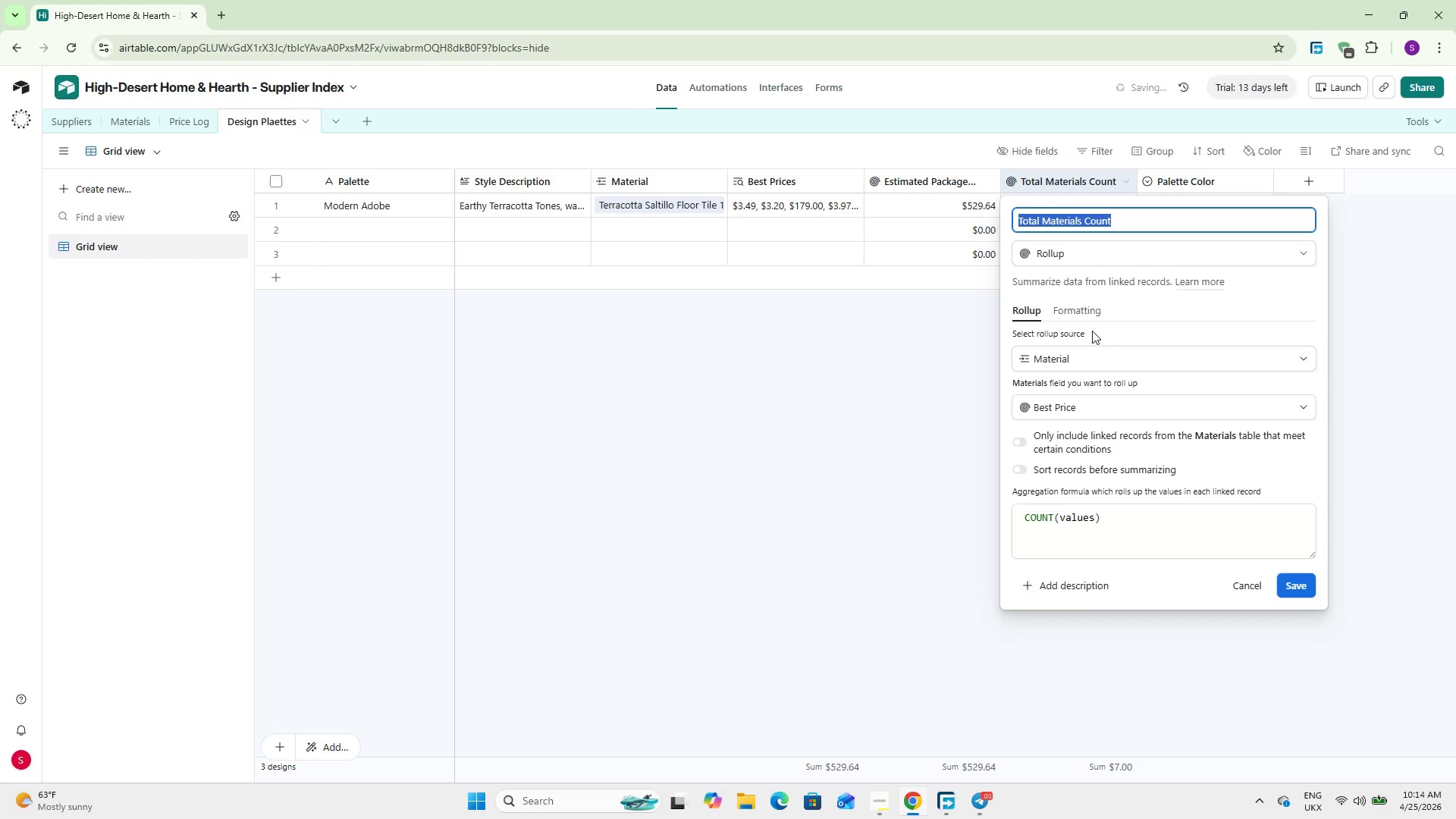 
left_click([1081, 305])
 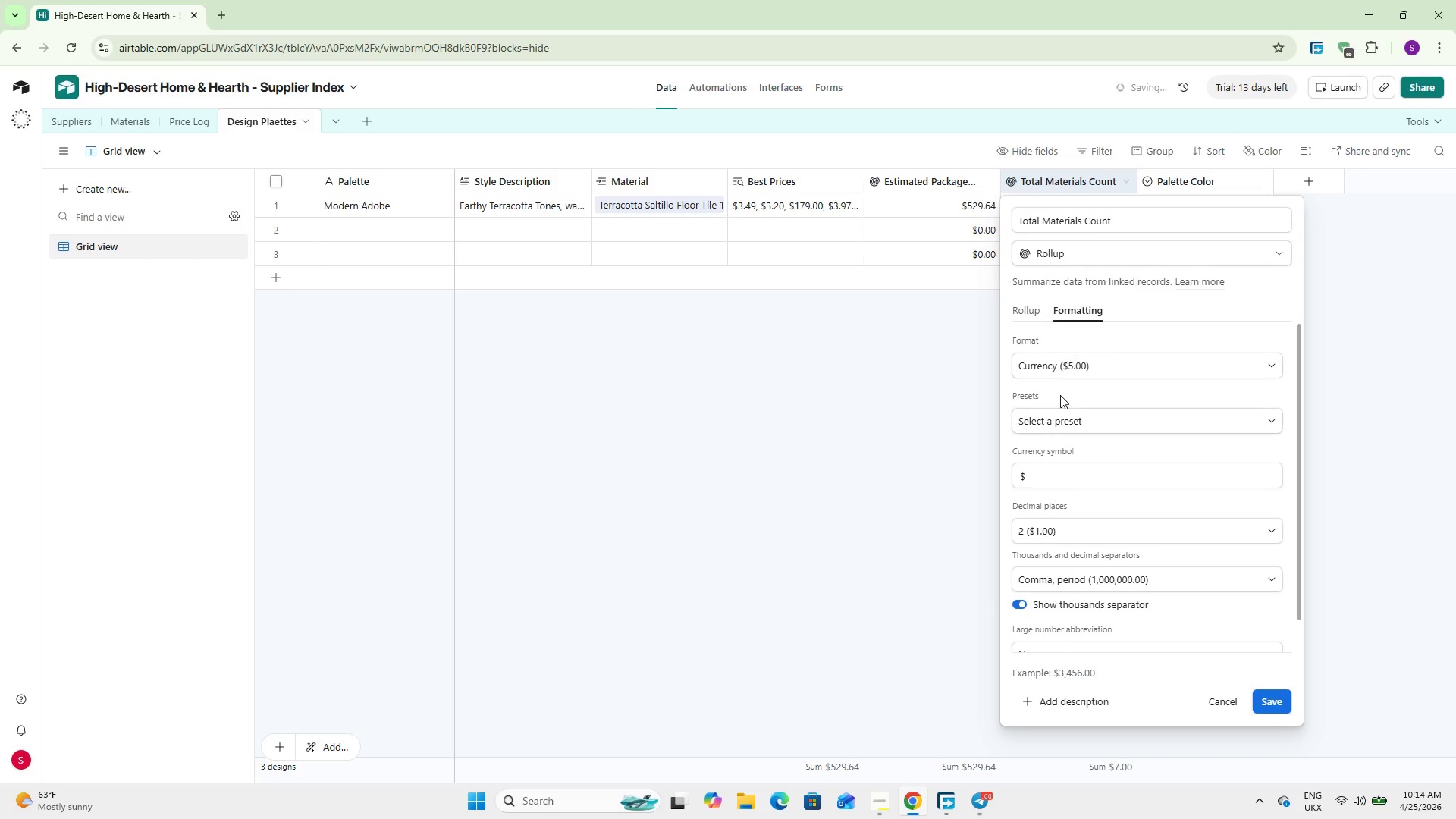 
left_click([1063, 366])
 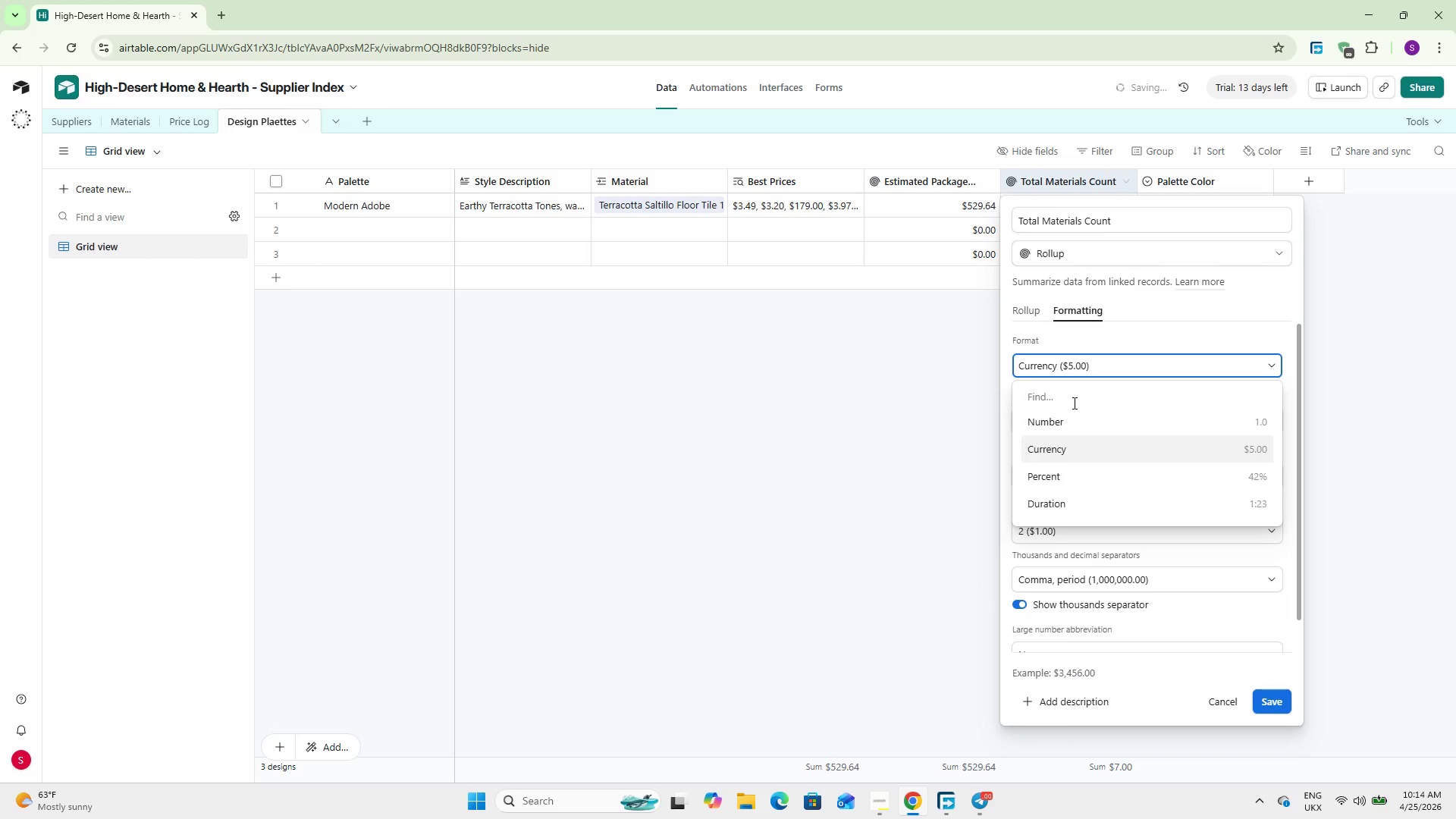 
left_click([1073, 417])
 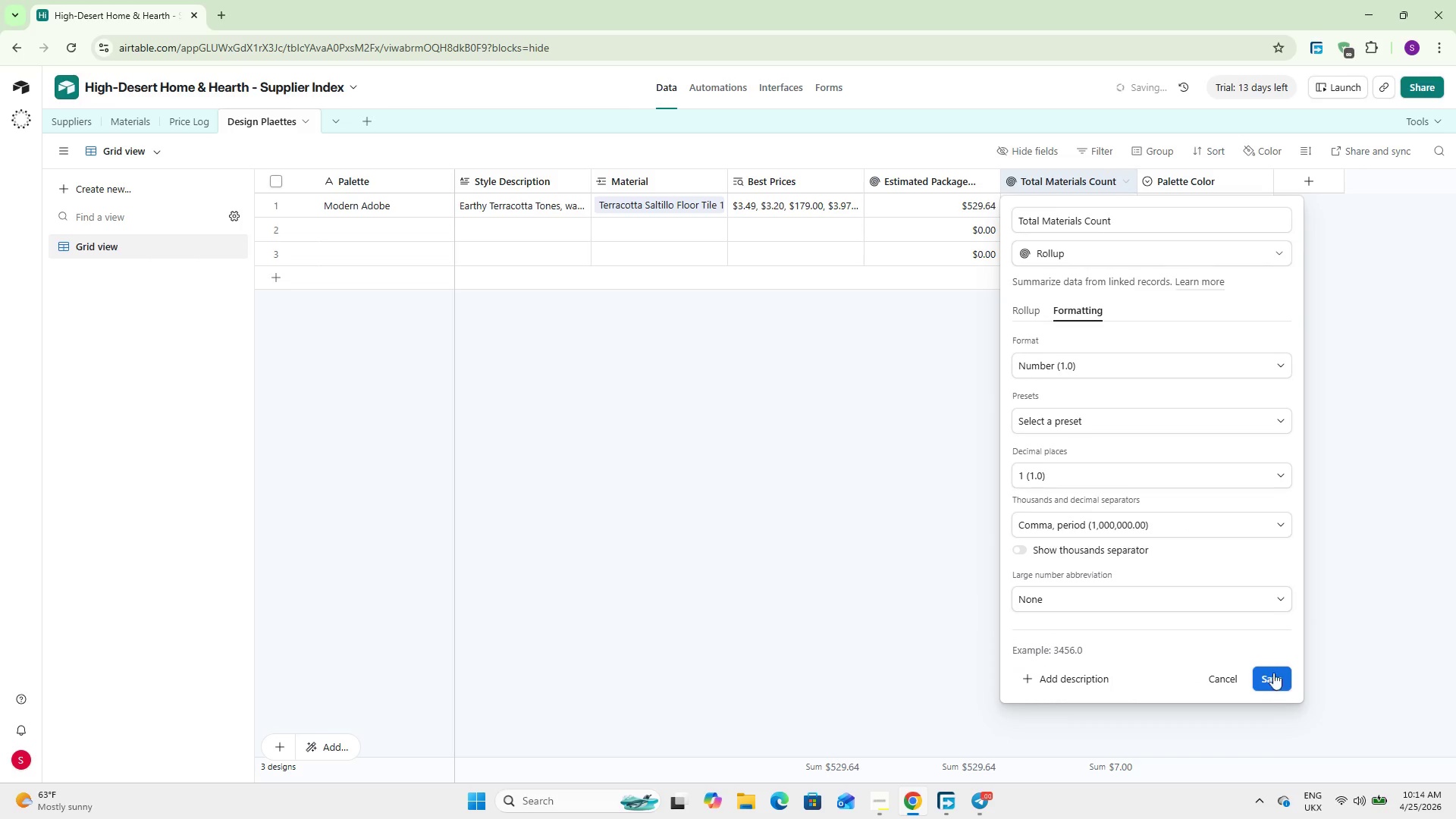 
left_click([1278, 679])
 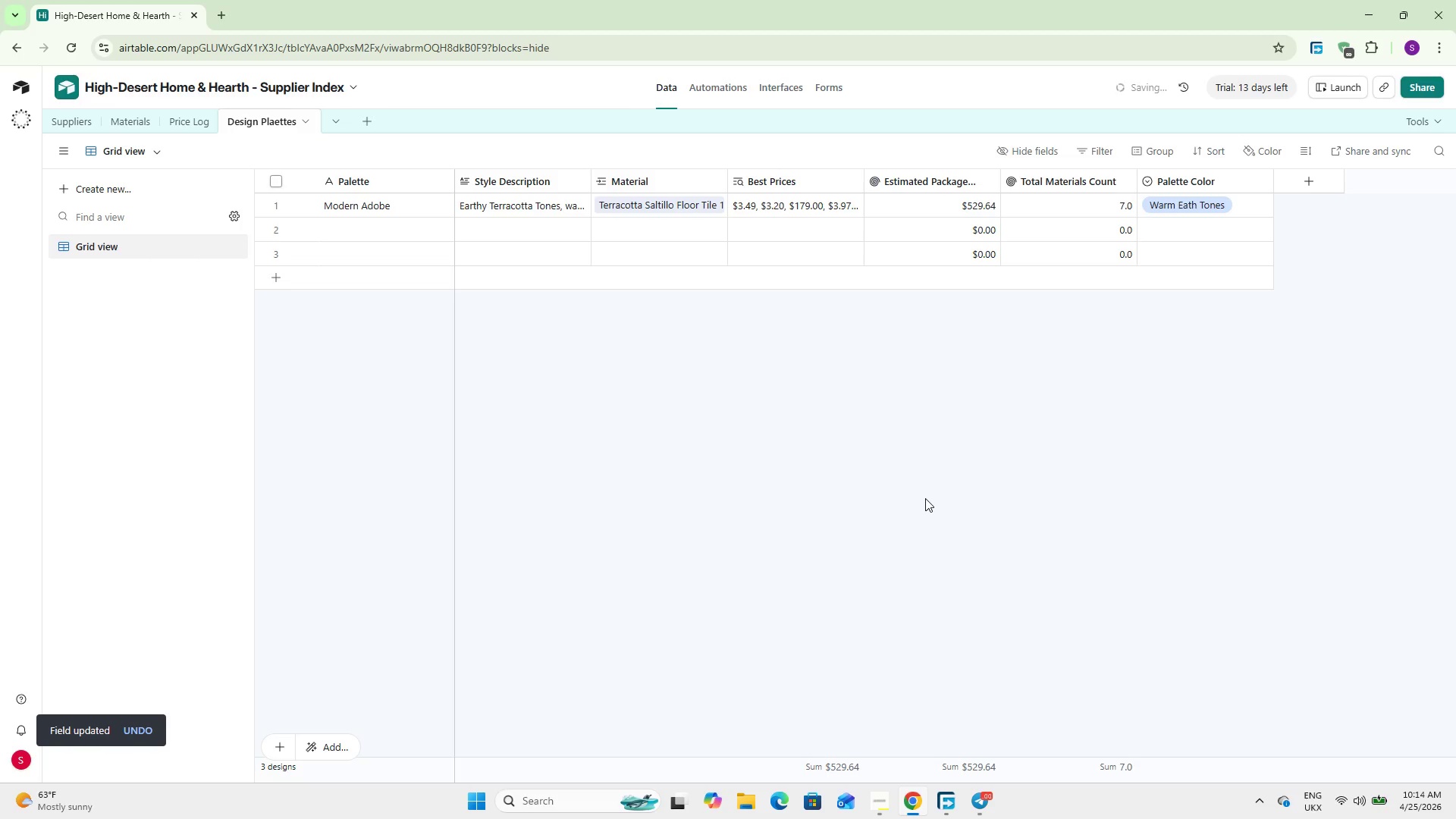 
wait(8.84)
 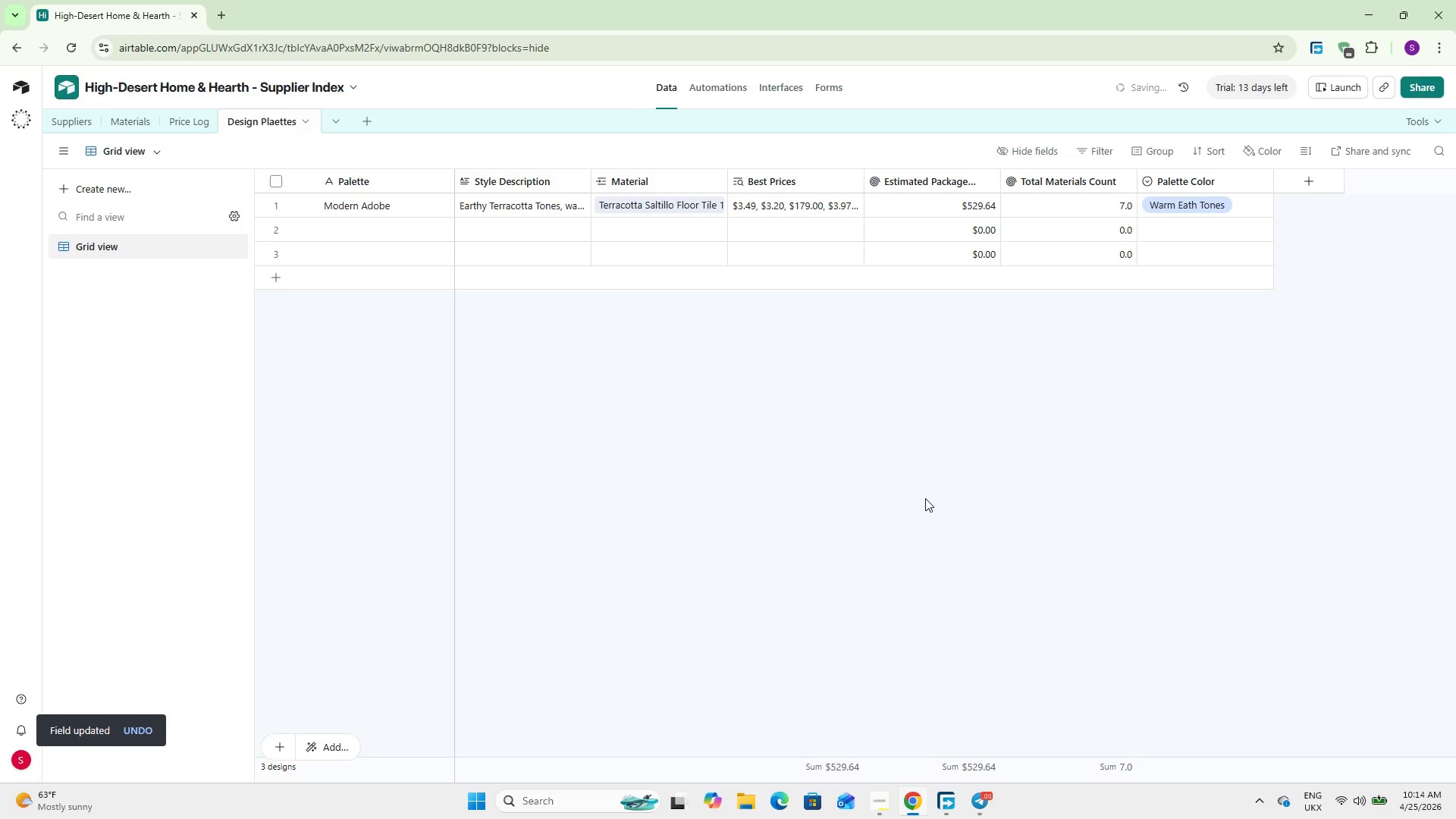 
double_click([390, 230])
 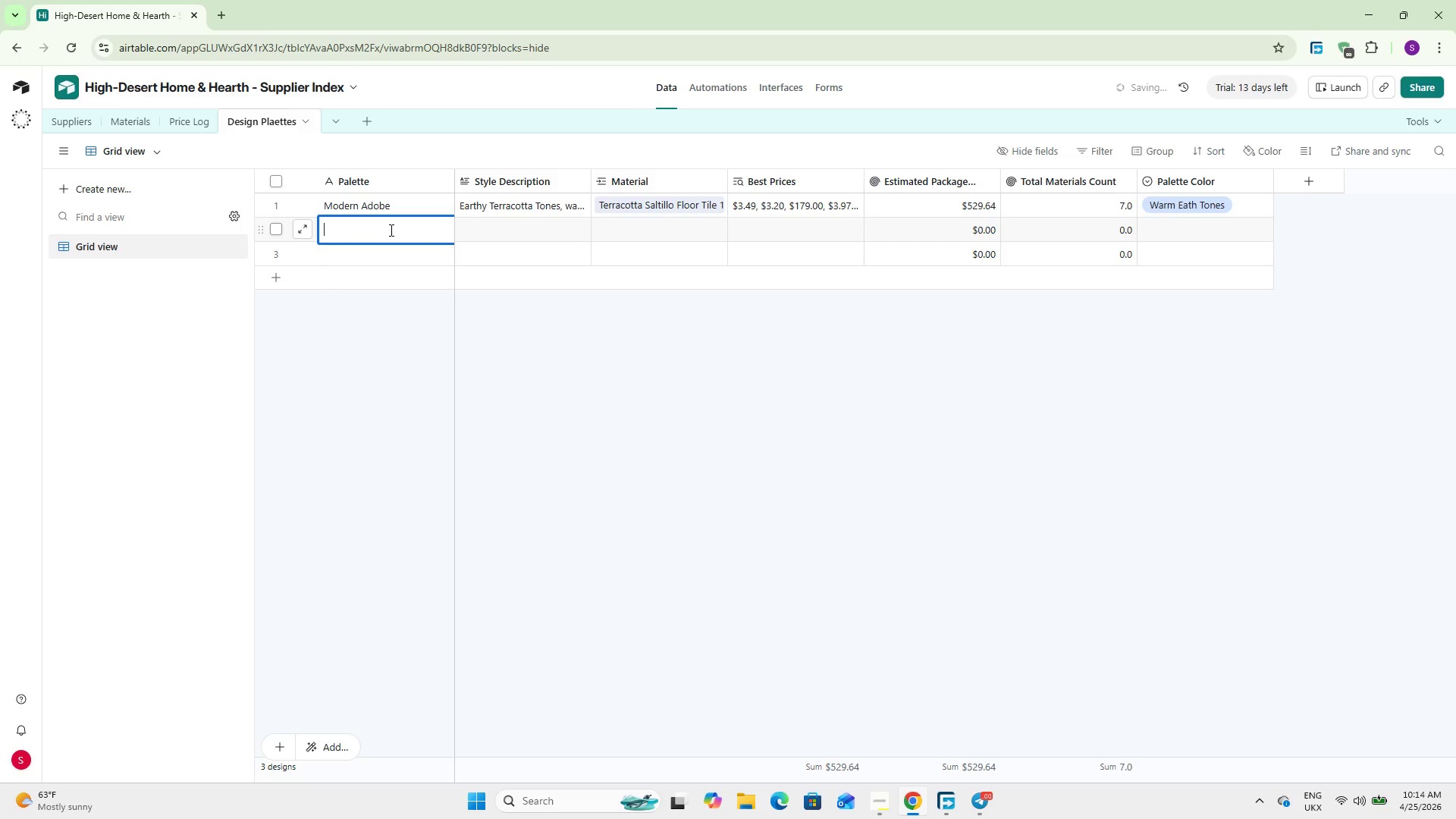 
type(Industrial Loft)
 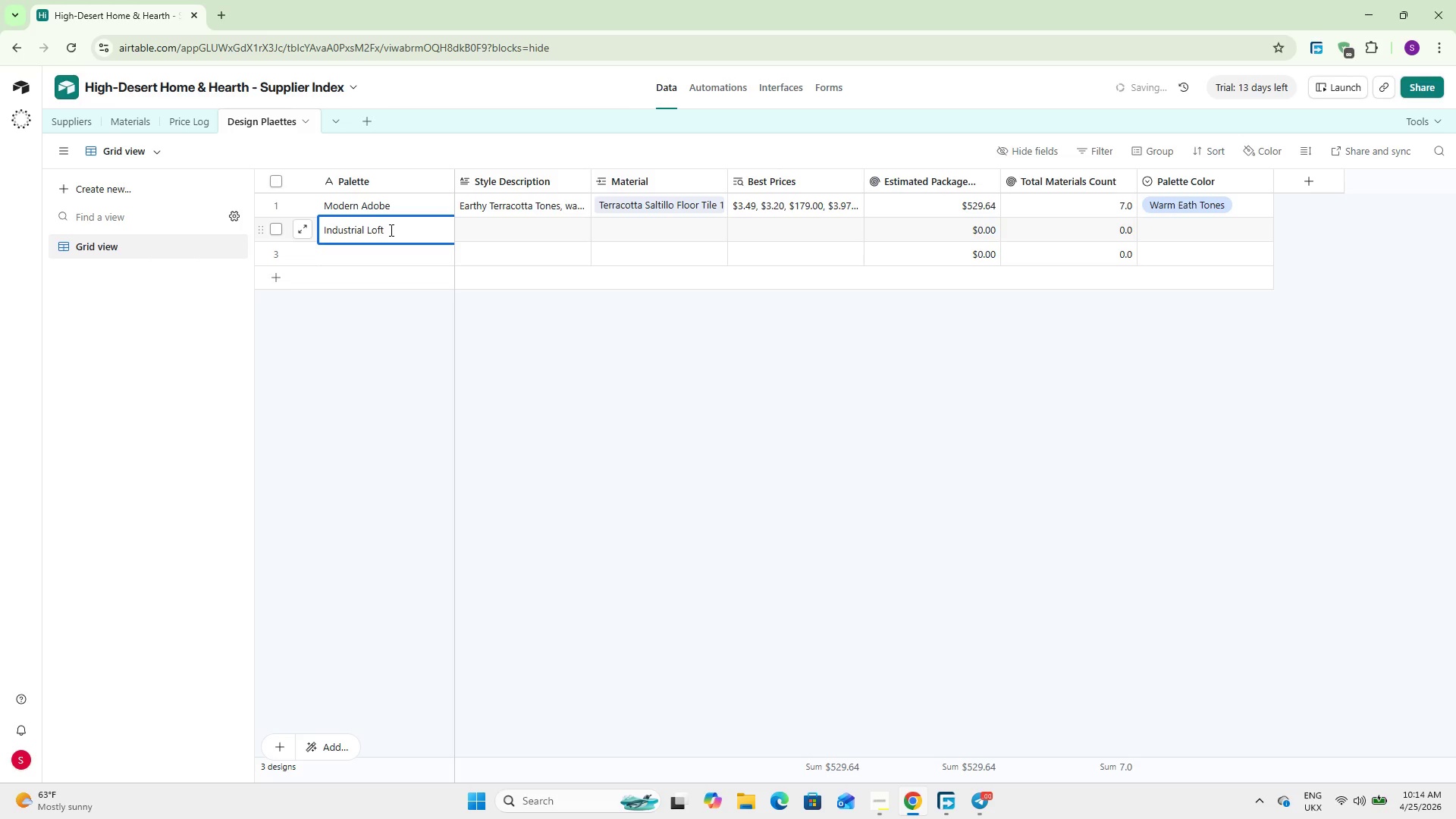 
double_click([513, 224])
 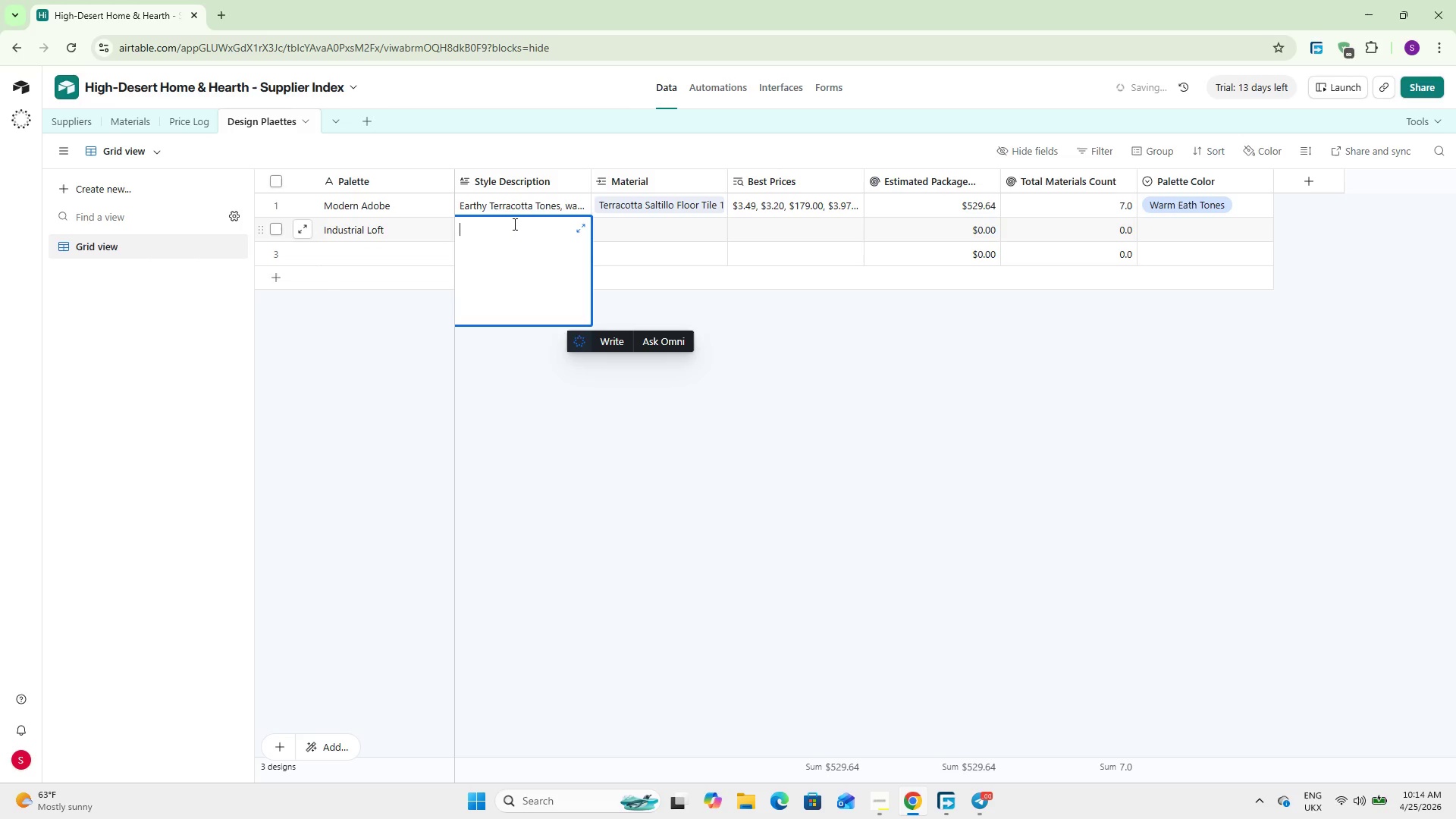 
type(Raw materials, cement looks. dark matte metals and stainless steel.)
 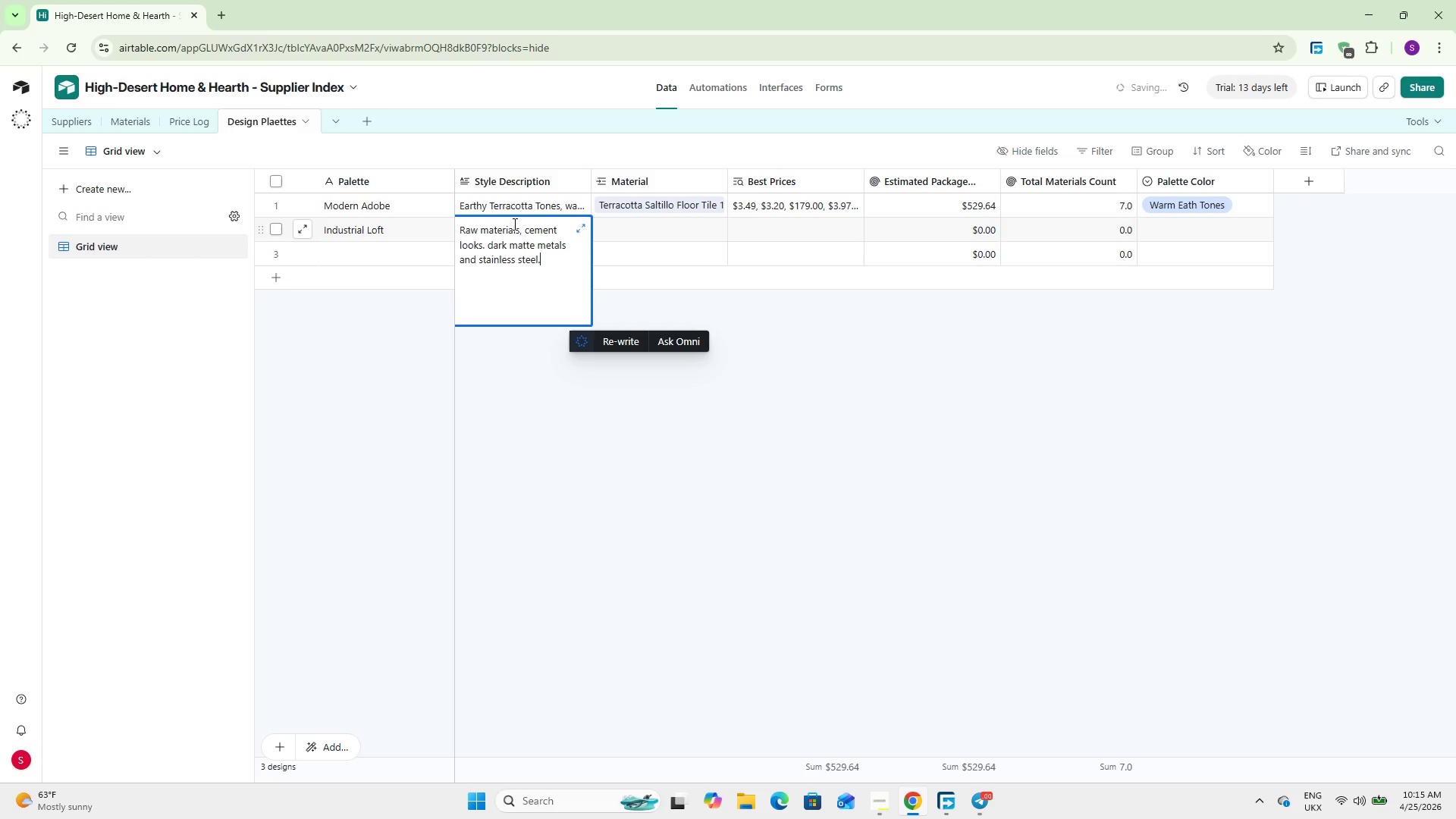 
key(Shift+Enter)
 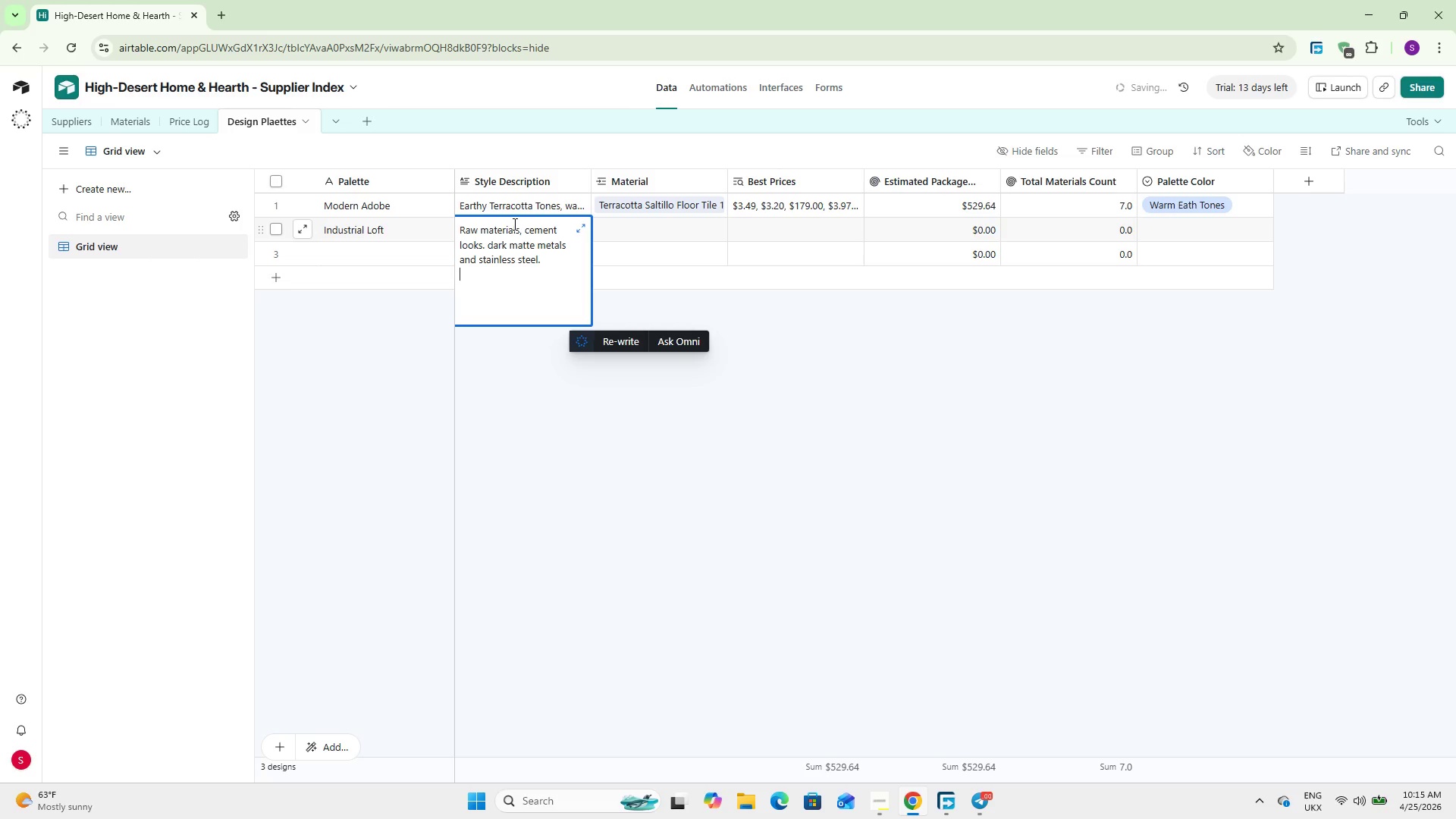 
type(inspired by converted urban warehouses.)
 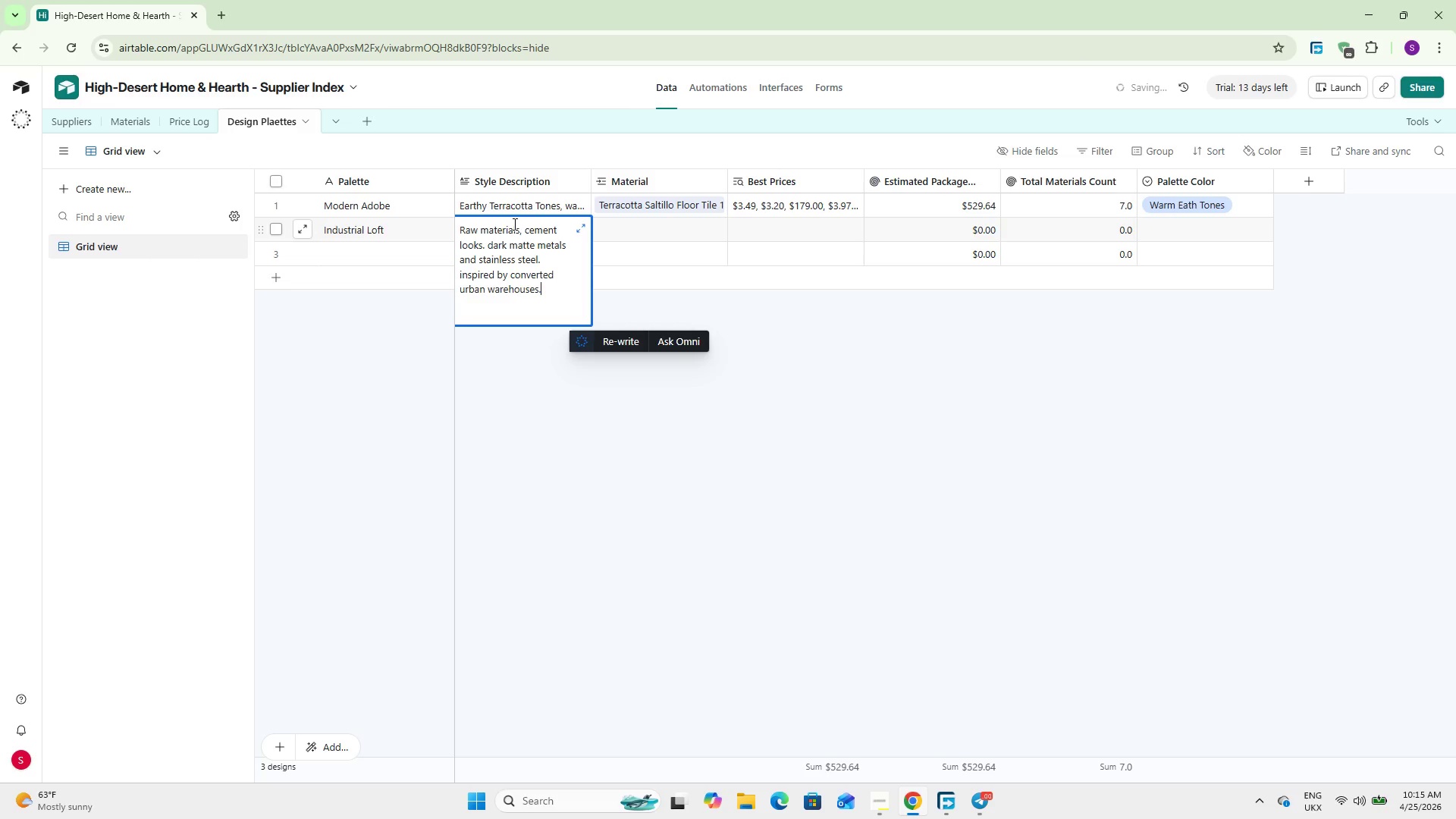 
key(Enter)
 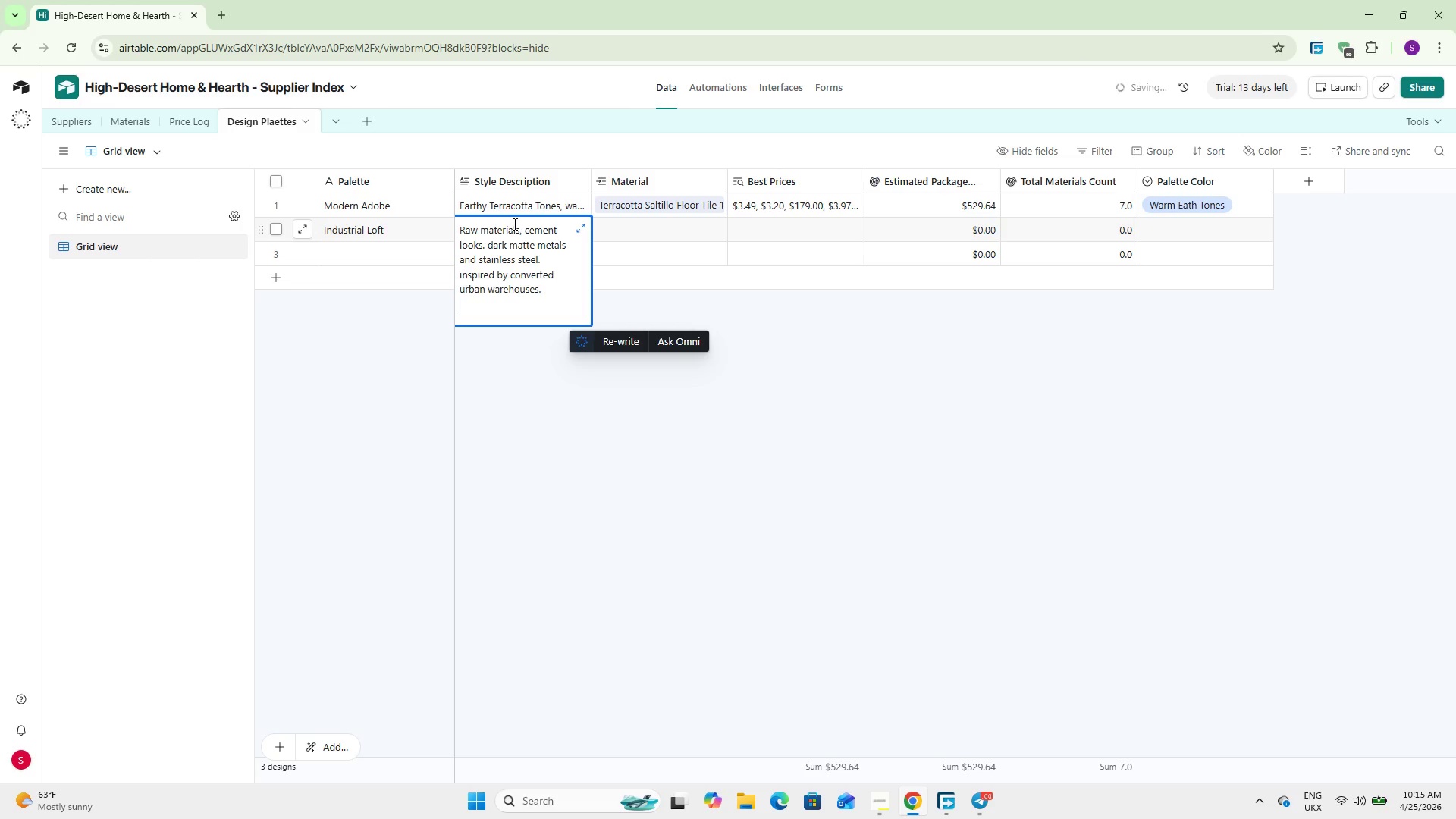 
type(Materials emphasize cemn)
key(Backspace)
type(ent-look porcelain, stainless stell)
key(Backspace)
key(Backspace)
type(el, pe)
key(Backspace)
type(ipe hardware, and dark matter fixtures)
 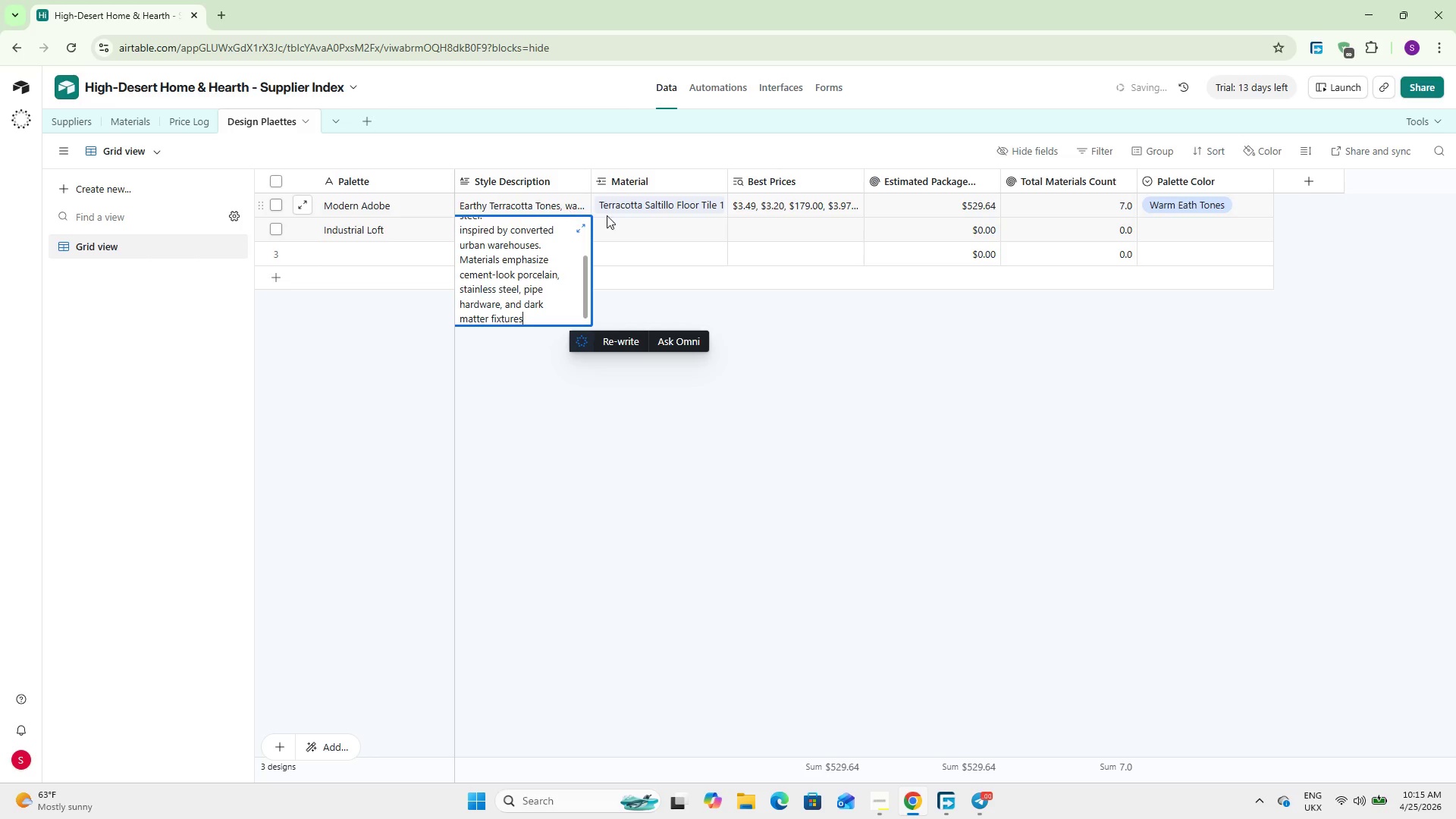 
left_click([687, 459])
 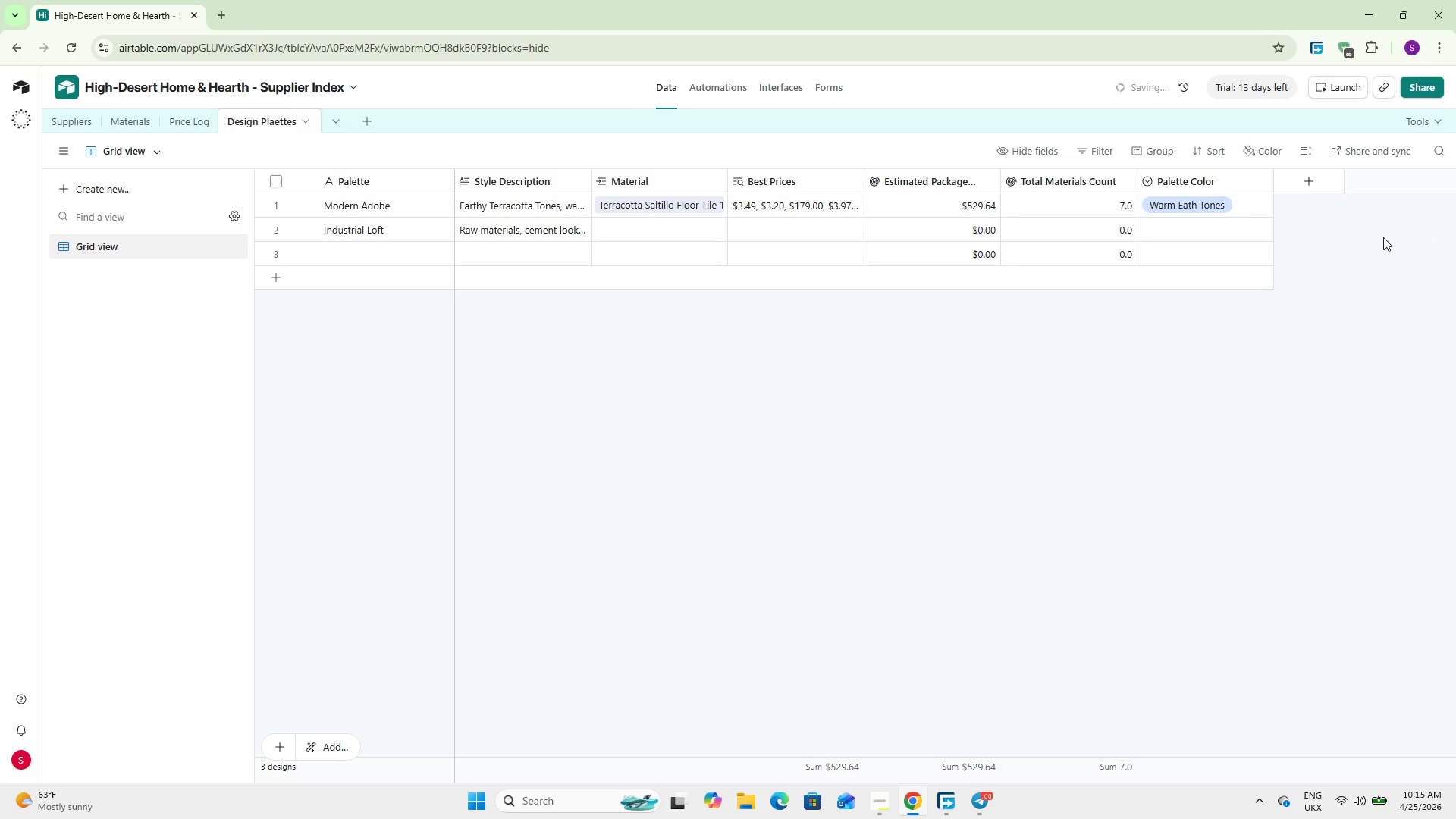 
left_click_drag(start_coordinate=[1244, 231], to_coordinate=[1239, 231])
 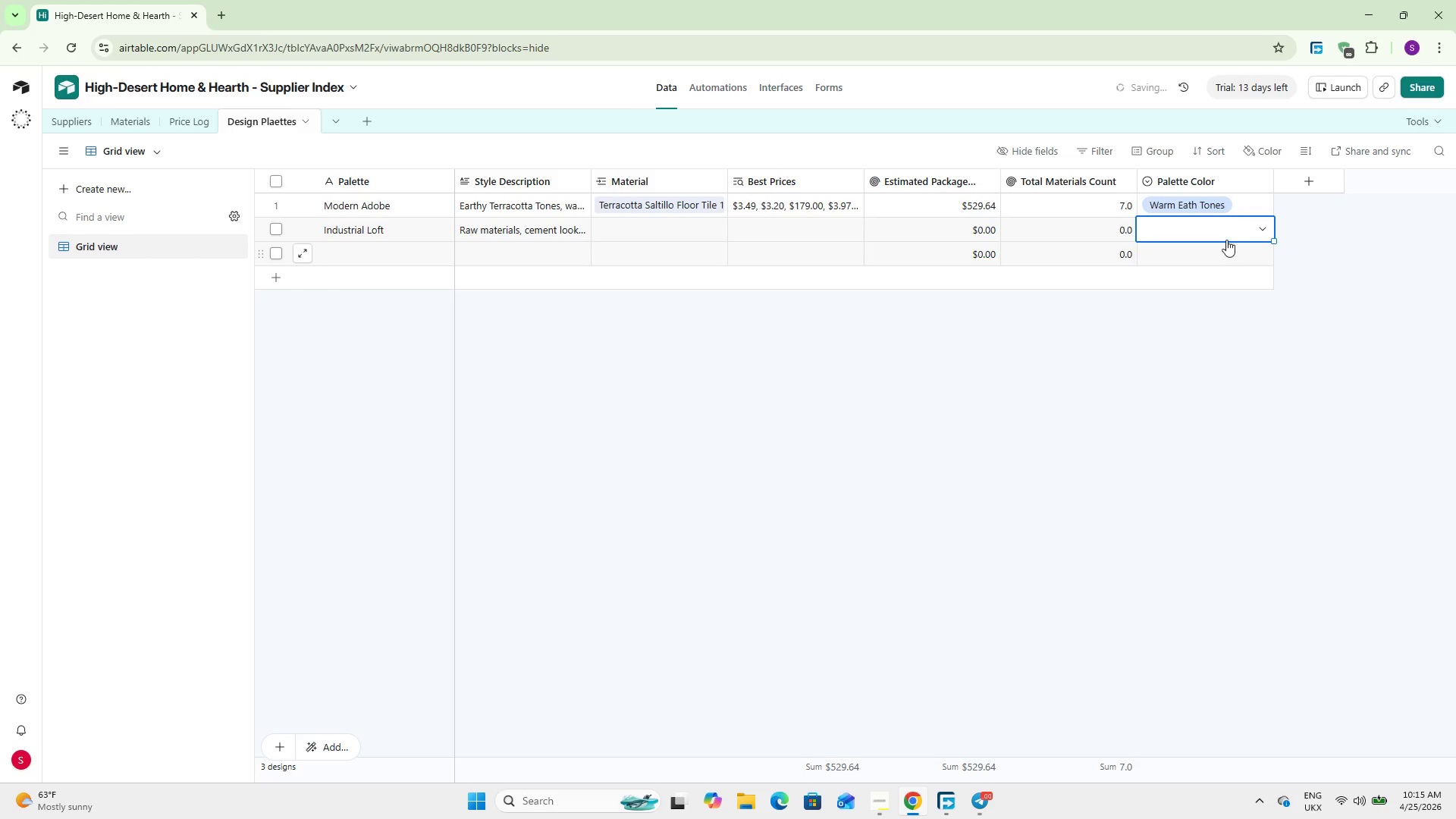 
left_click([1238, 228])
 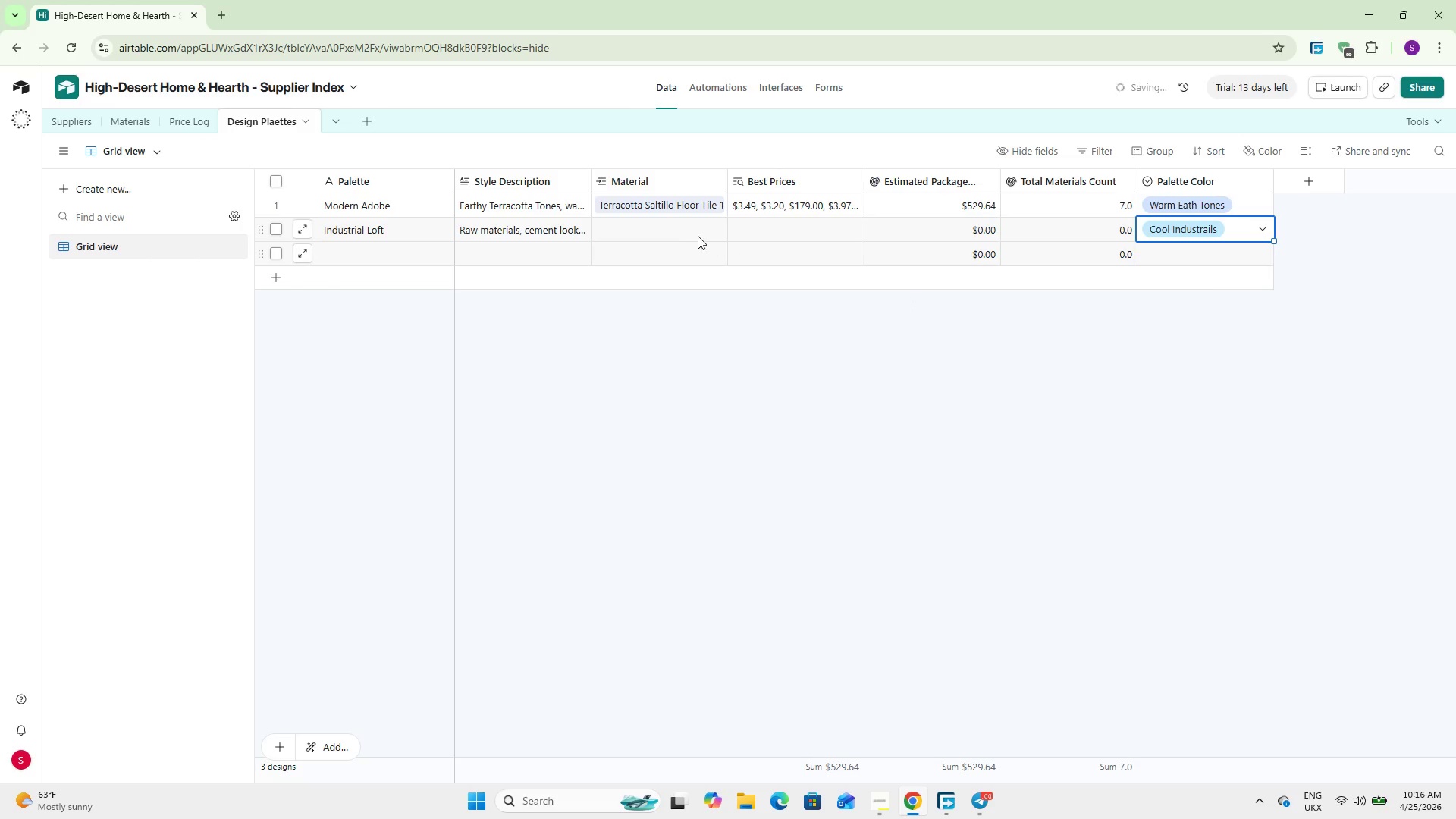 
left_click([646, 229])
 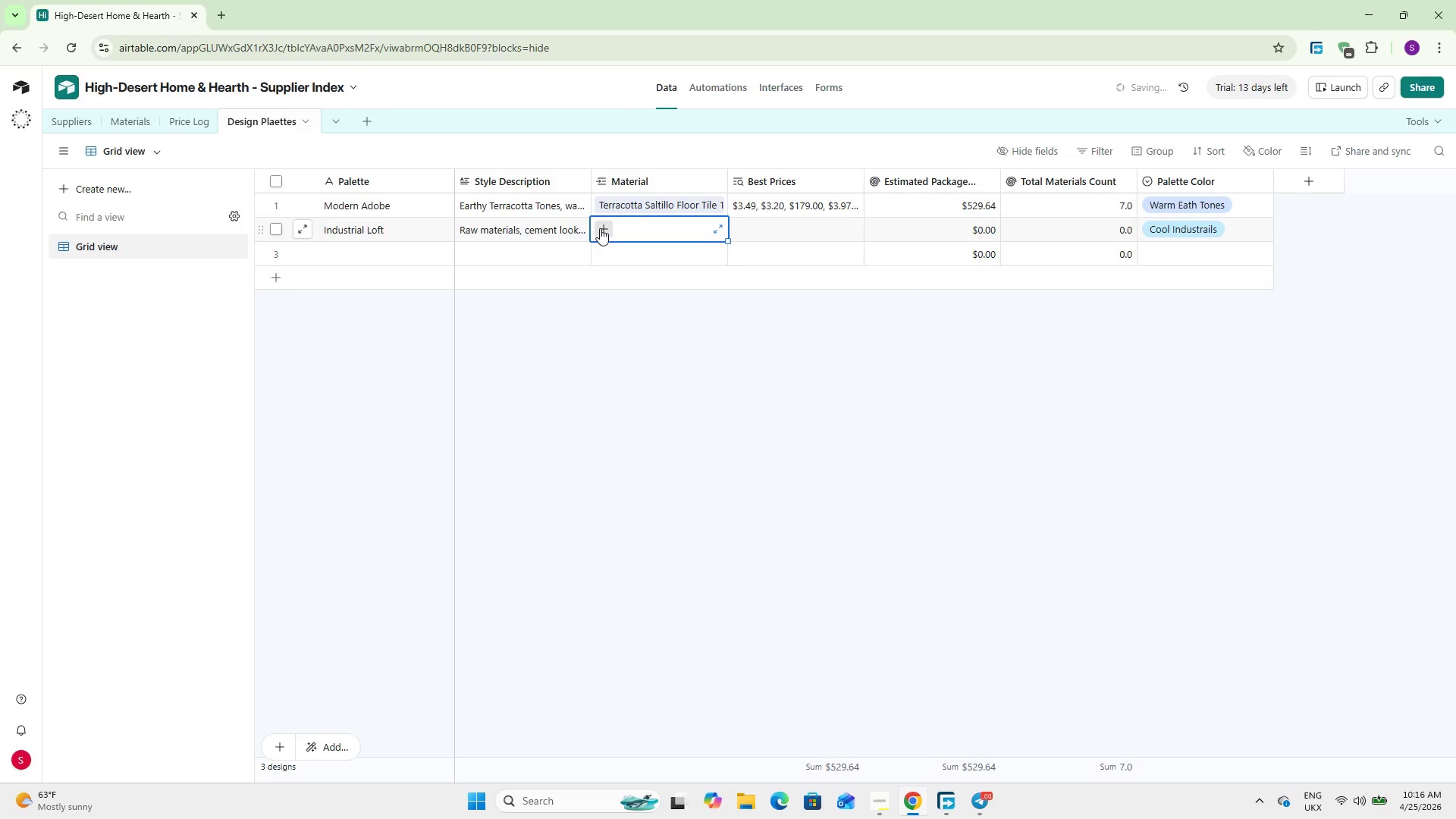 
left_click([600, 228])
 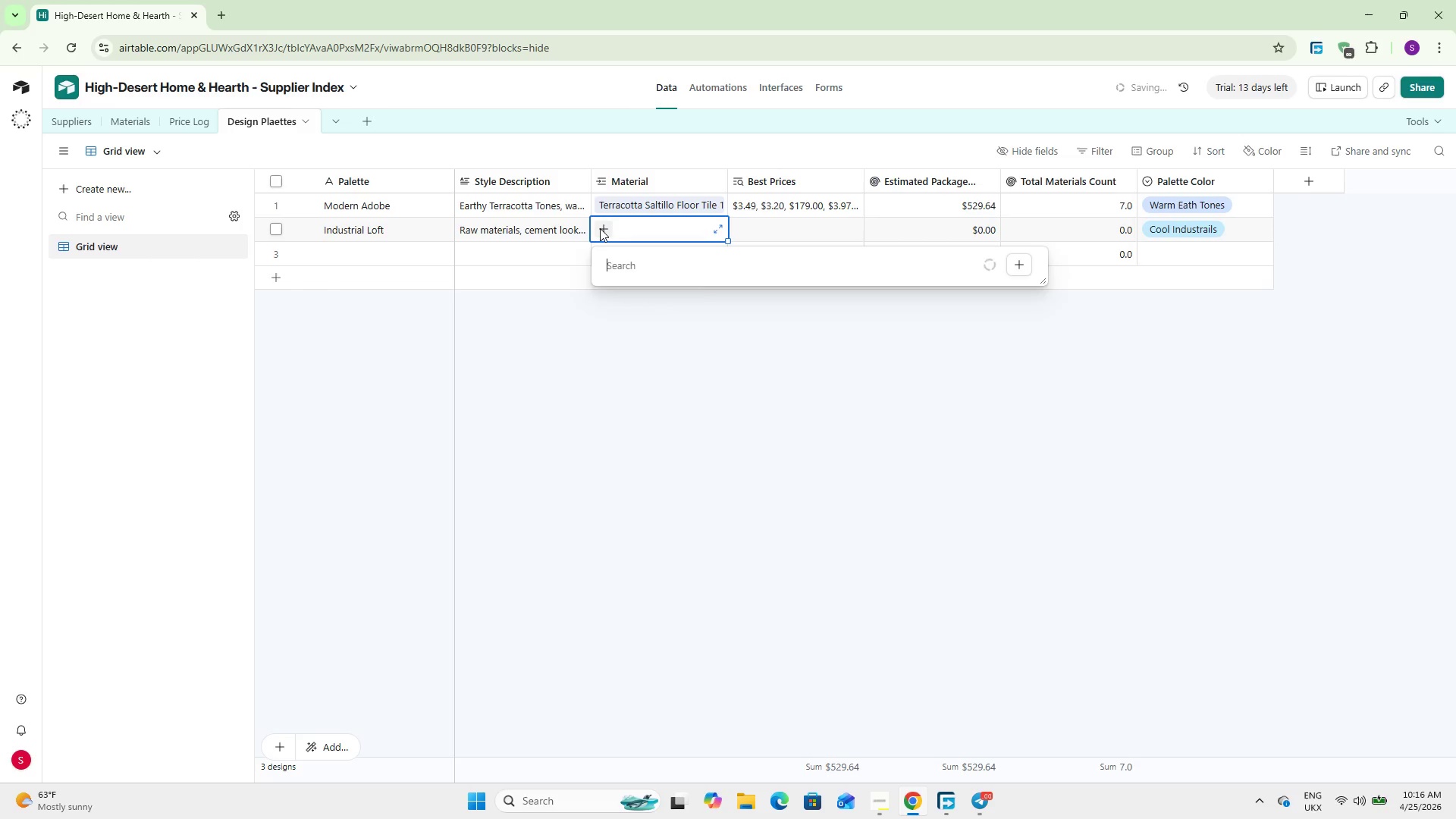 
type(cem)
 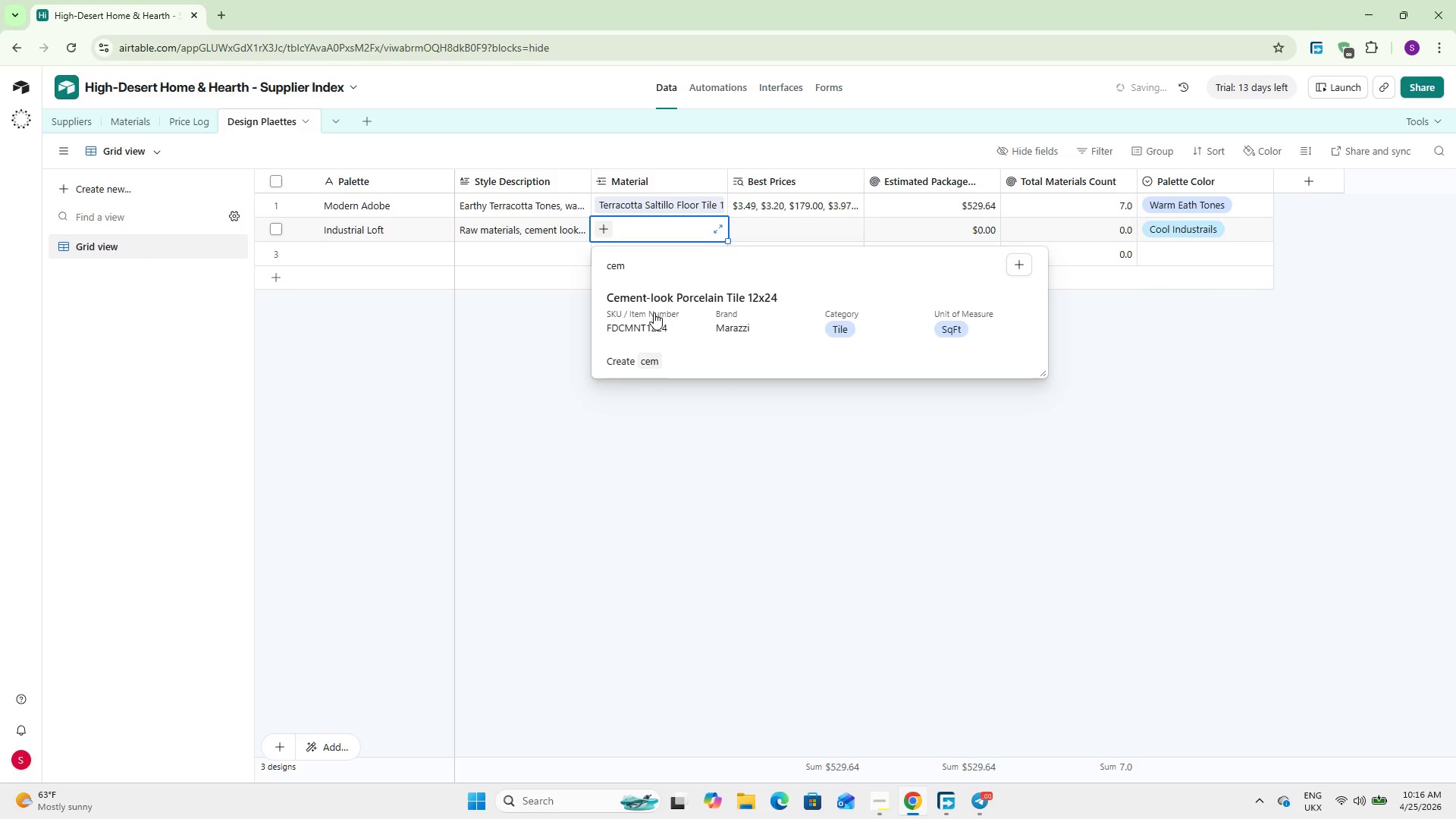 
left_click([654, 312])
 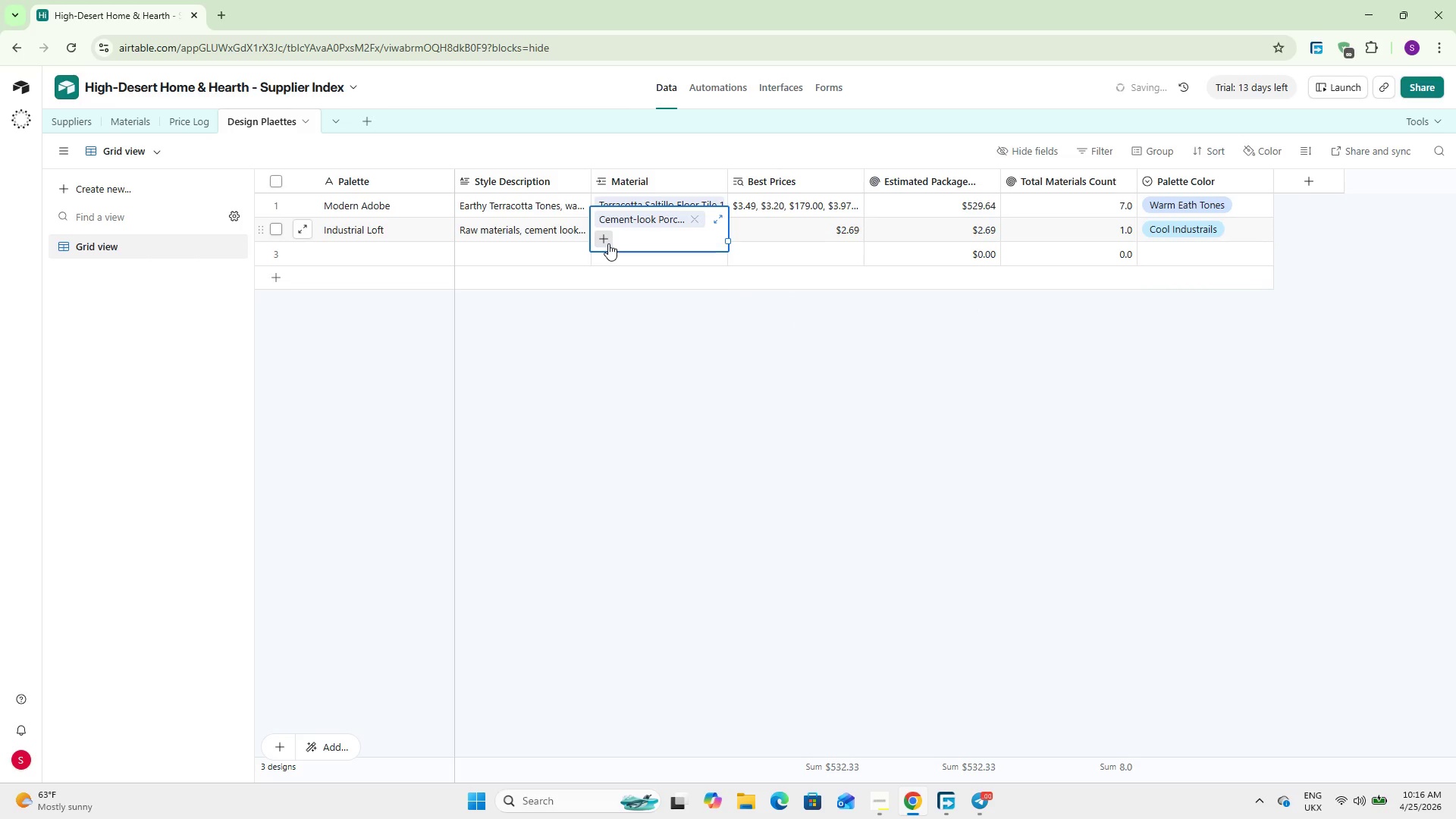 
left_click([608, 243])
 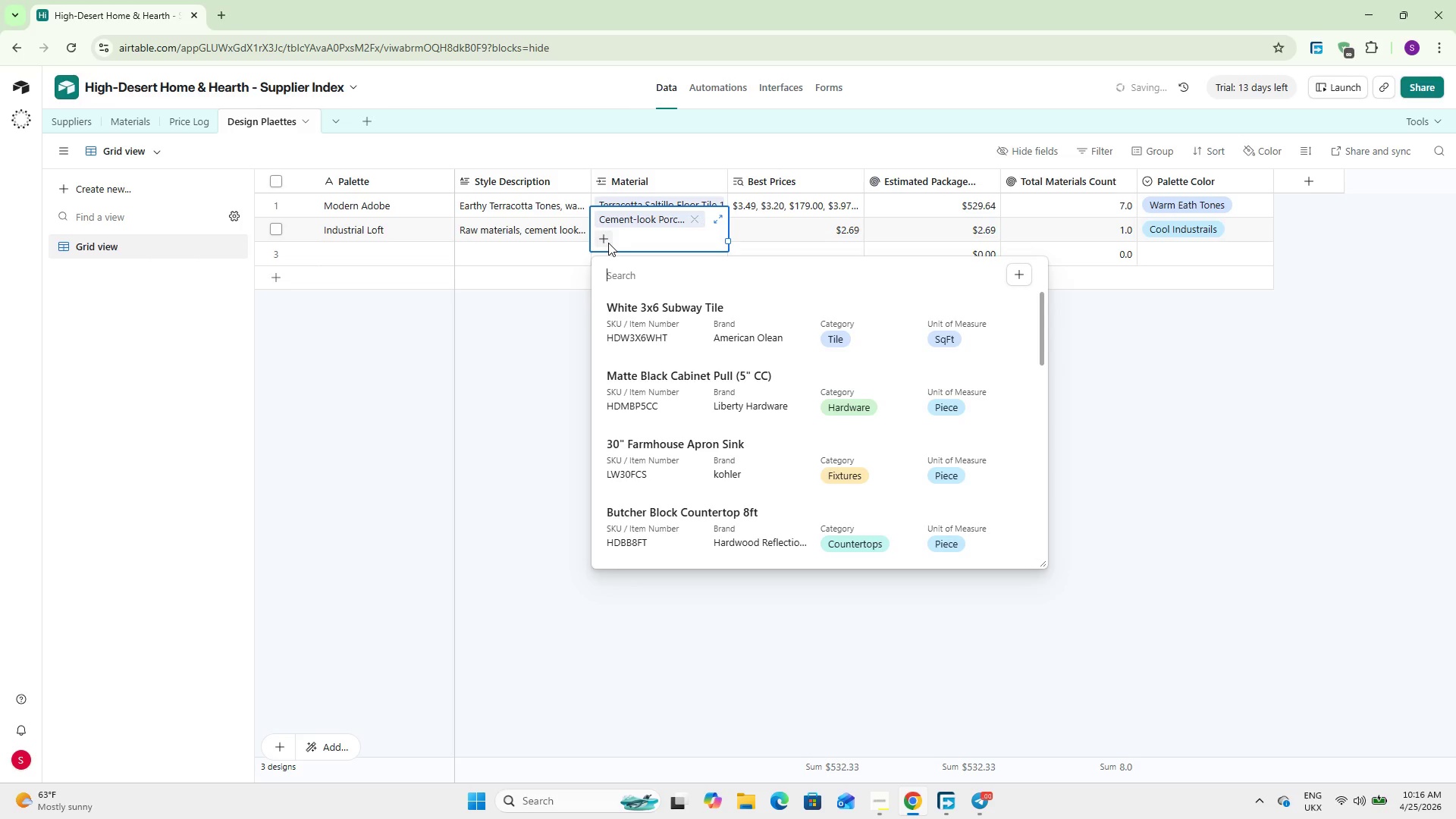 
type(Matt b)
key(Backspace)
key(Backspace)
 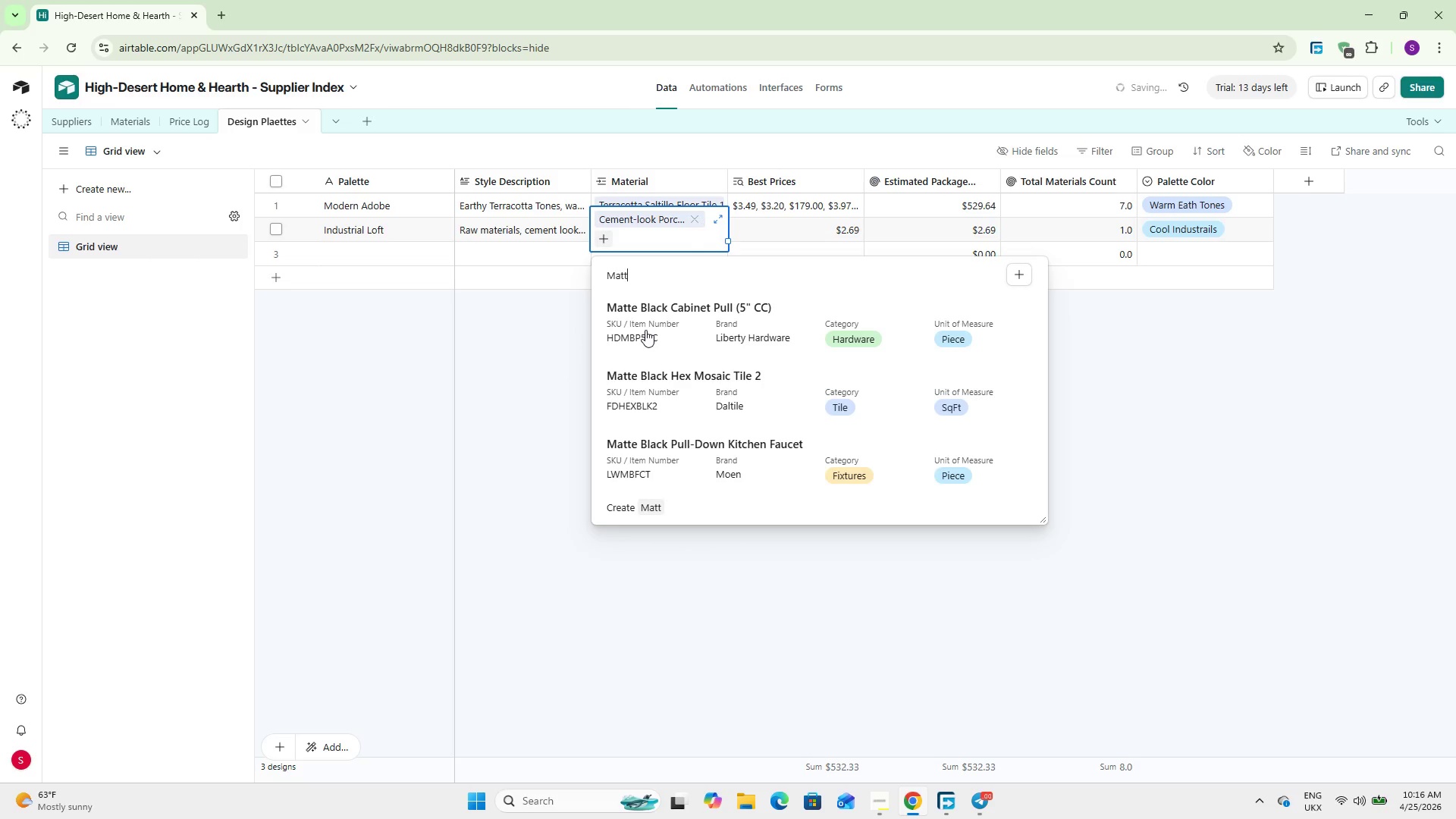 
left_click([647, 389])
 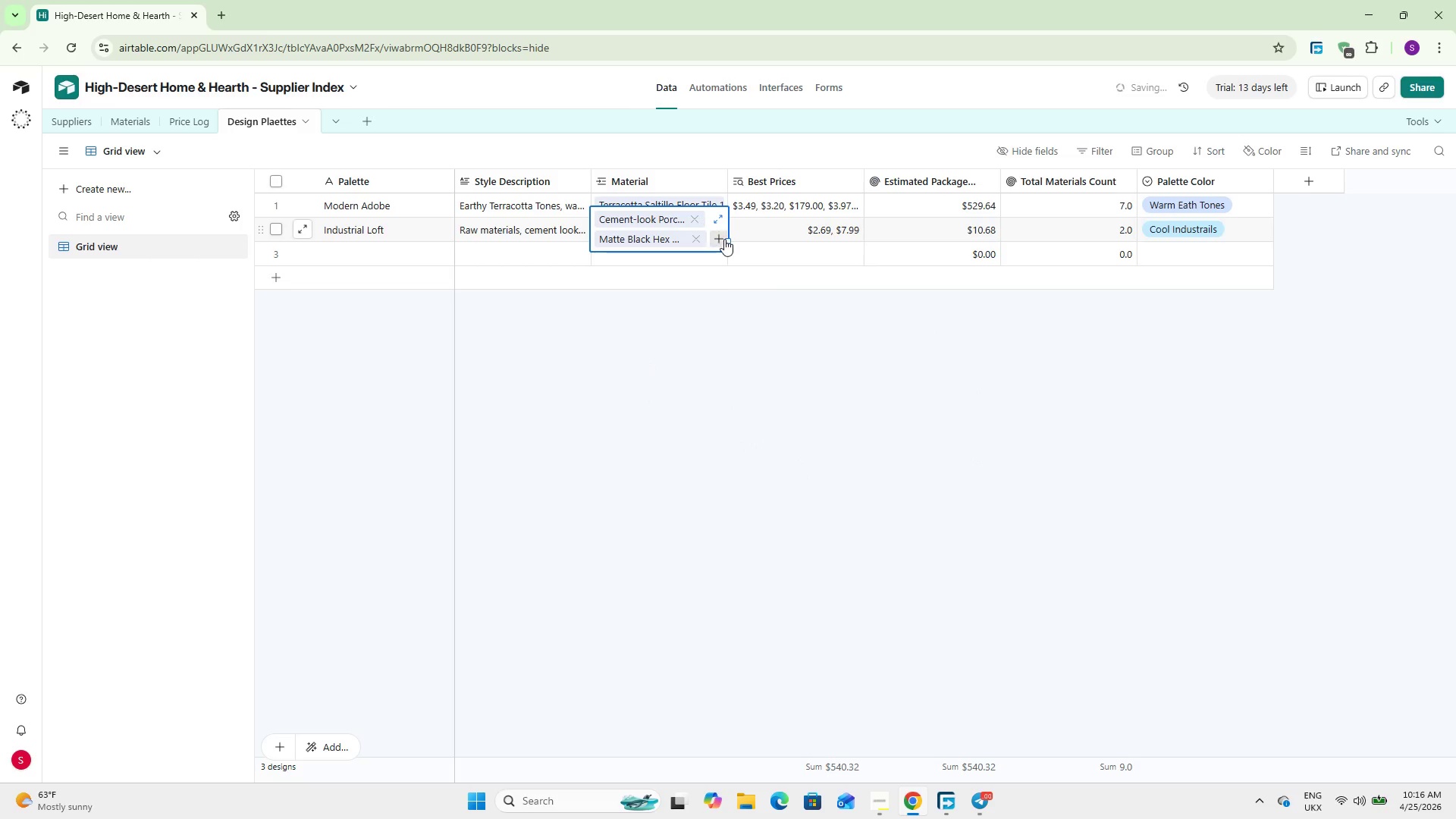 
left_click([711, 242])
 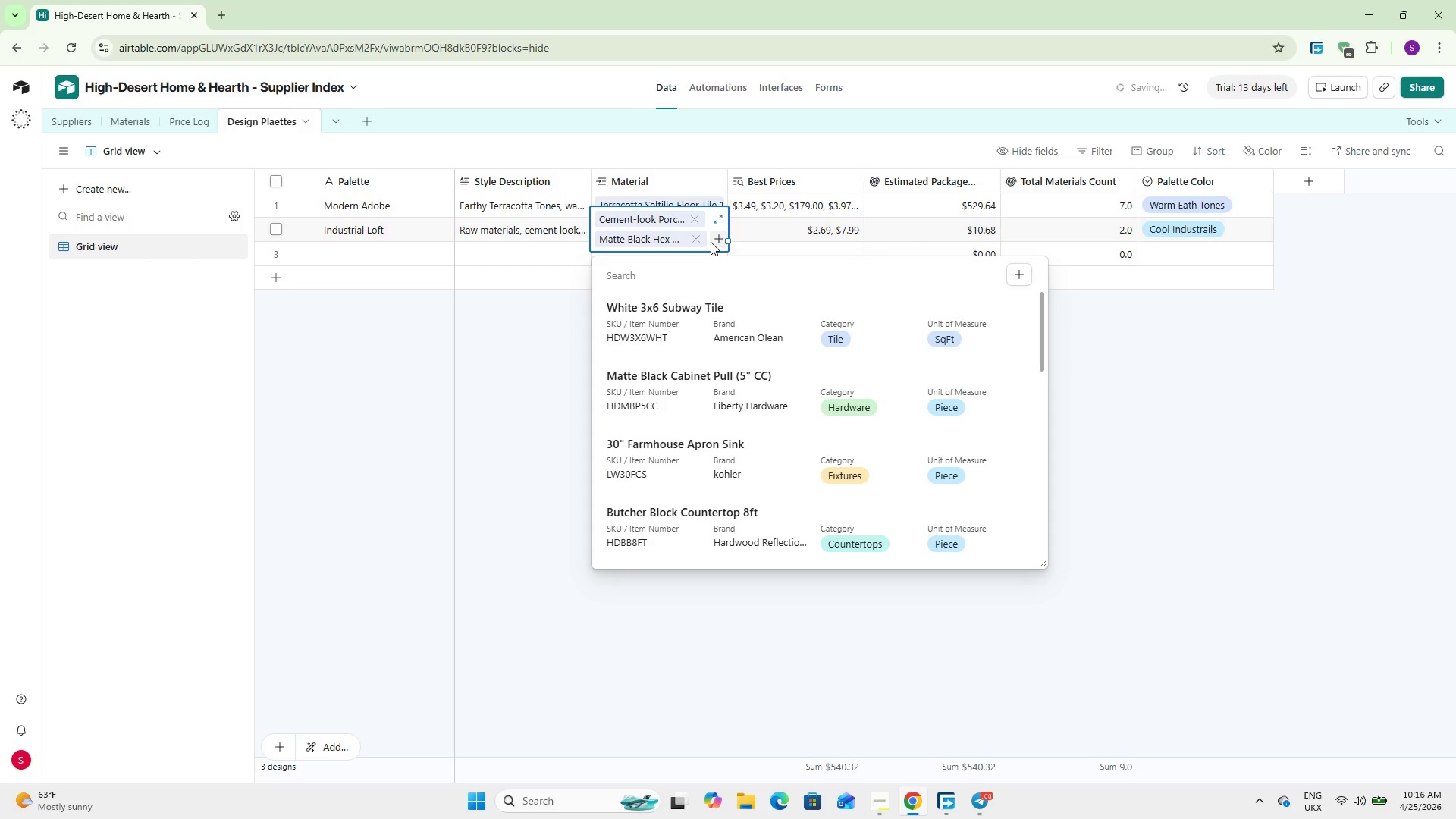 
type(stain)
 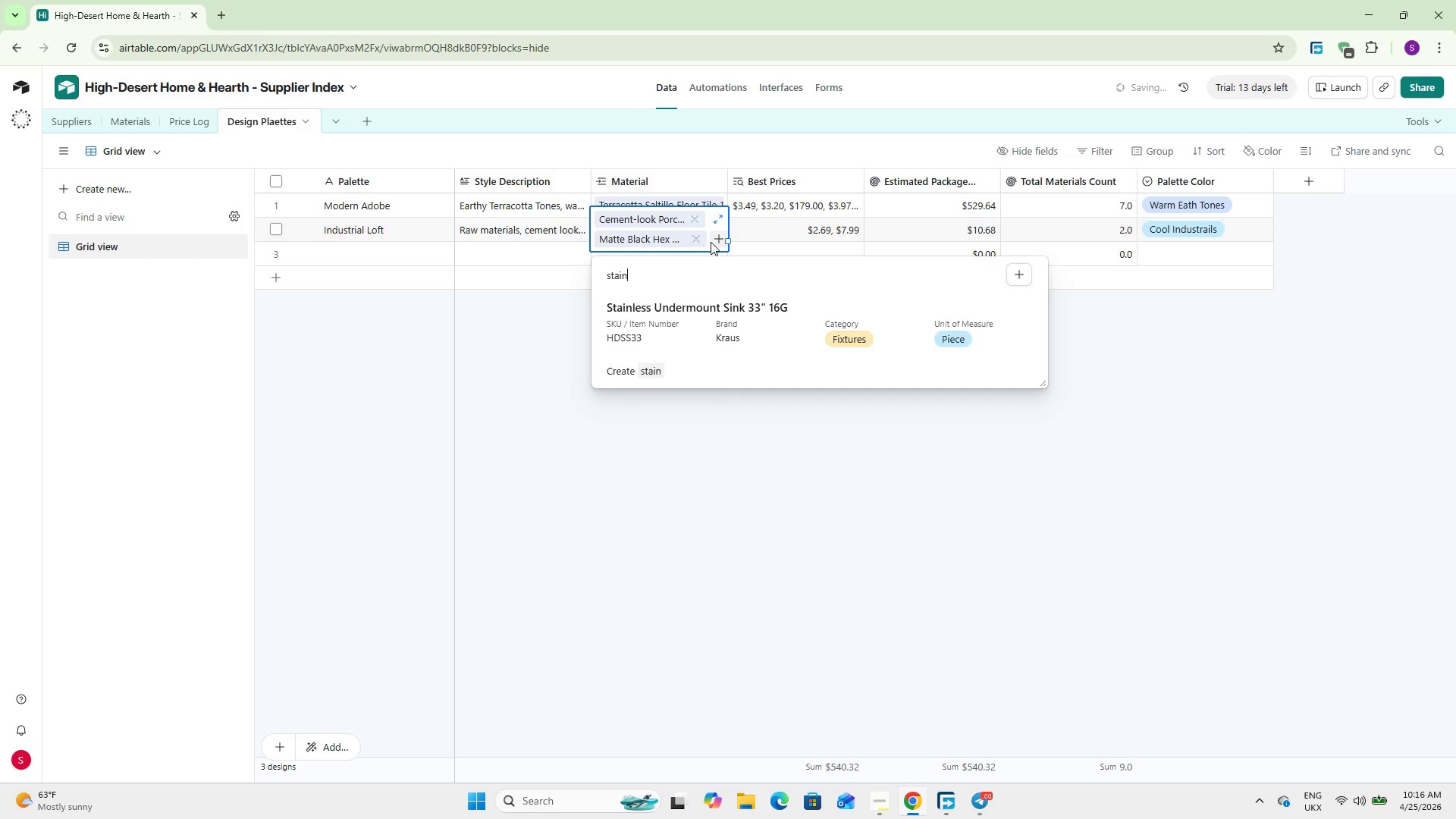 
left_click([727, 334])
 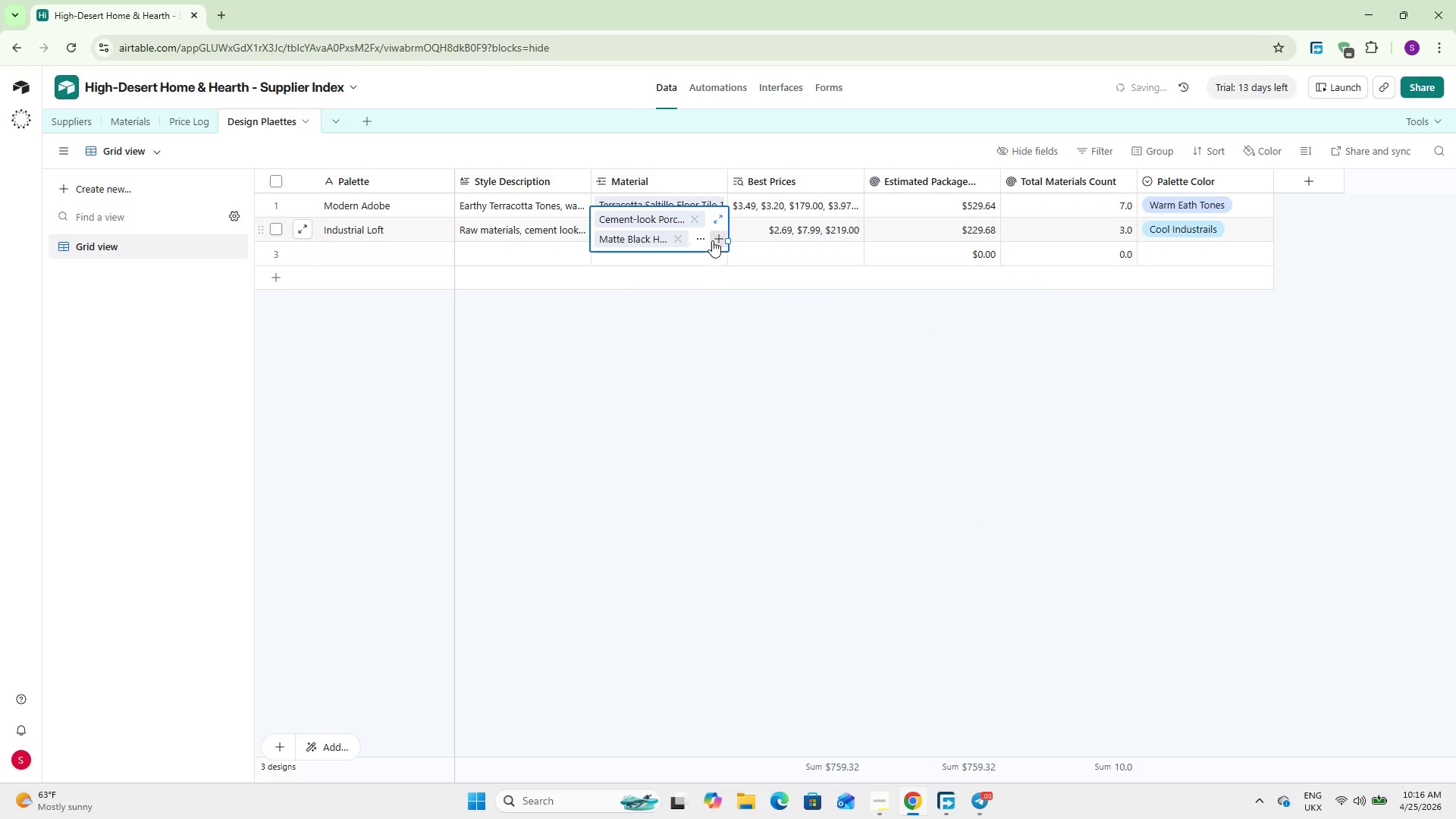 
left_click([712, 240])
 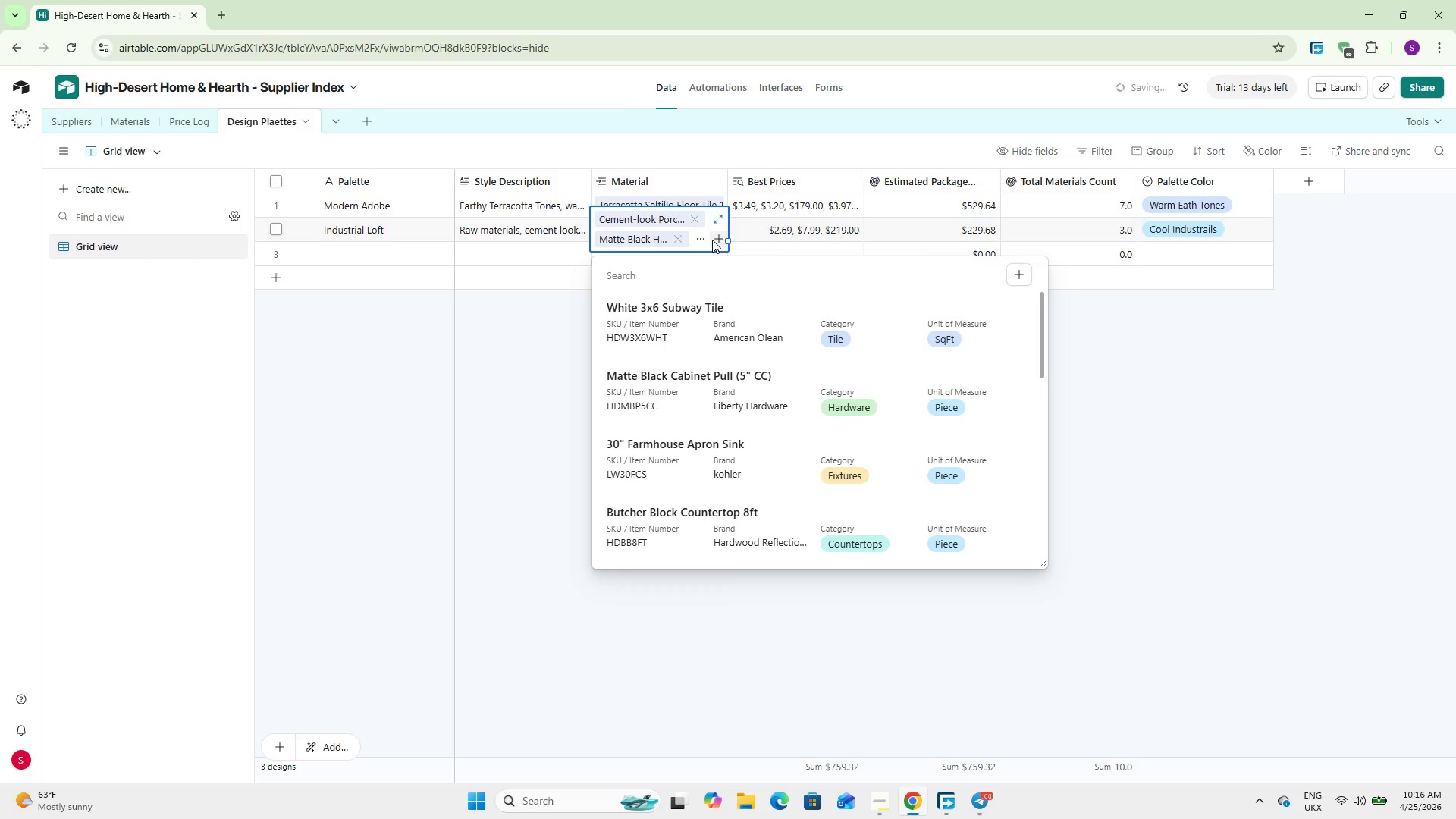 
type(indus)
 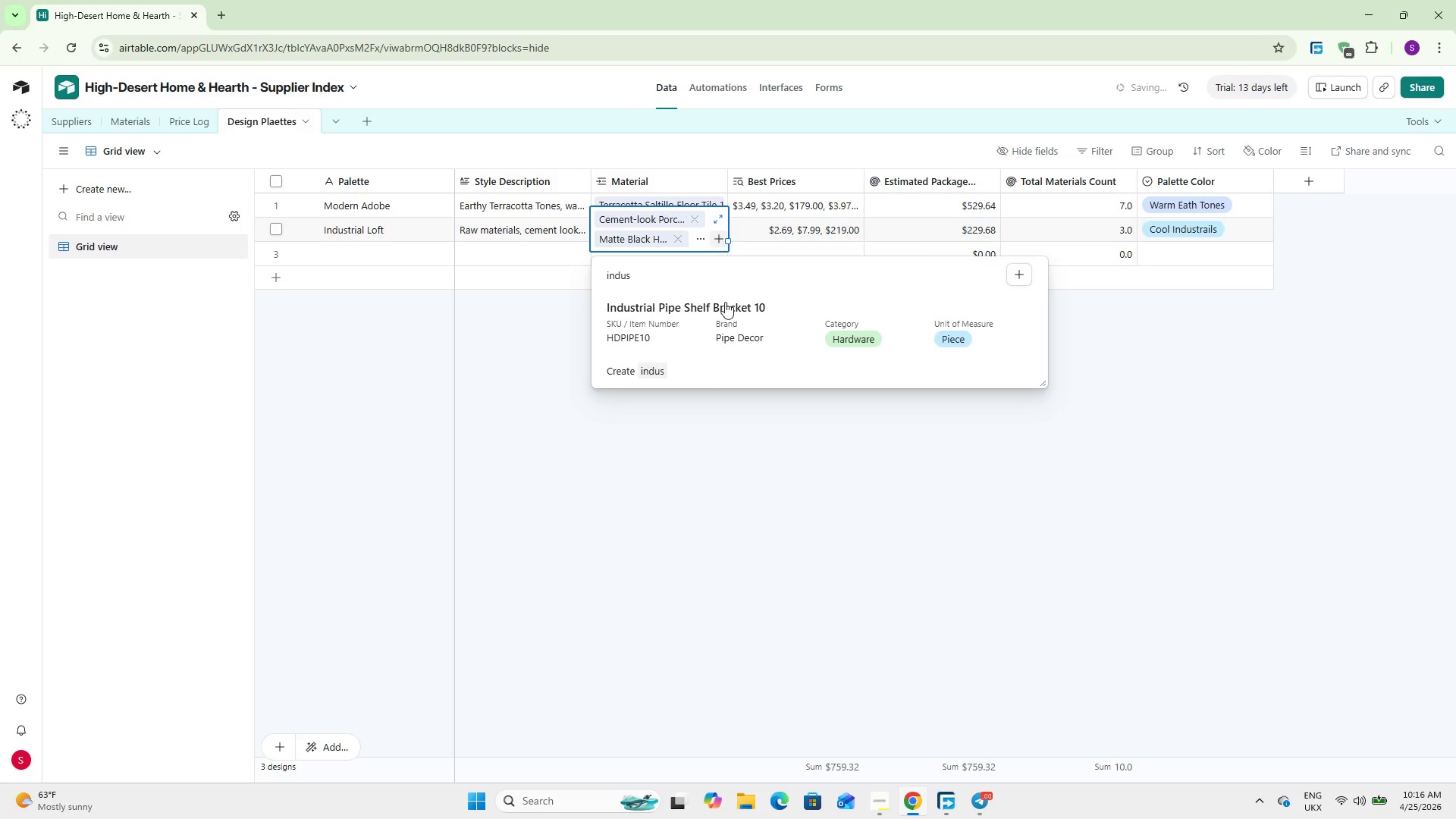 
left_click([723, 316])
 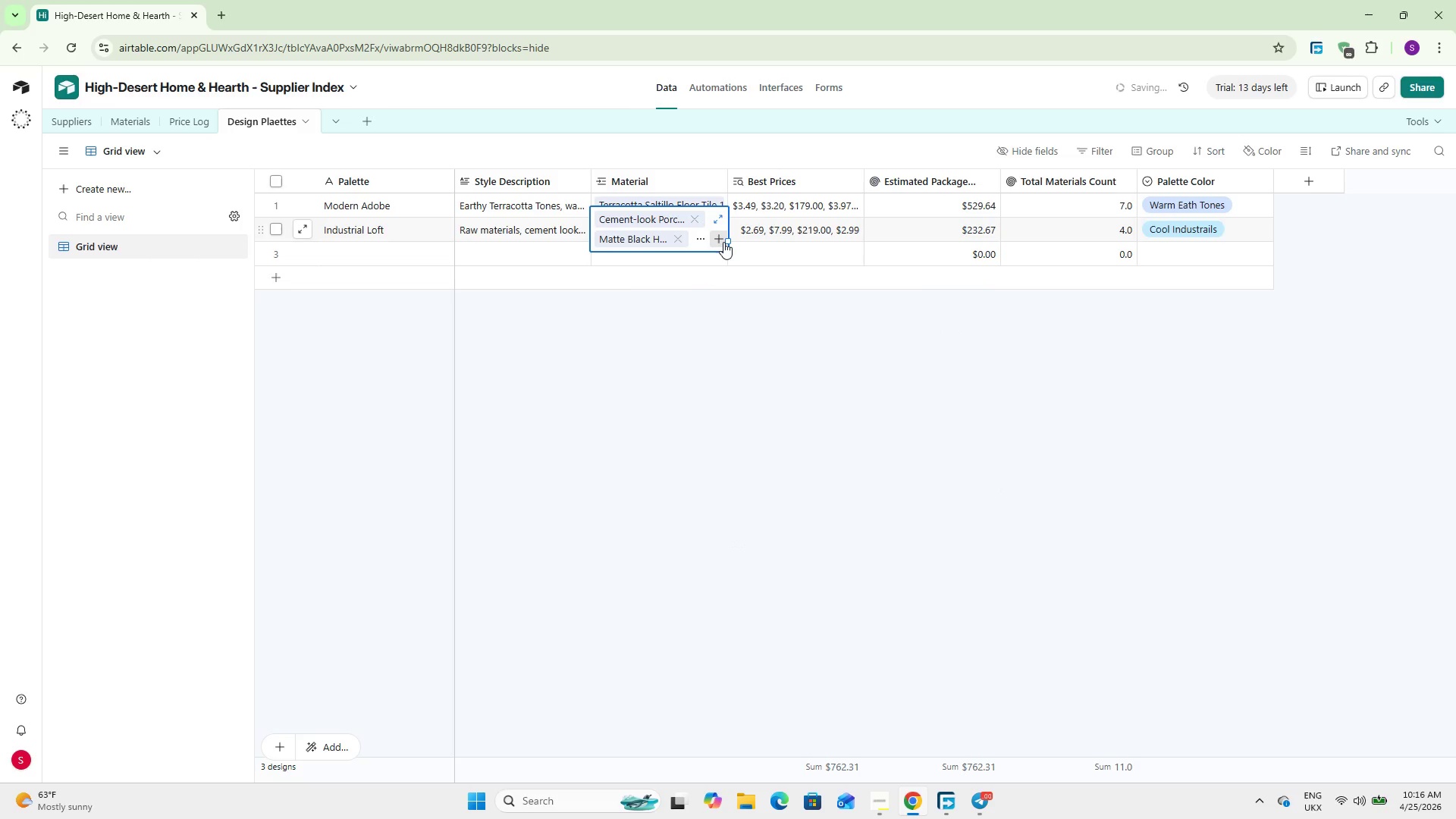 
left_click([723, 242])
 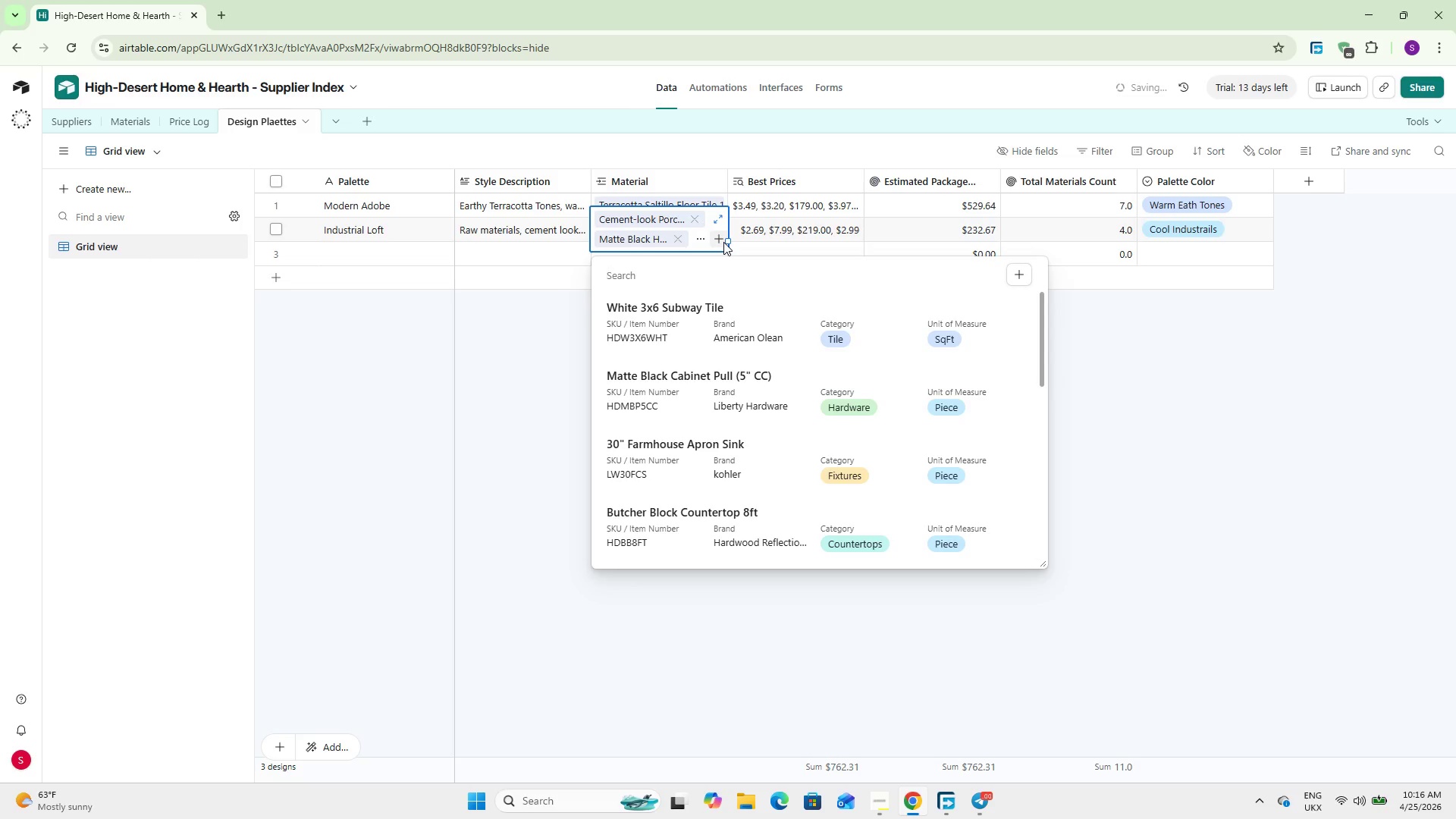 
type(matt)
 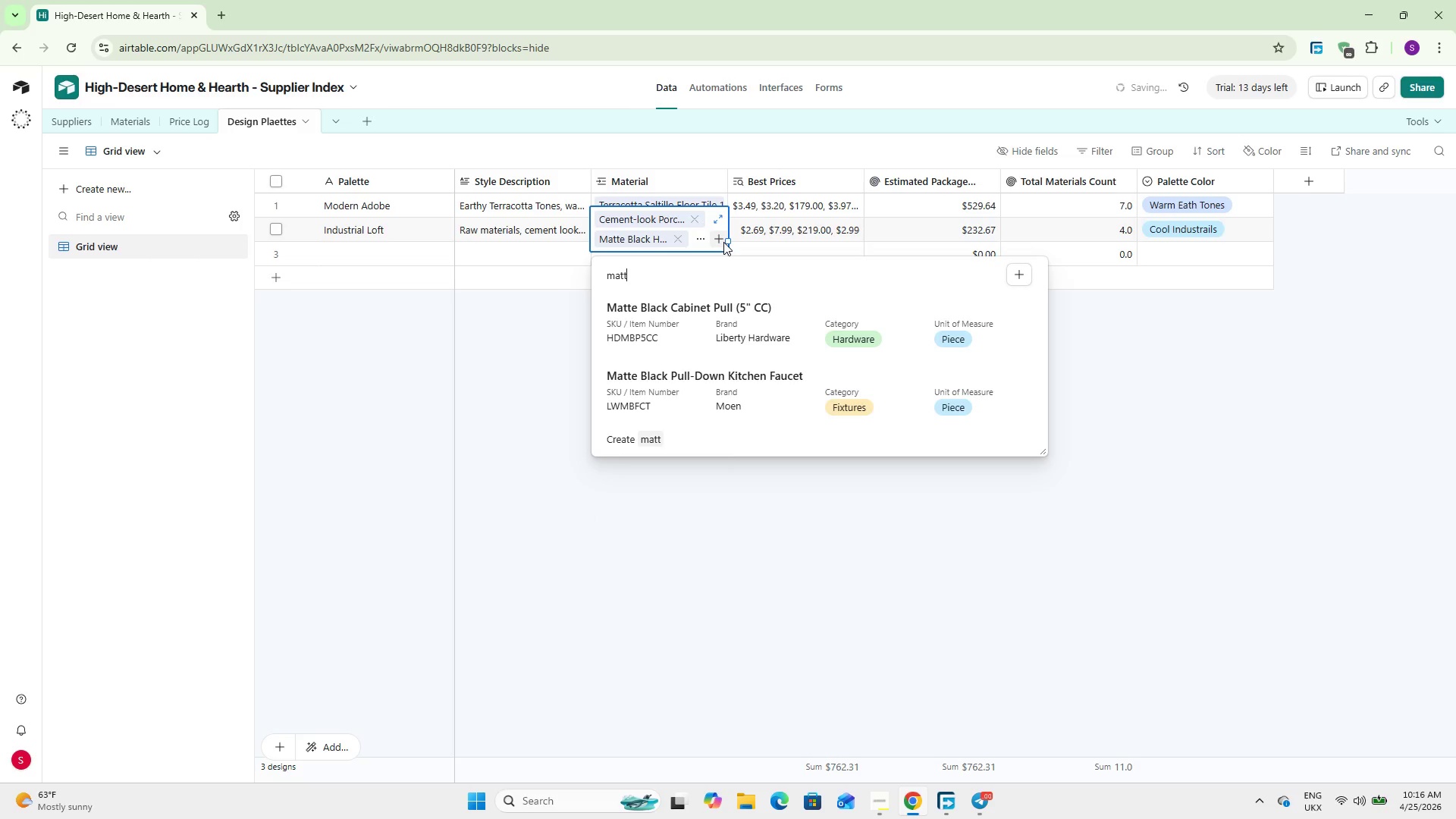 
left_click([736, 332])
 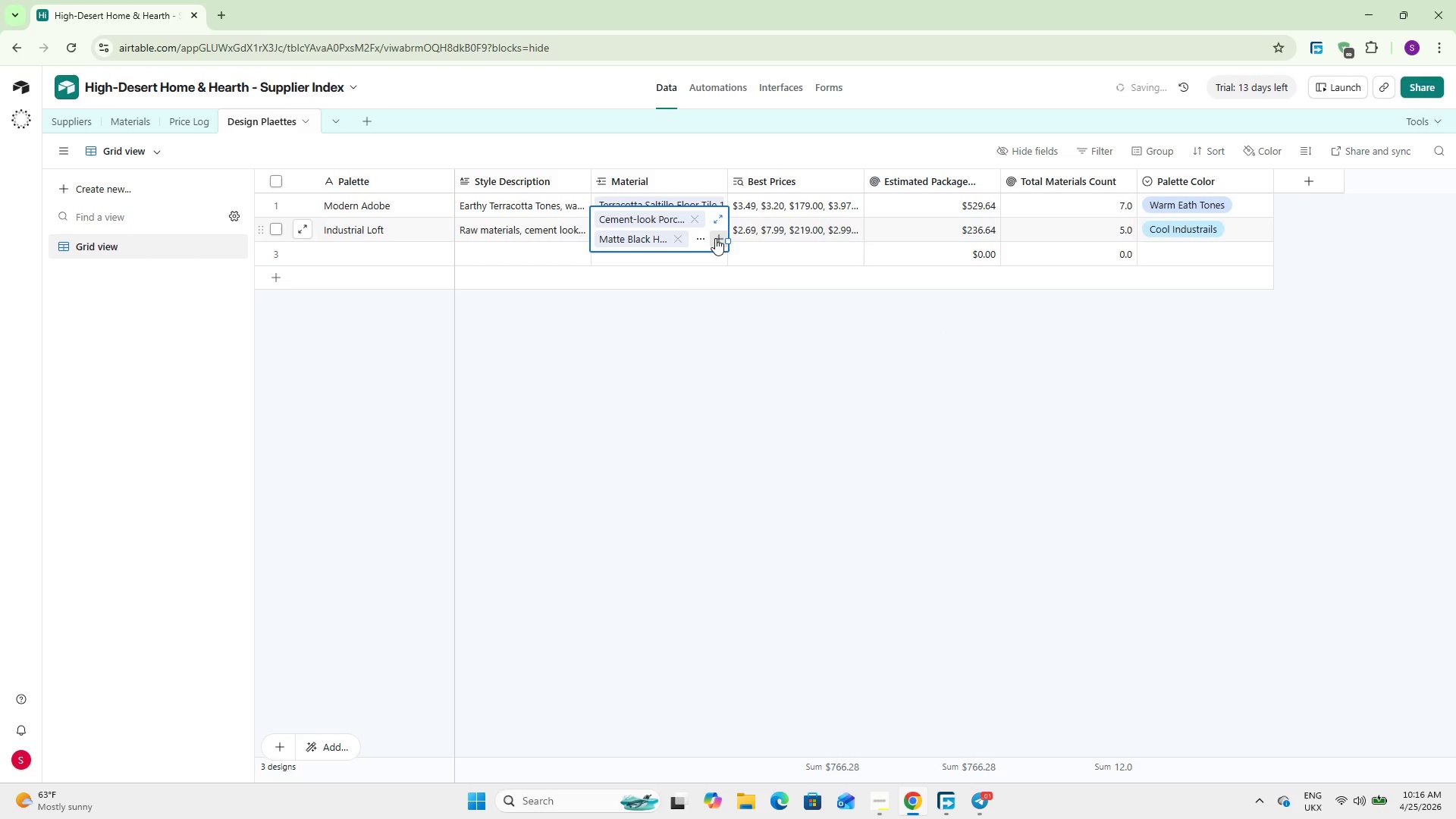 
left_click([715, 238])
 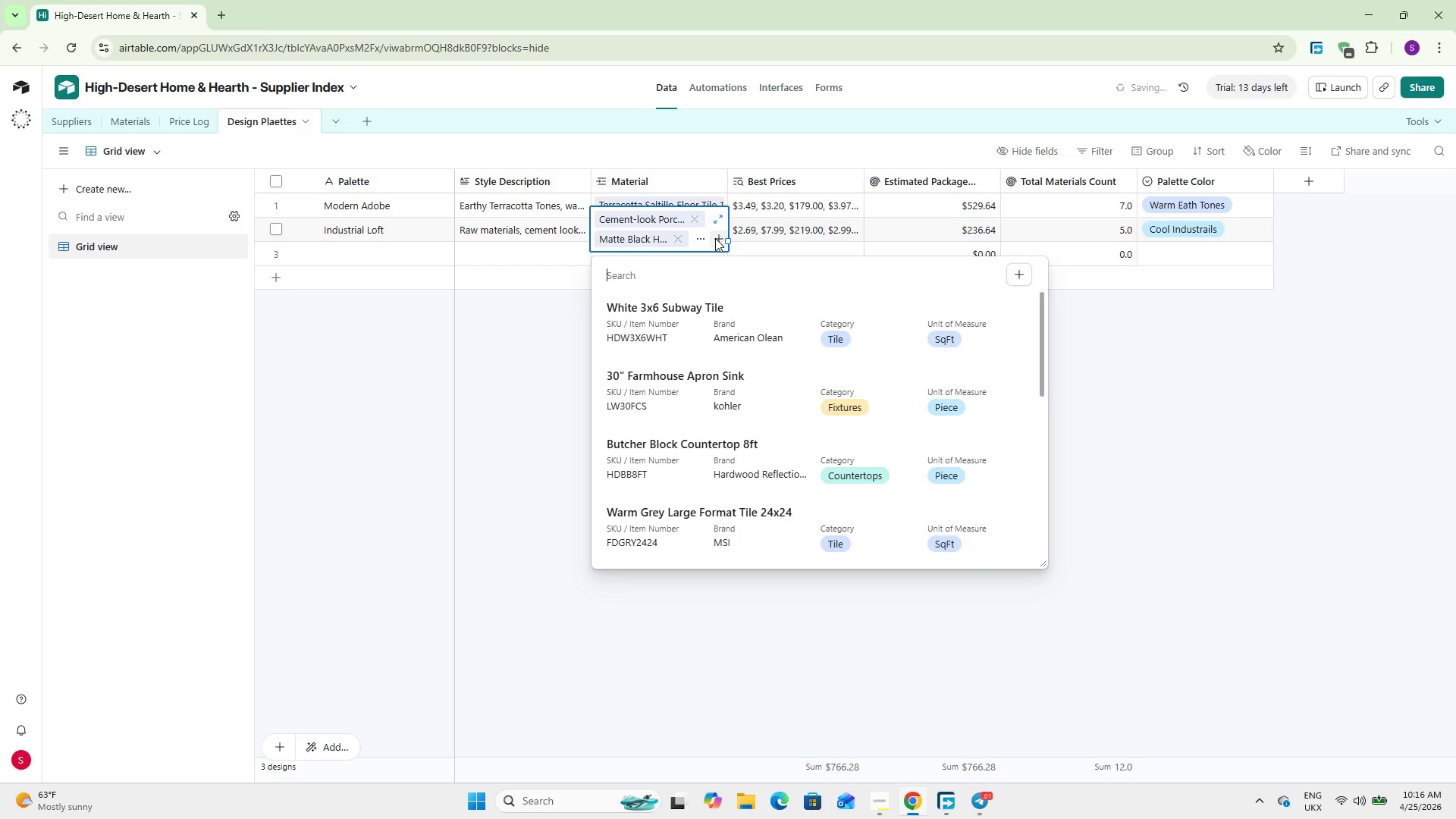 
type(matt black)
key(Backspace)
key(Backspace)
key(Backspace)
key(Backspace)
key(Backspace)
key(Backspace)
 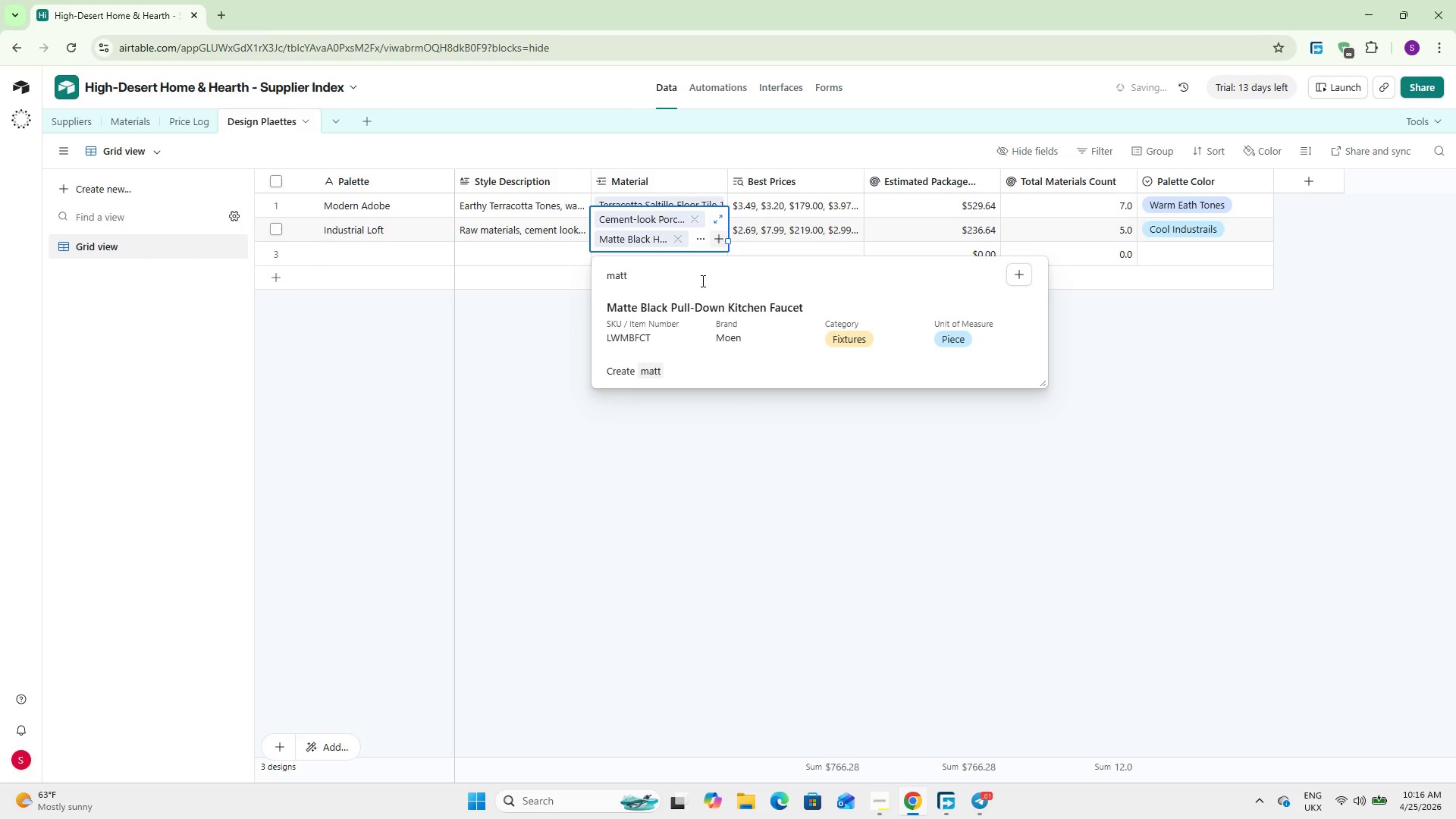 
left_click([713, 318])
 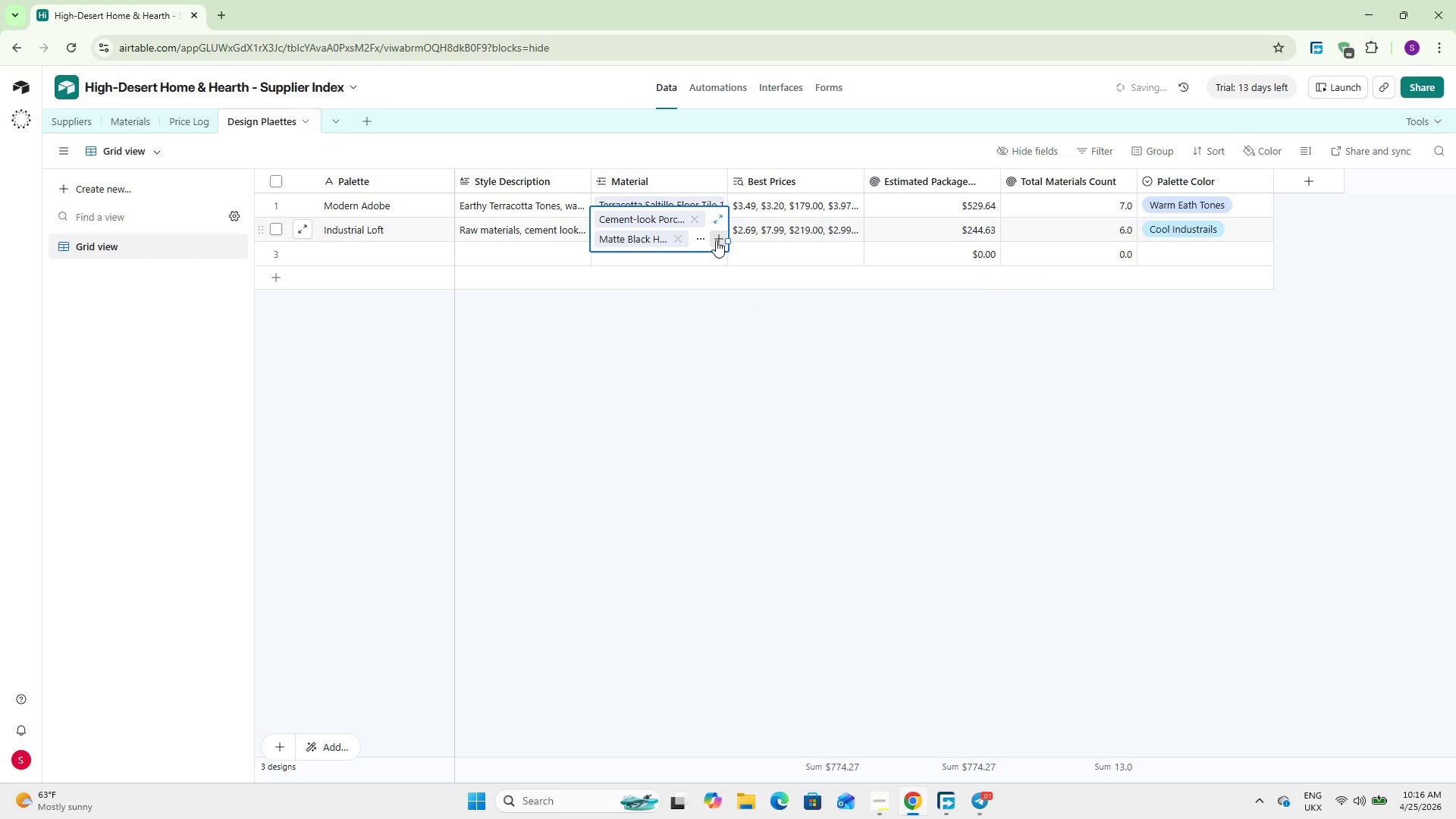 
left_click([716, 240])
 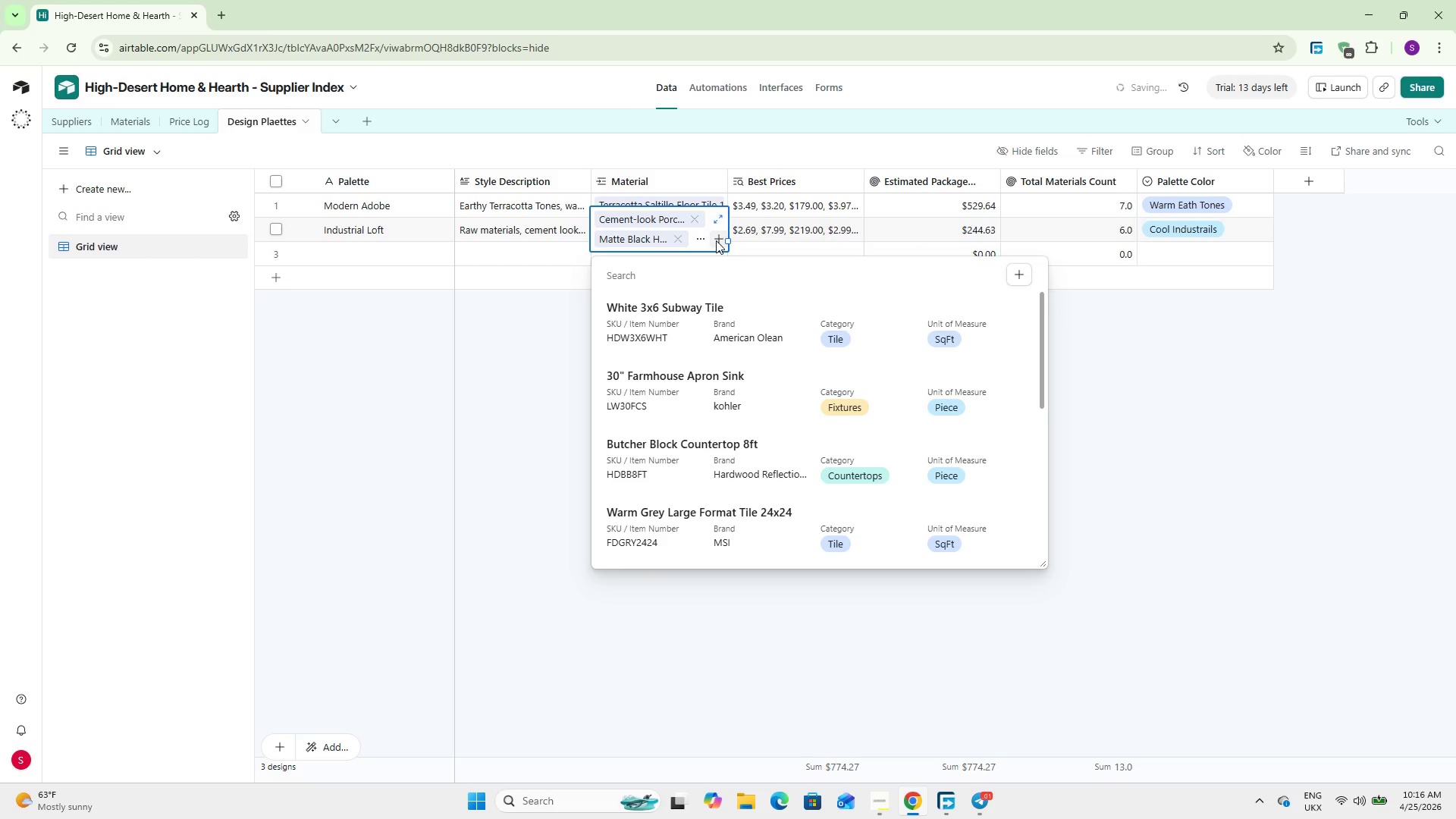 
type(sha)
 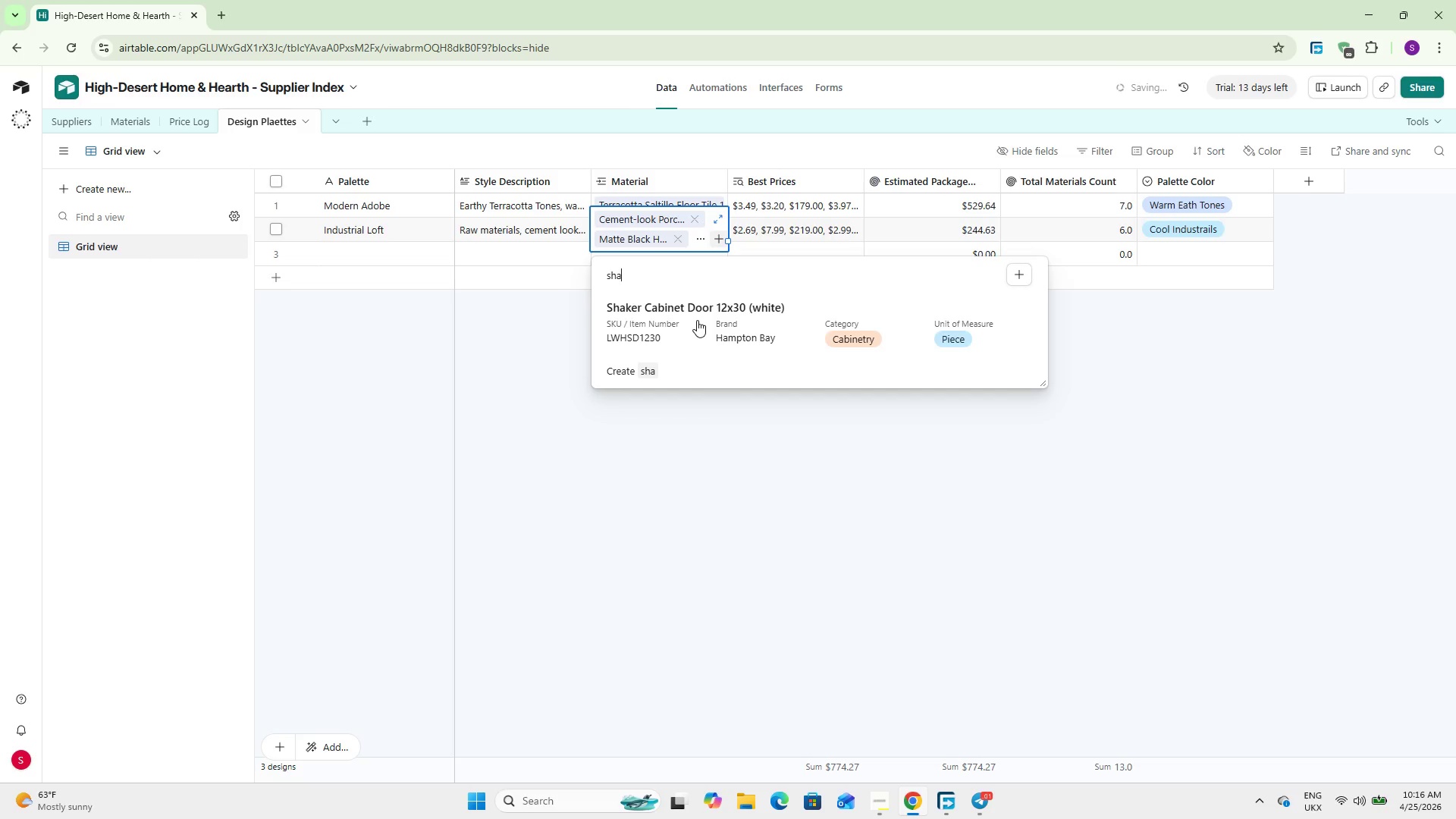 
left_click([697, 320])
 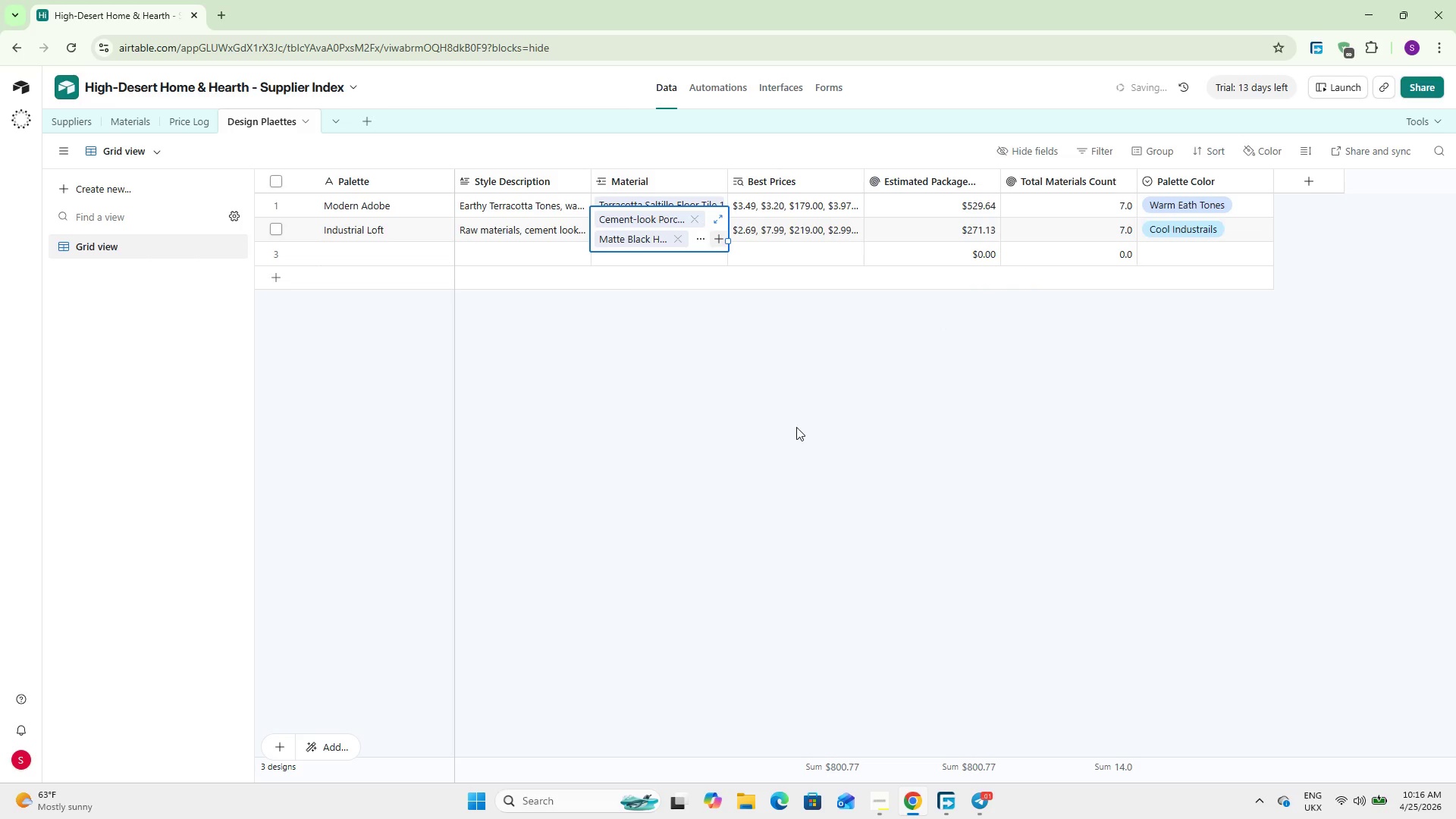 
left_click([833, 407])
 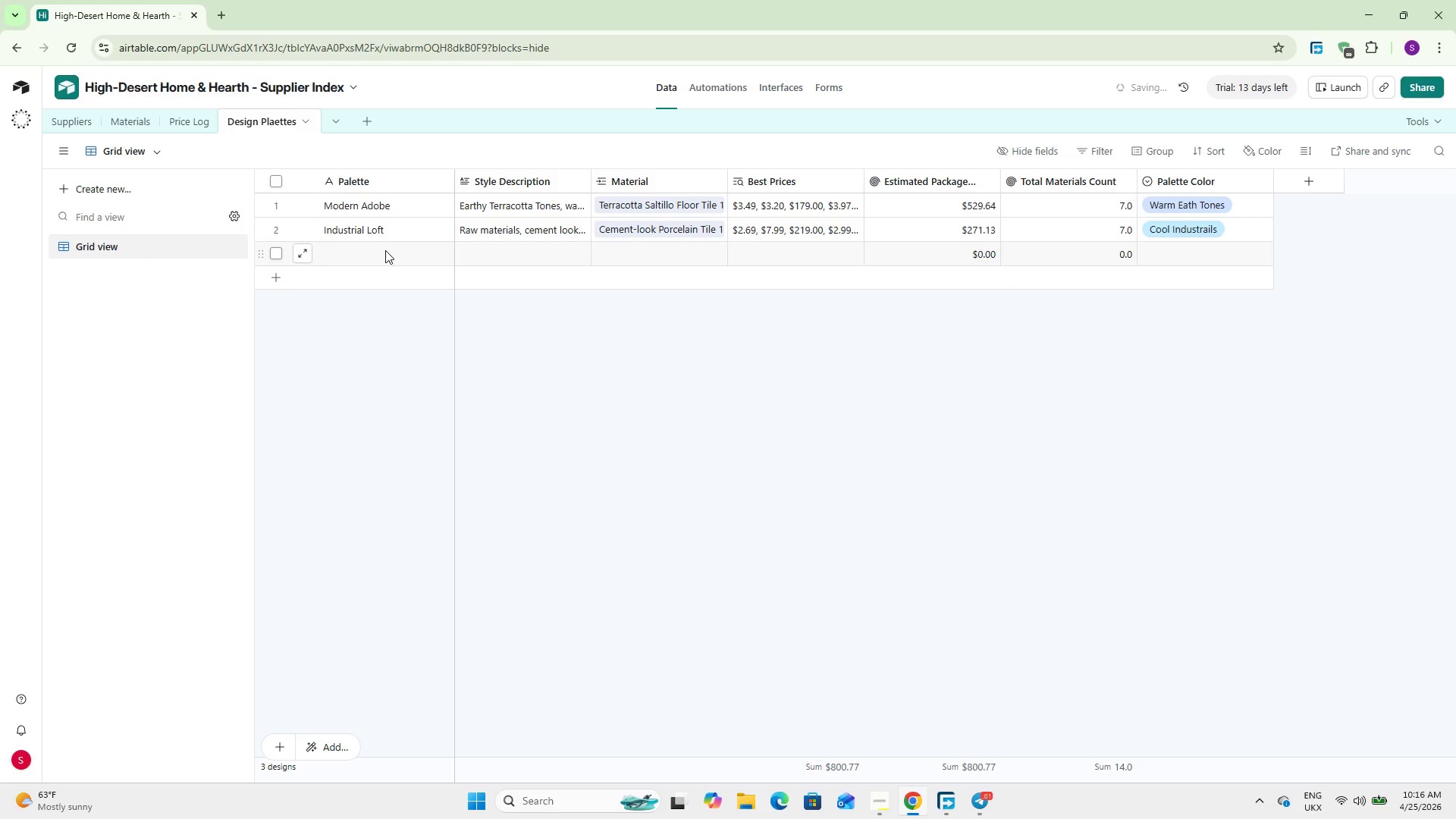 
wait(7.19)
 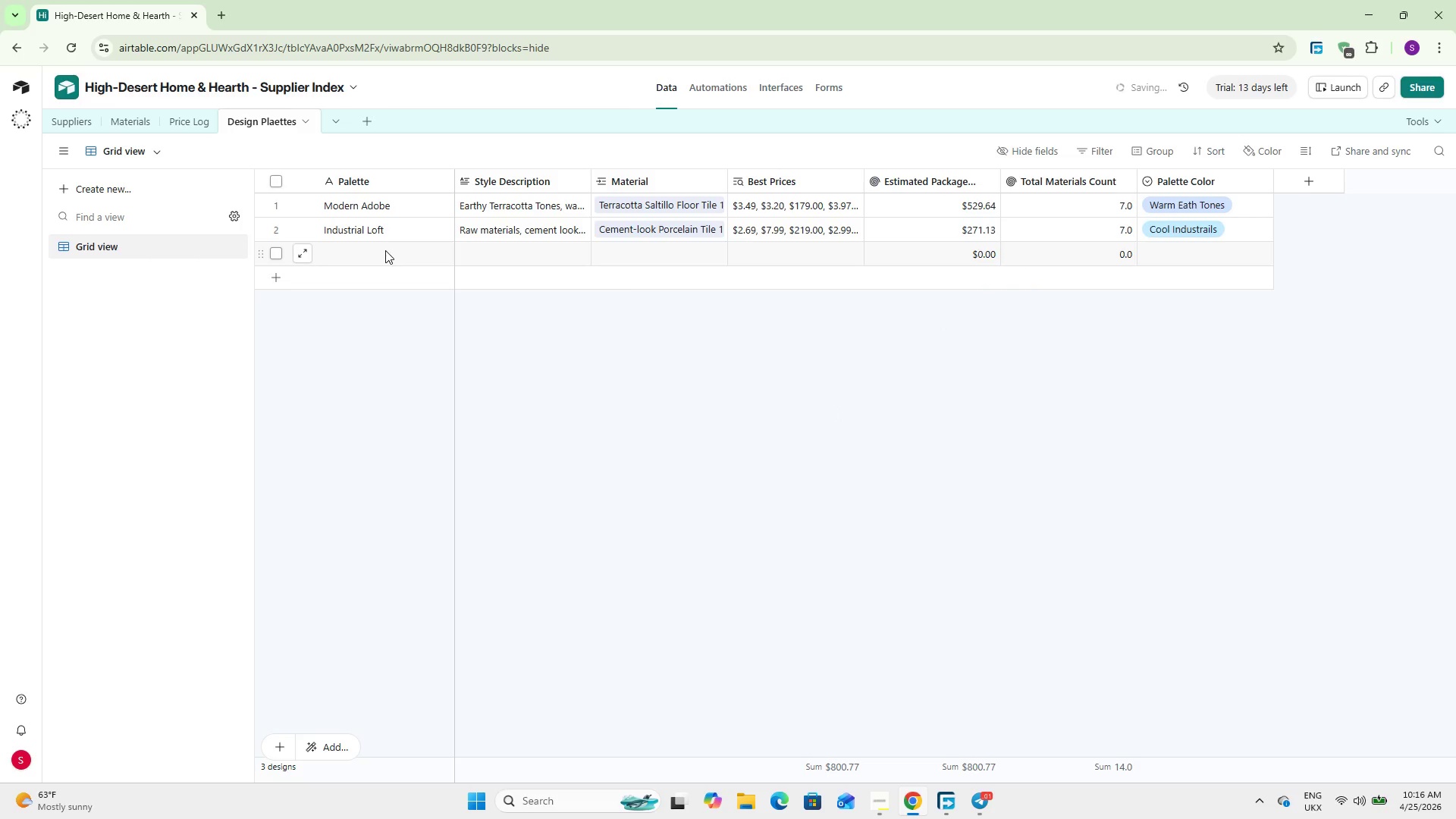 
double_click([386, 249])
 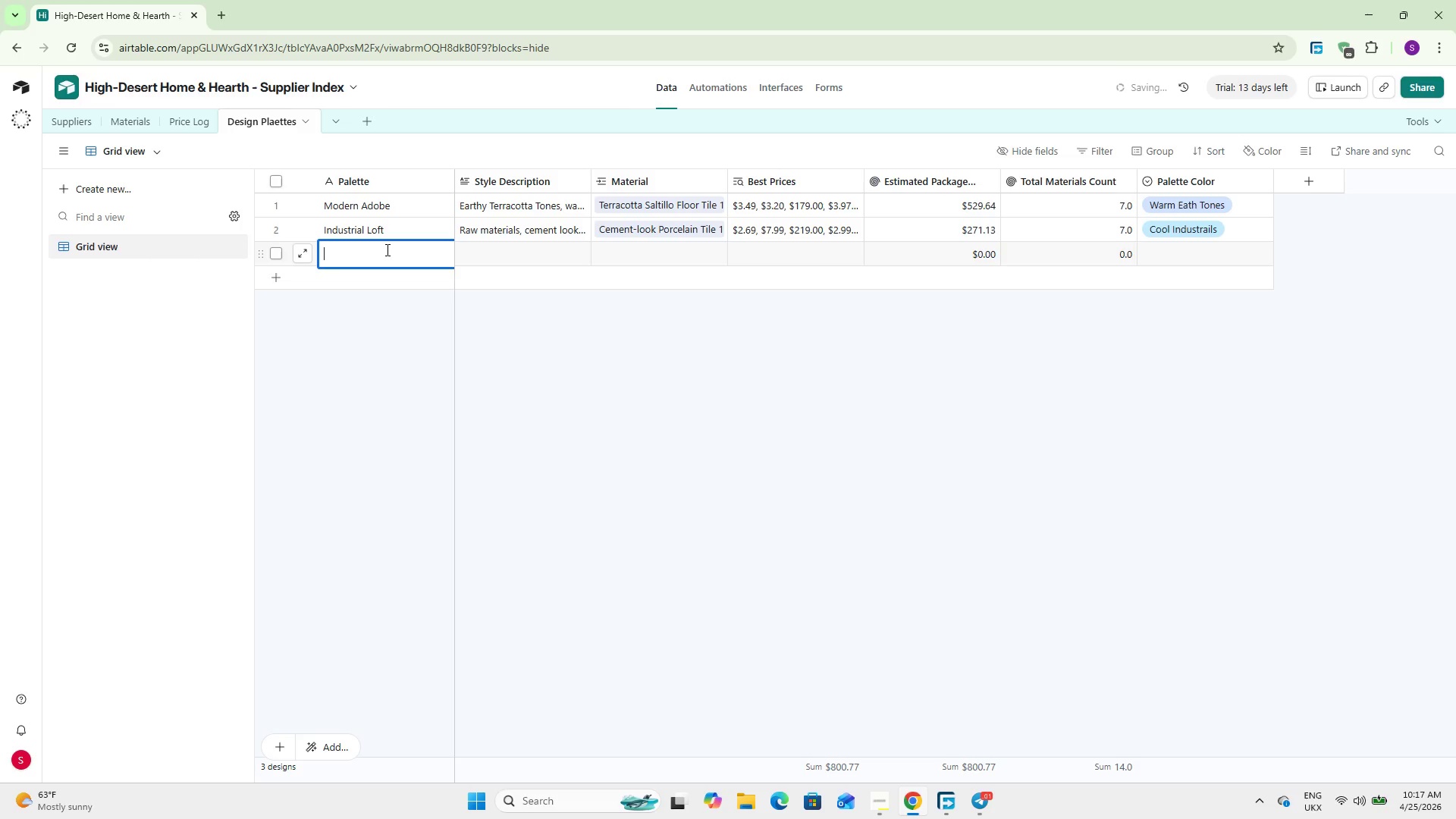 
type(Scandinavian Ranch)
 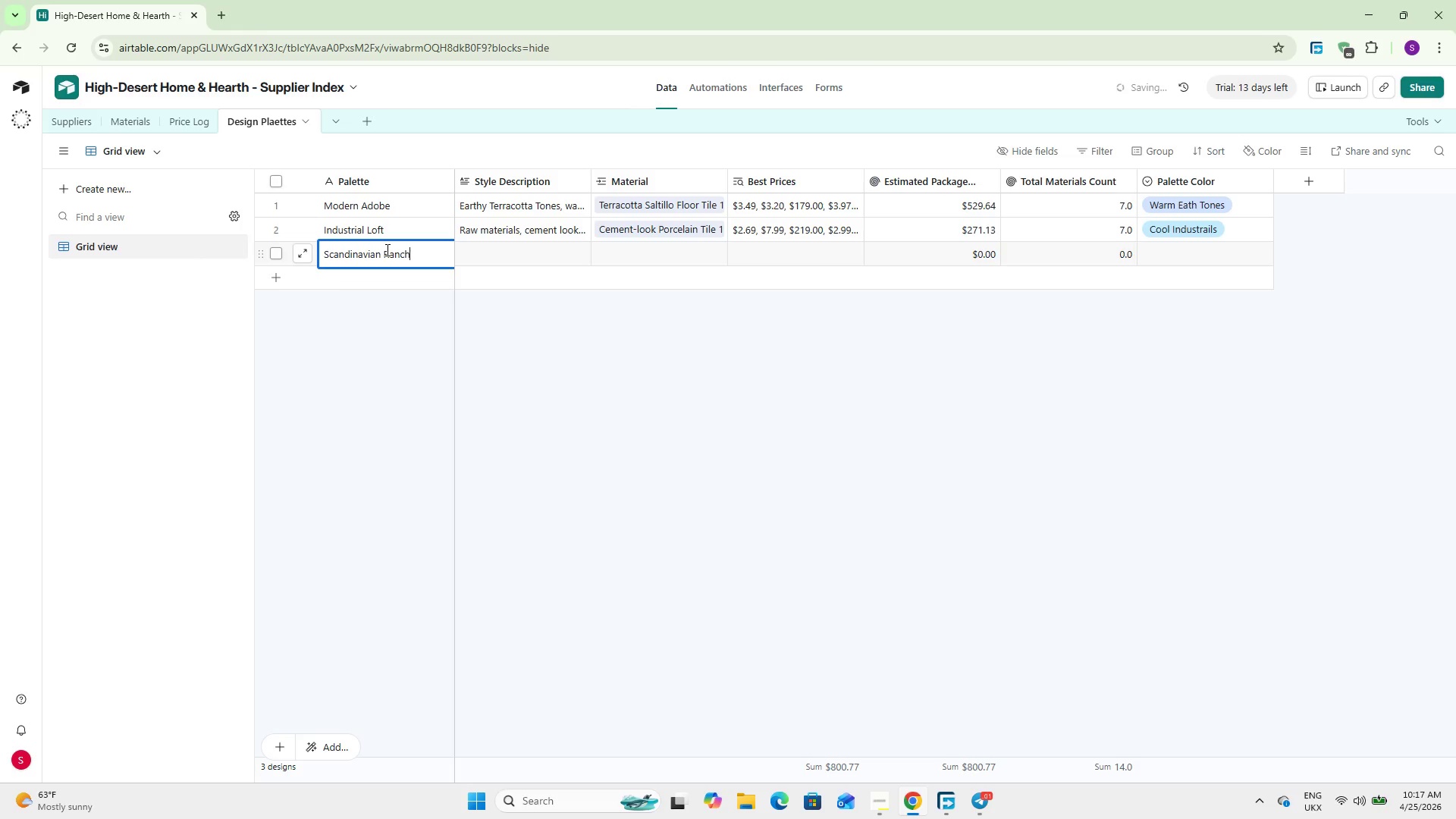 
left_click([483, 259])
 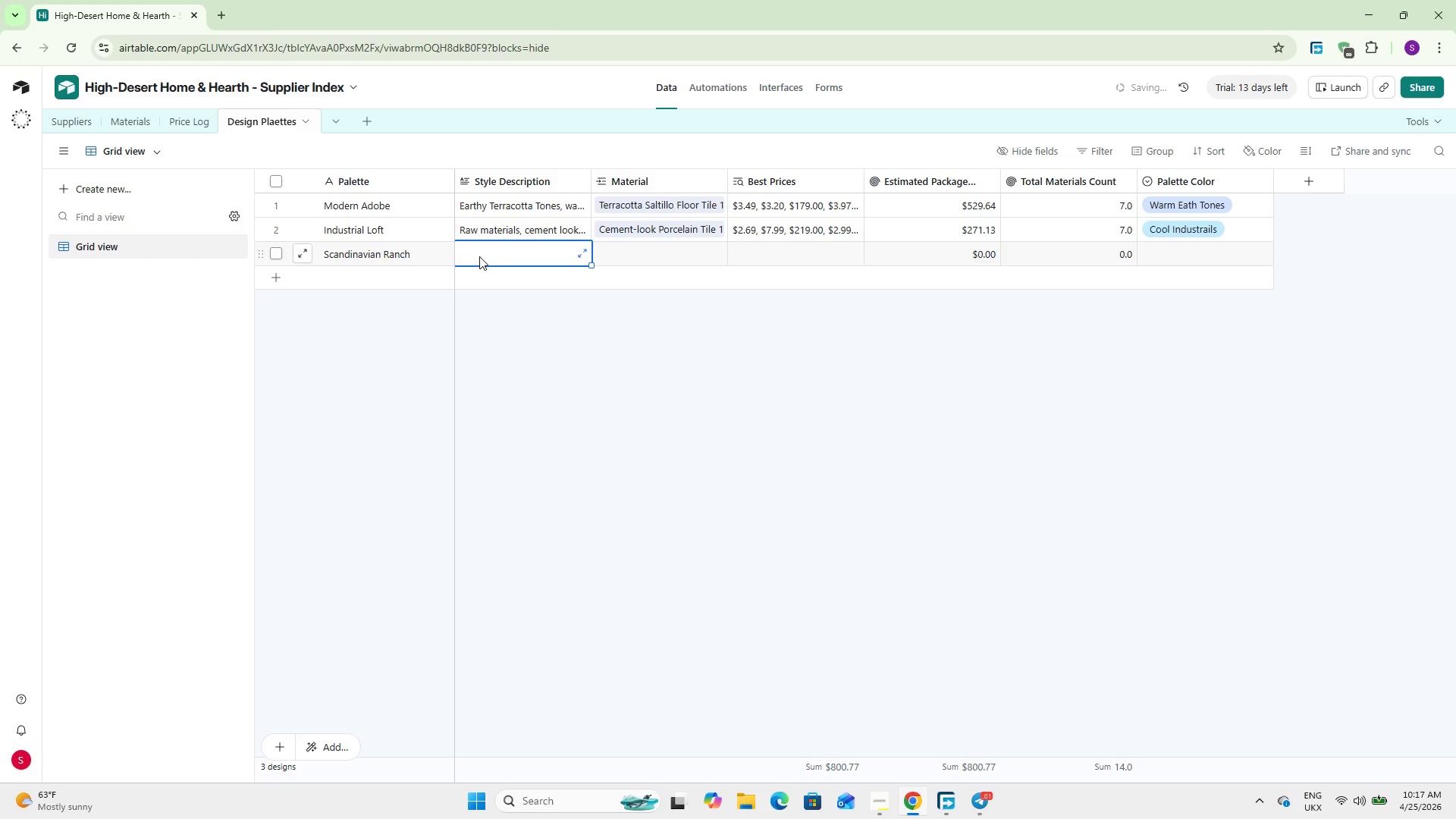 
double_click([479, 256])
 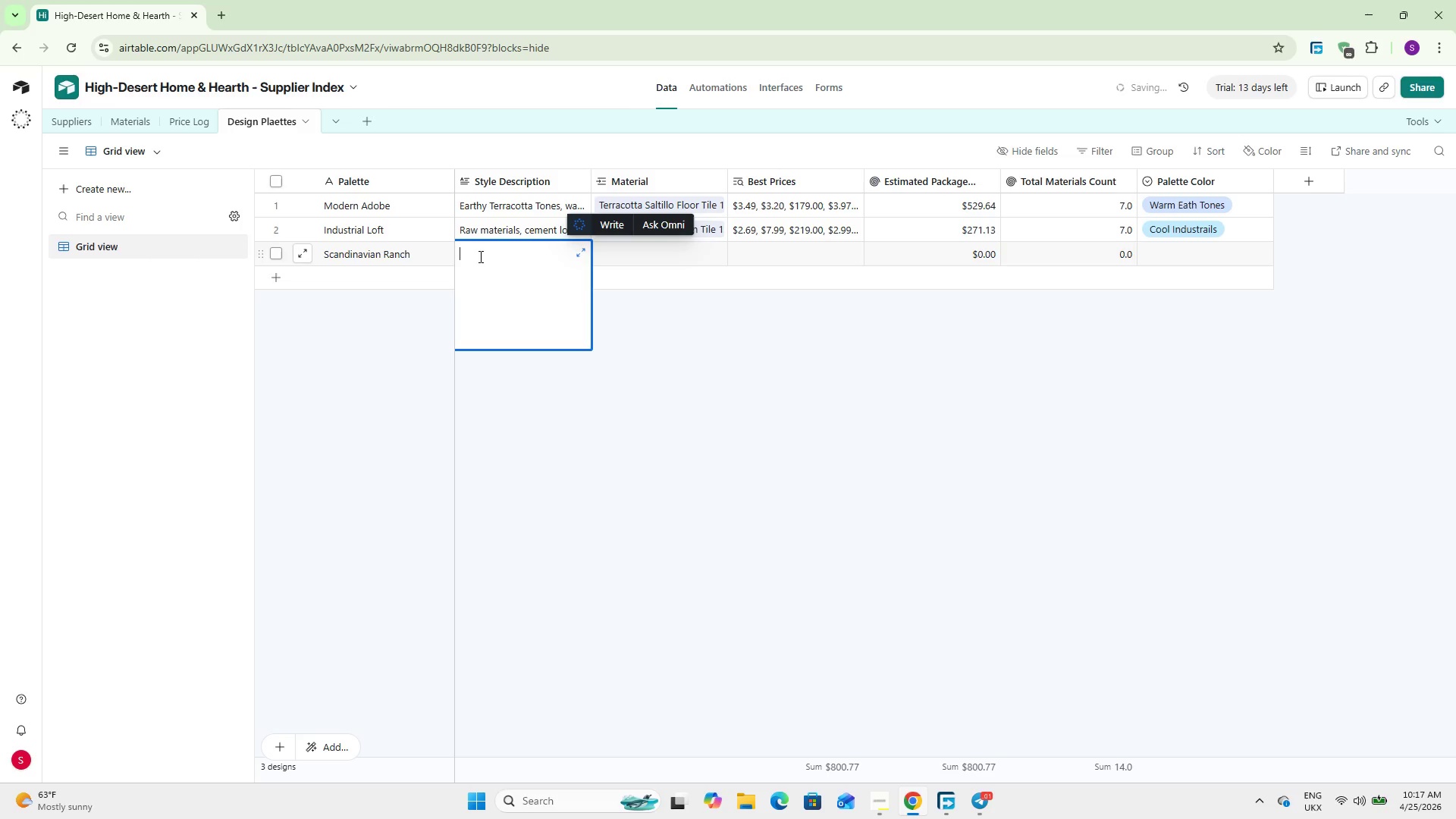 
type(Clean lines, natural light woods,so)
key(Backspace)
key(Backspace)
type( soft grey and white tones, and simple functional fixtures. Inspired by Nordic-meets western ranch aesthetics. Materials emphasize white subway tile , white oak LVP.)
key(Backspace)
type(, warm grey large)
 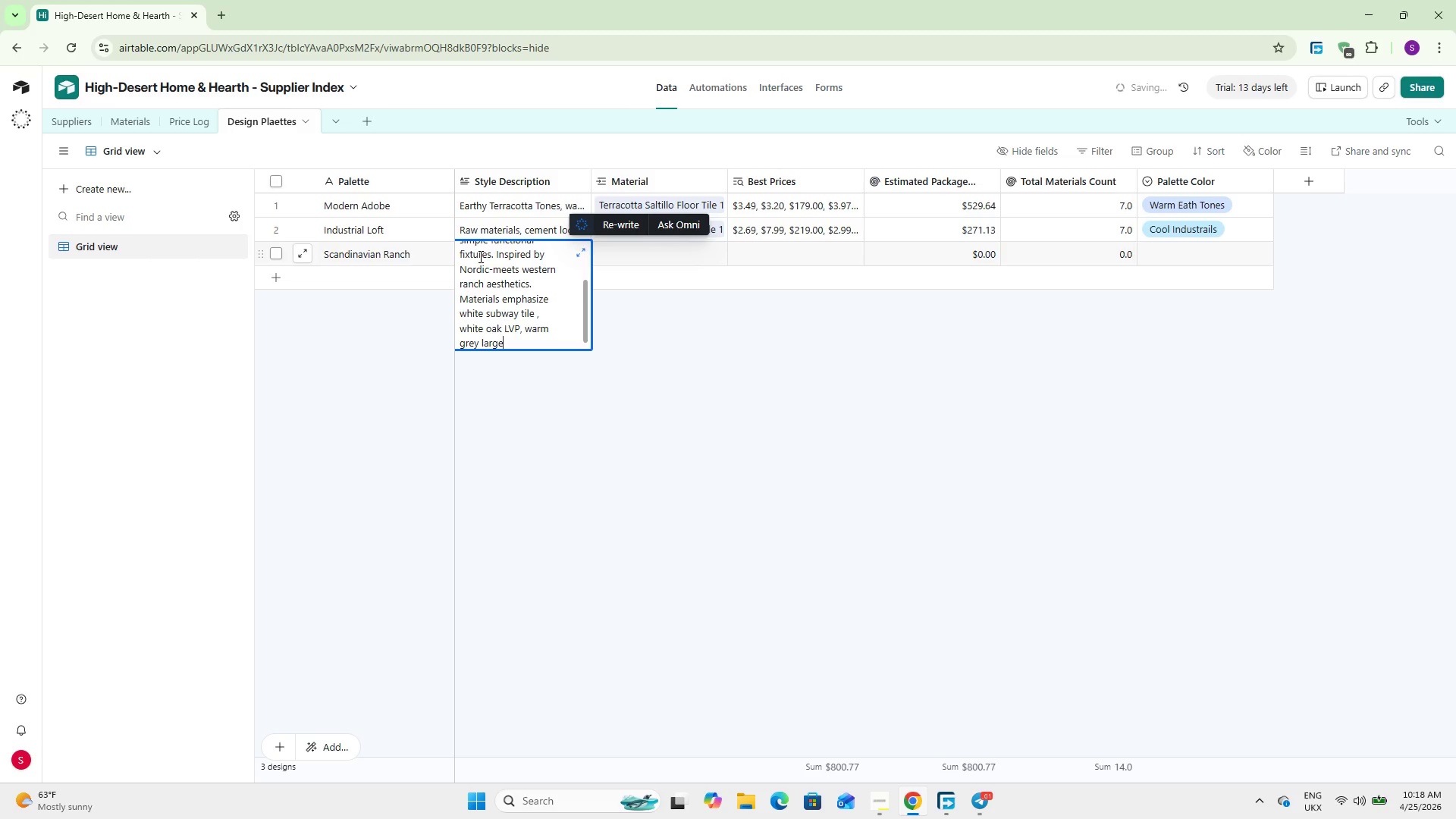 
type(-format tile and clean white cabinetry)
 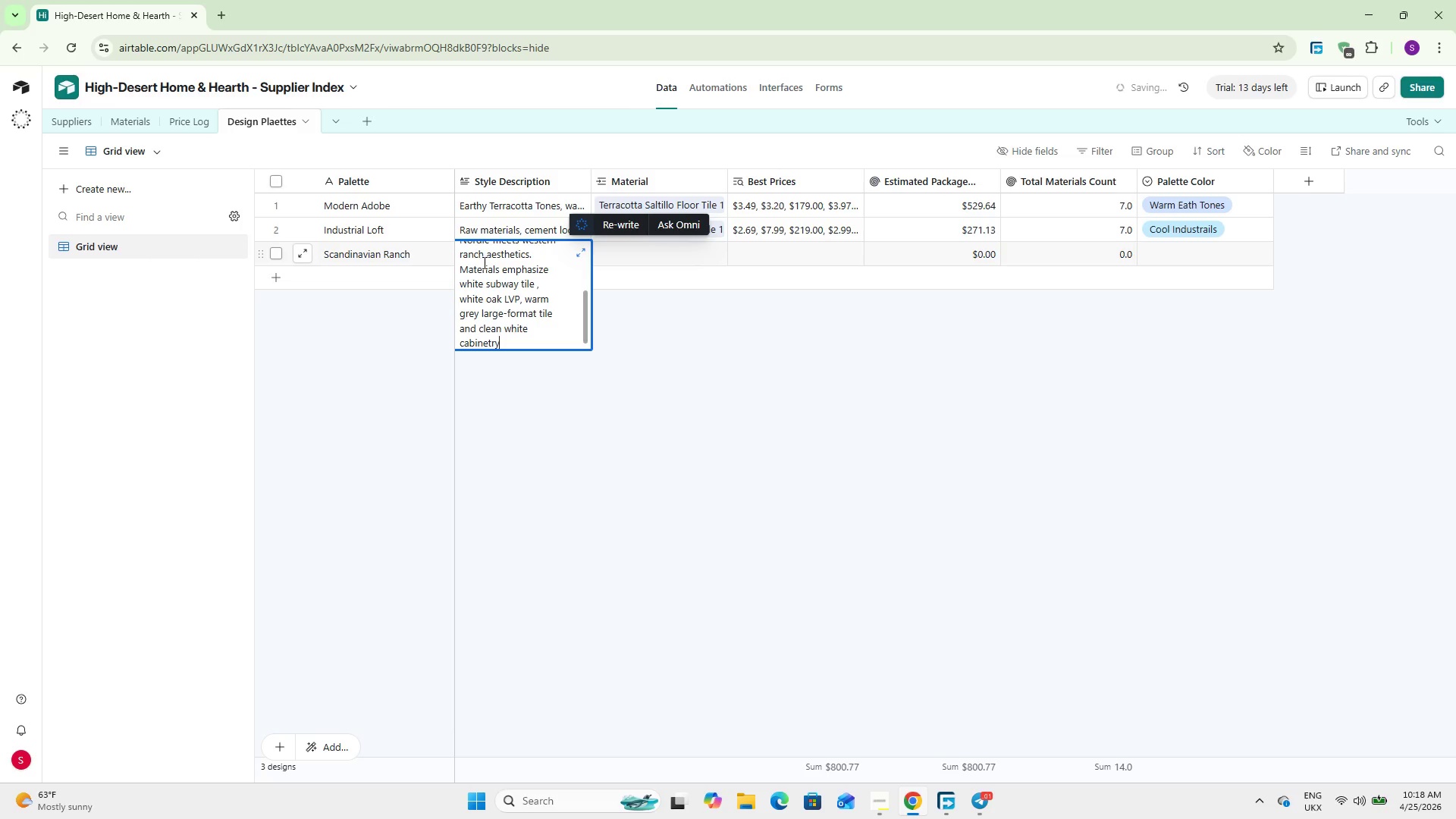 
left_click([519, 435])
 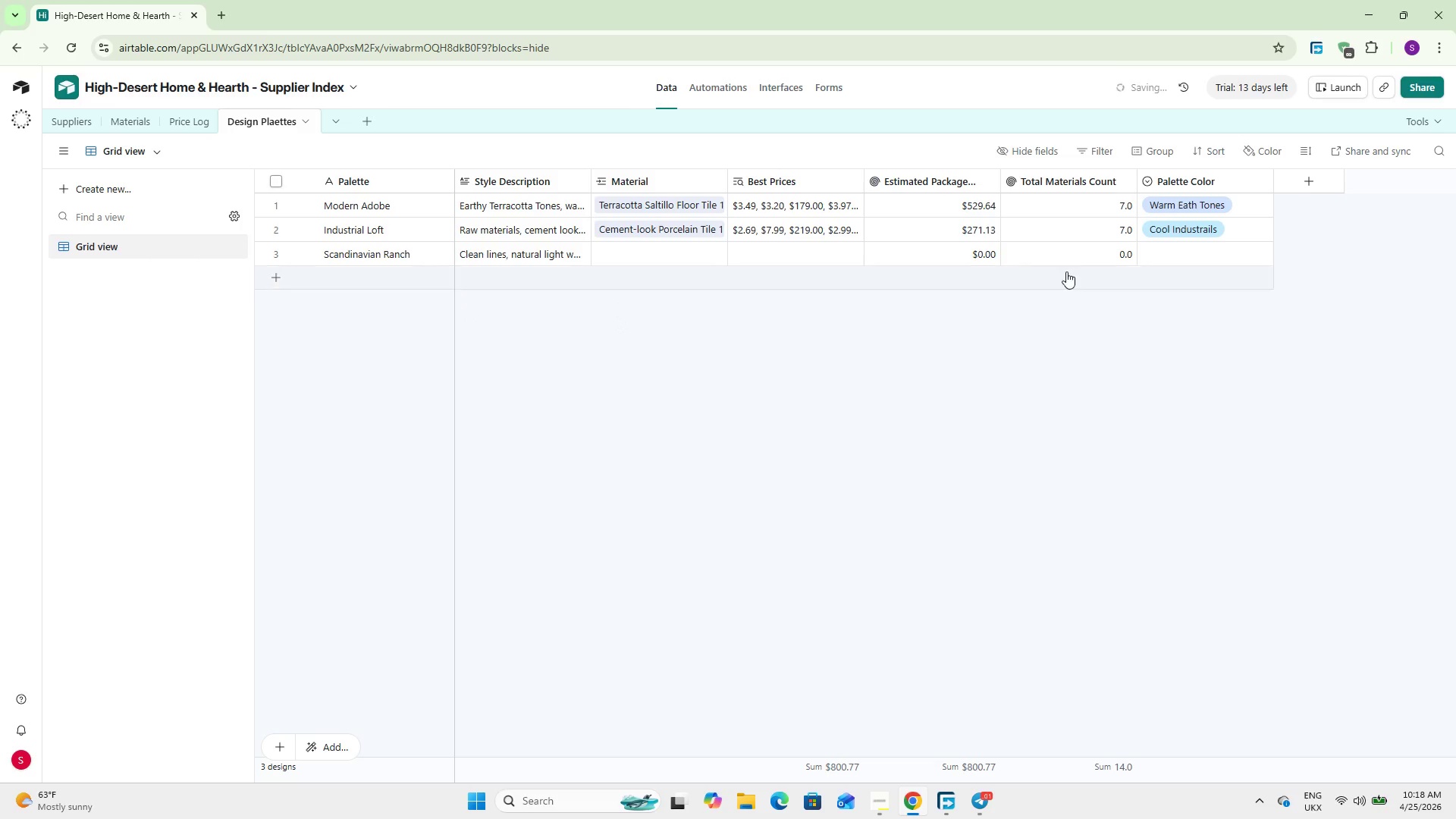 
double_click([1147, 250])
 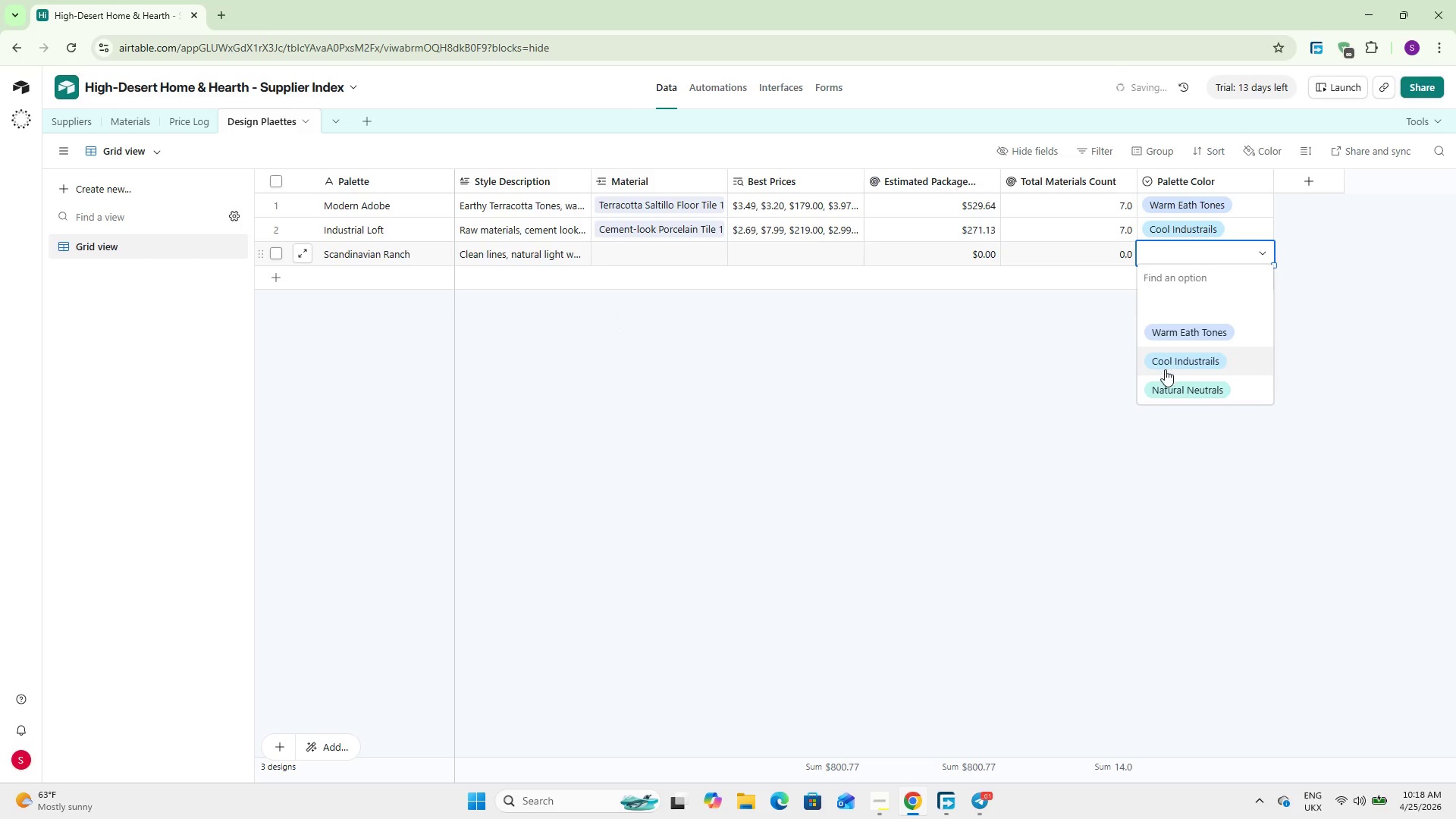 
left_click([1166, 381])
 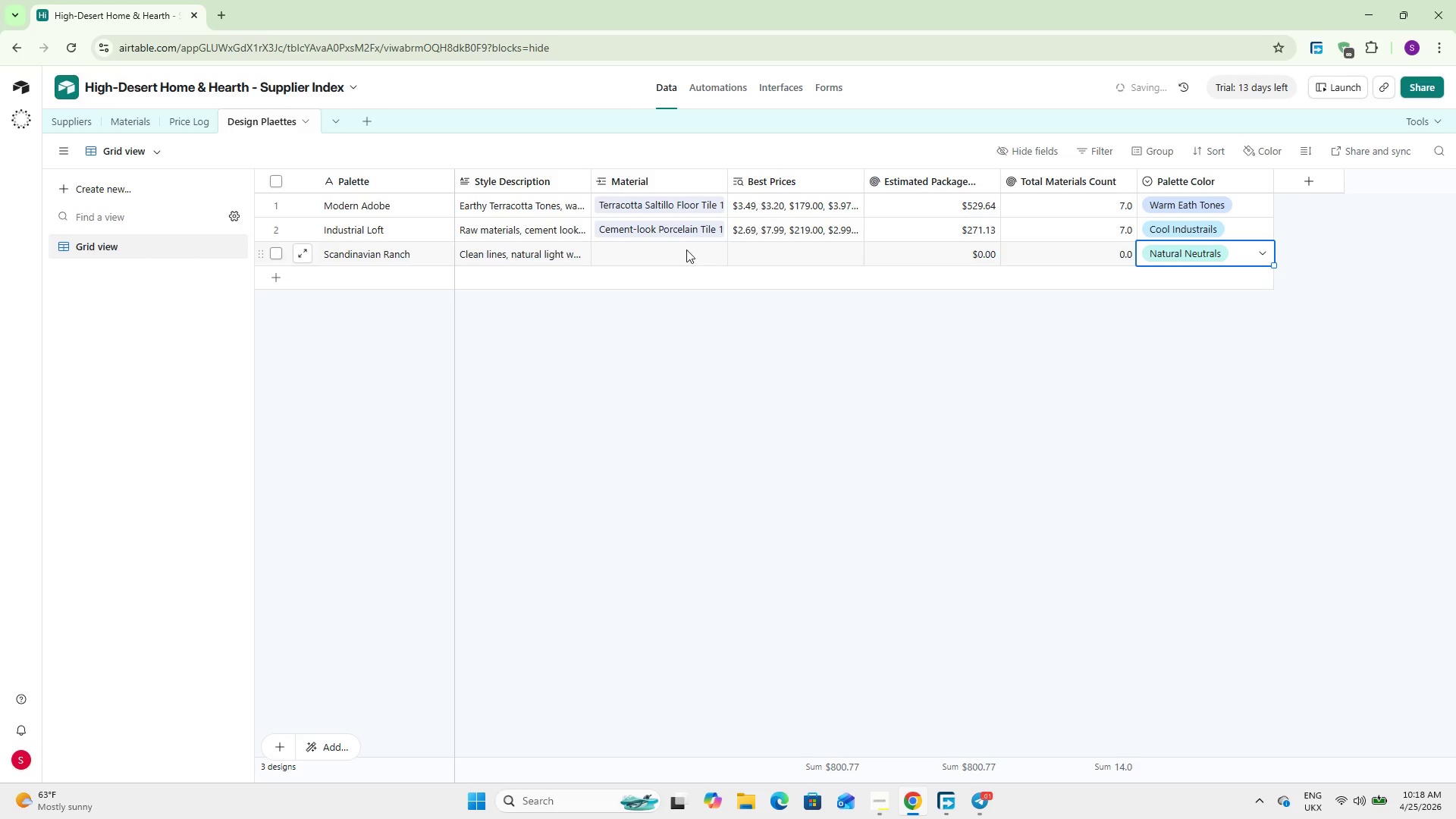 
left_click([648, 242])
 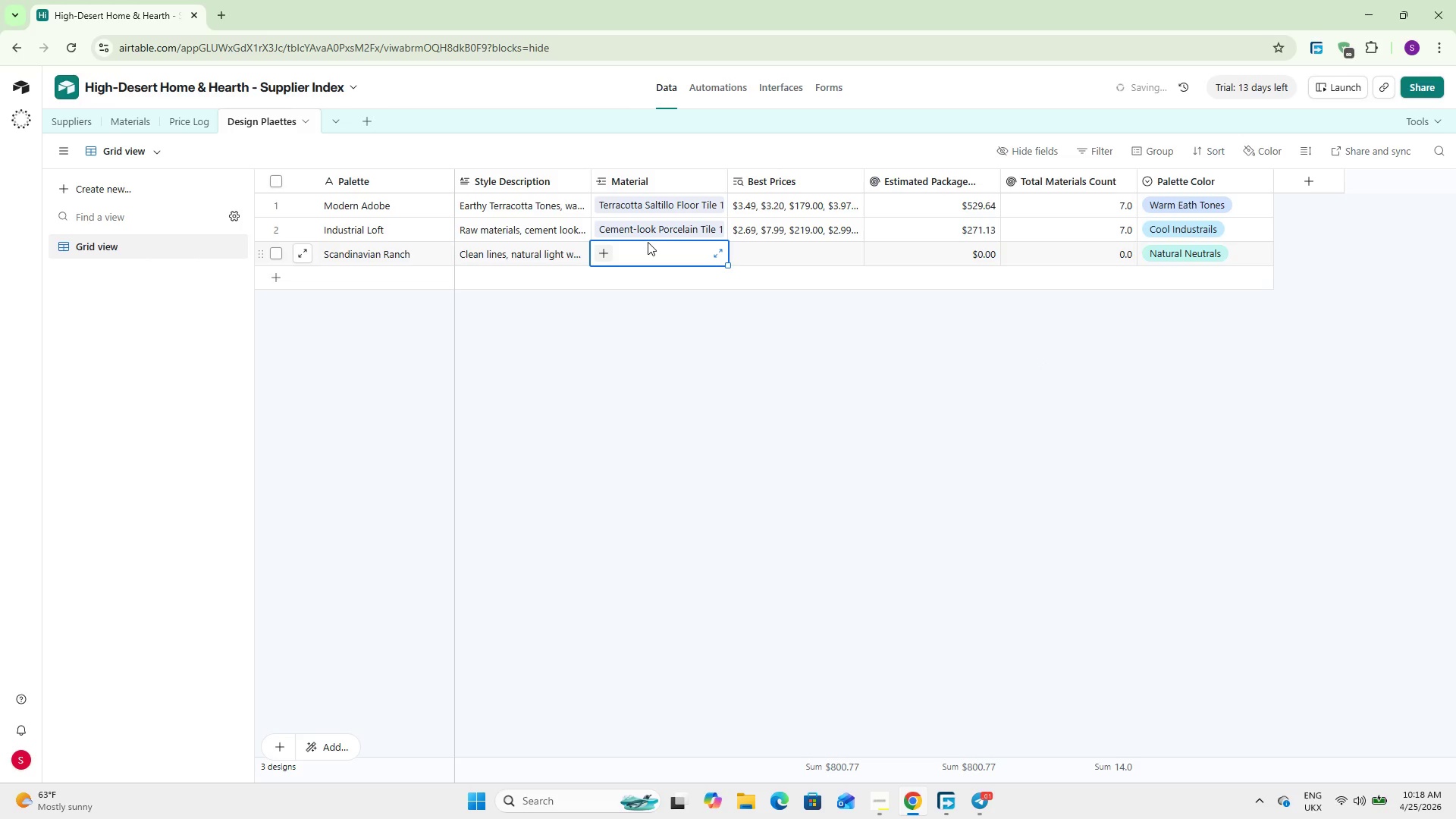 
left_click([598, 253])
 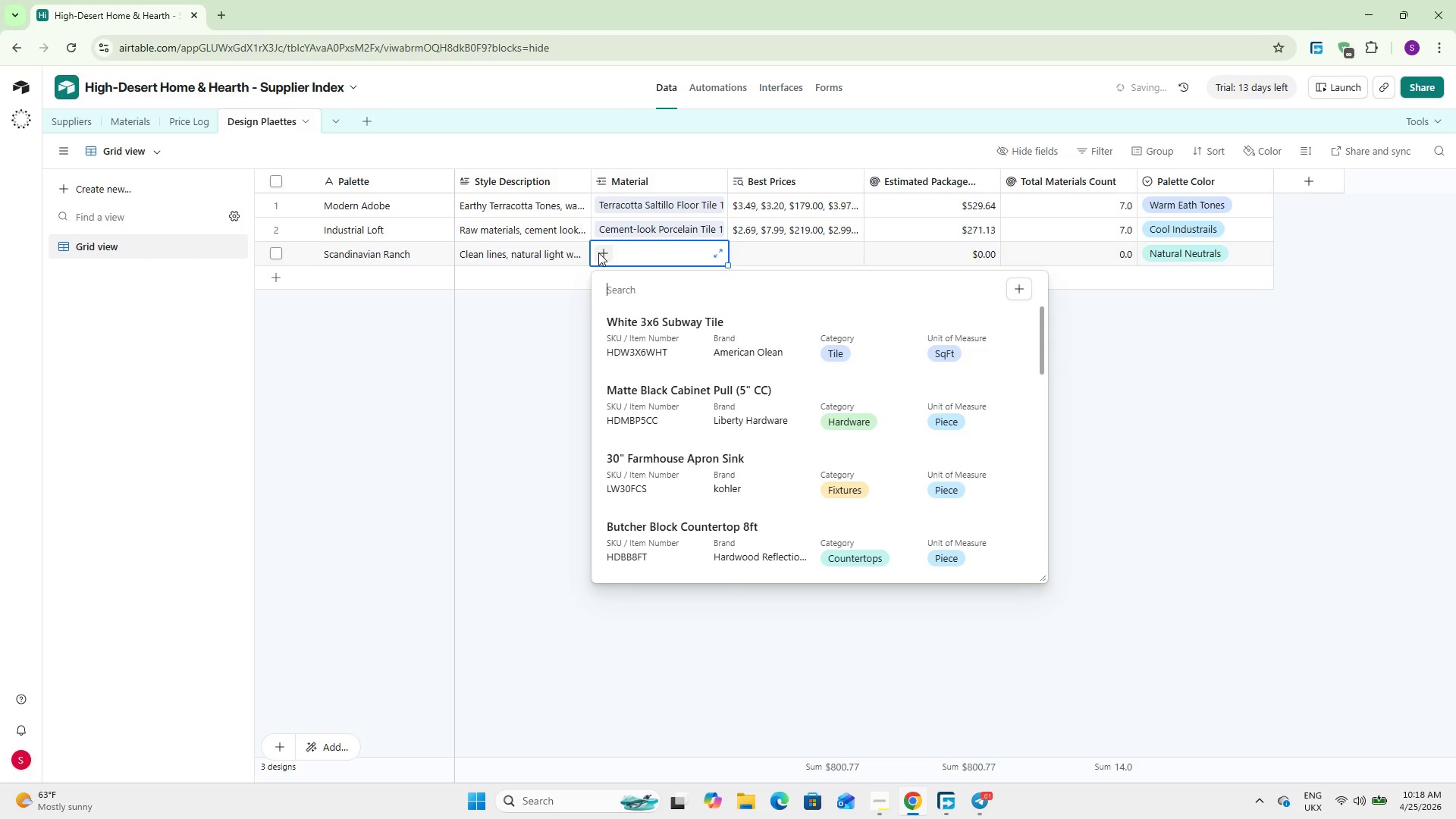 
type(wh)
 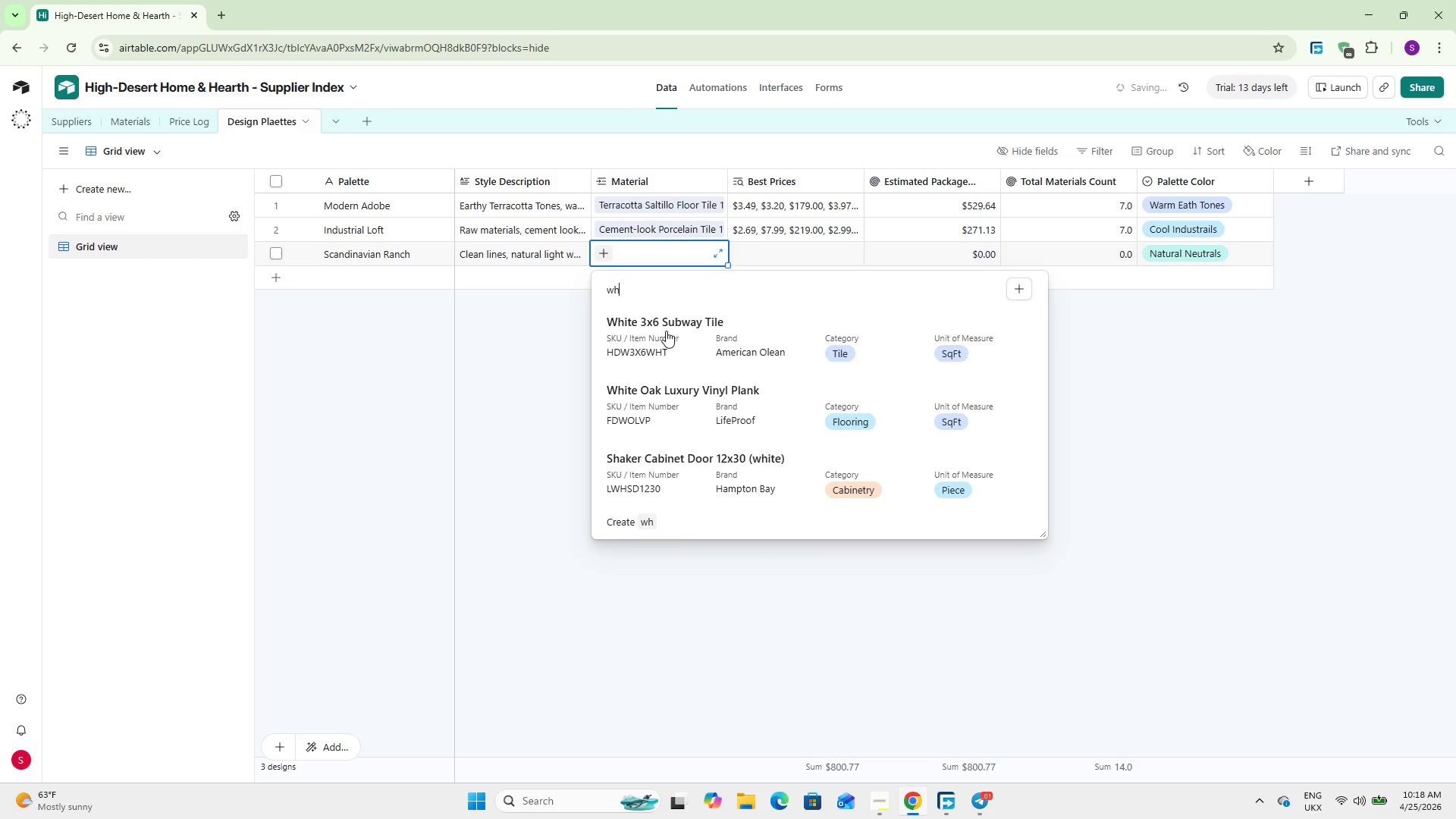 
left_click([666, 331])
 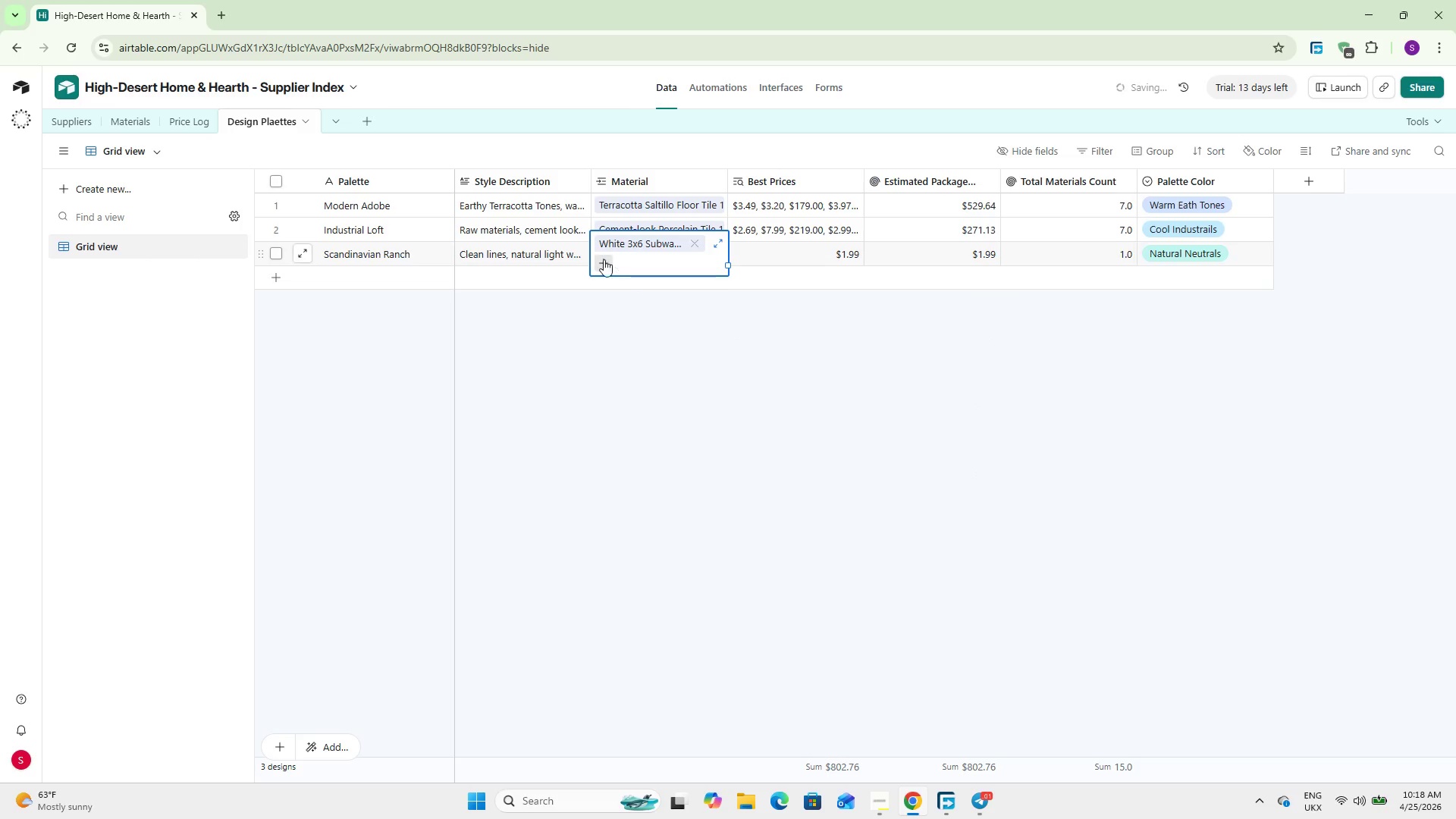 
left_click([604, 259])
 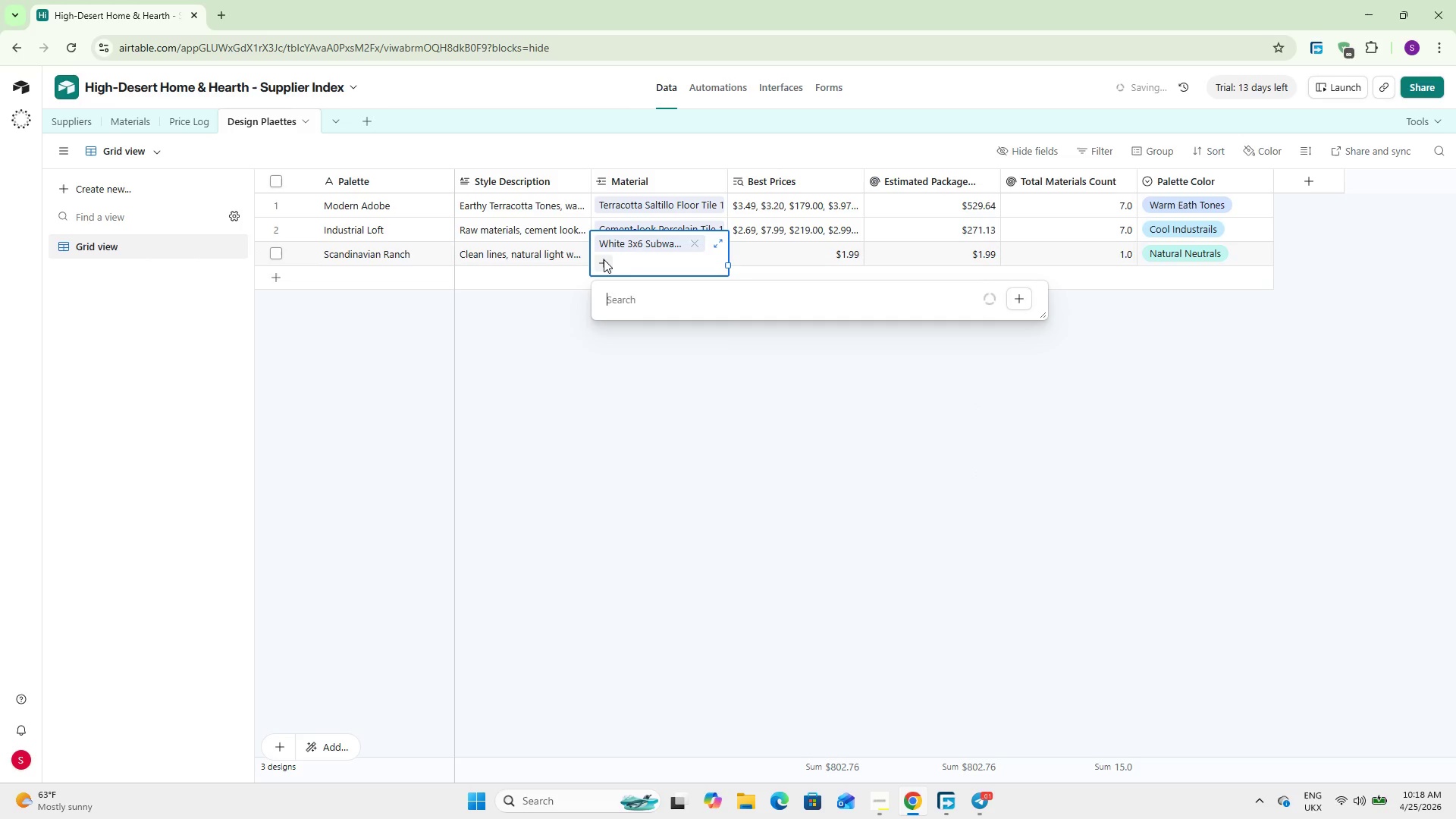 
type(war)
 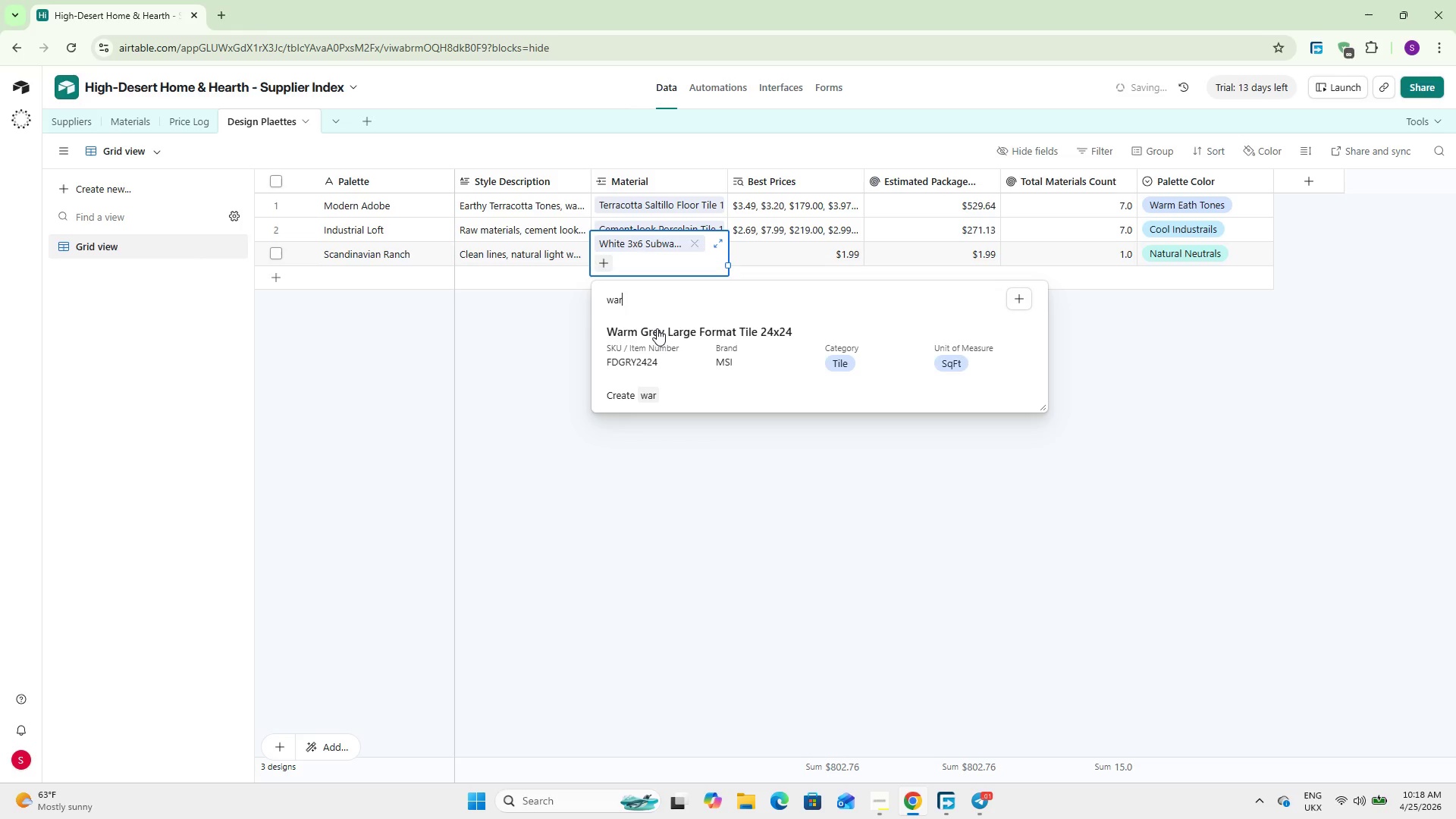 
left_click([657, 328])
 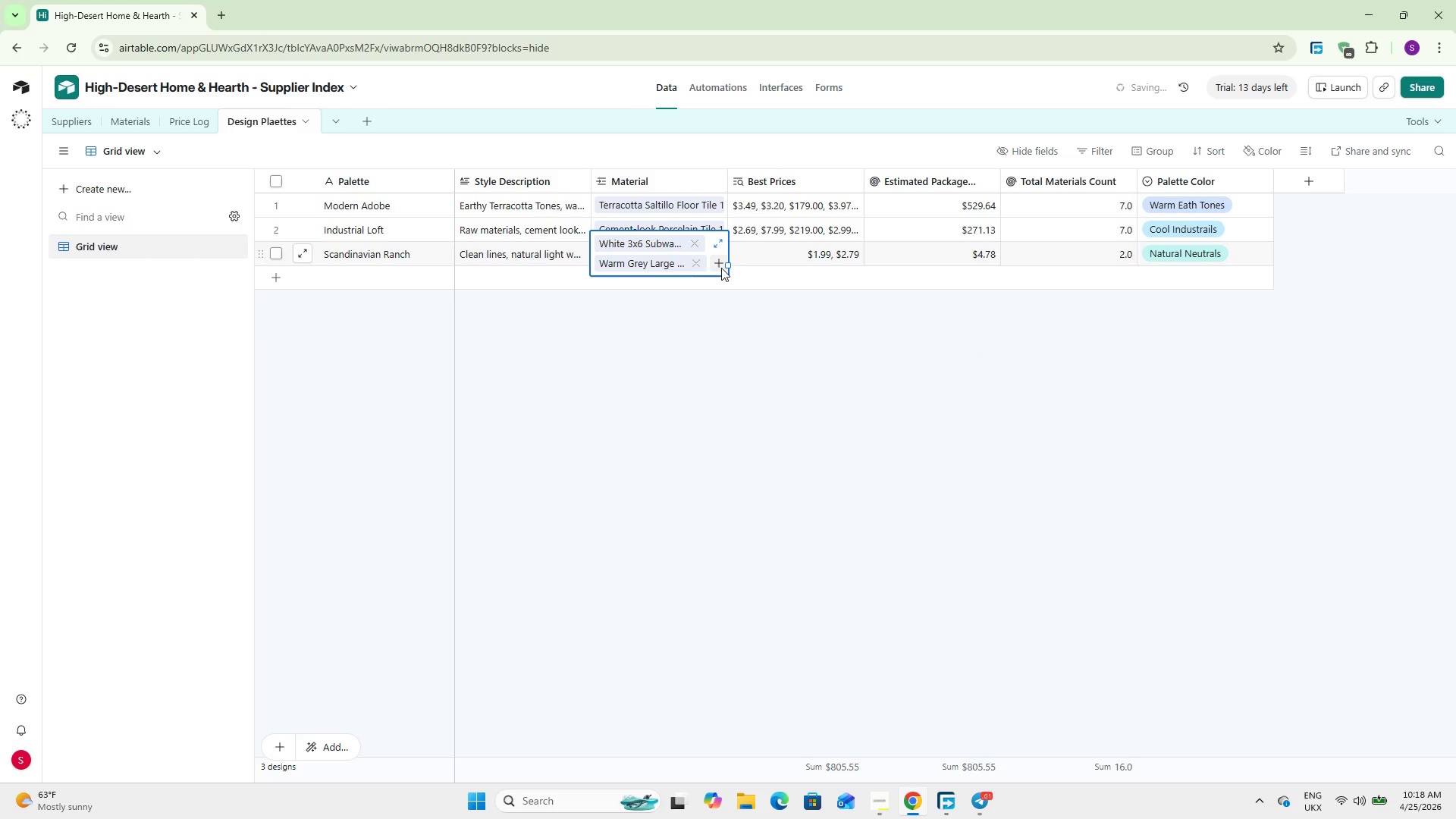 
left_click([712, 268])
 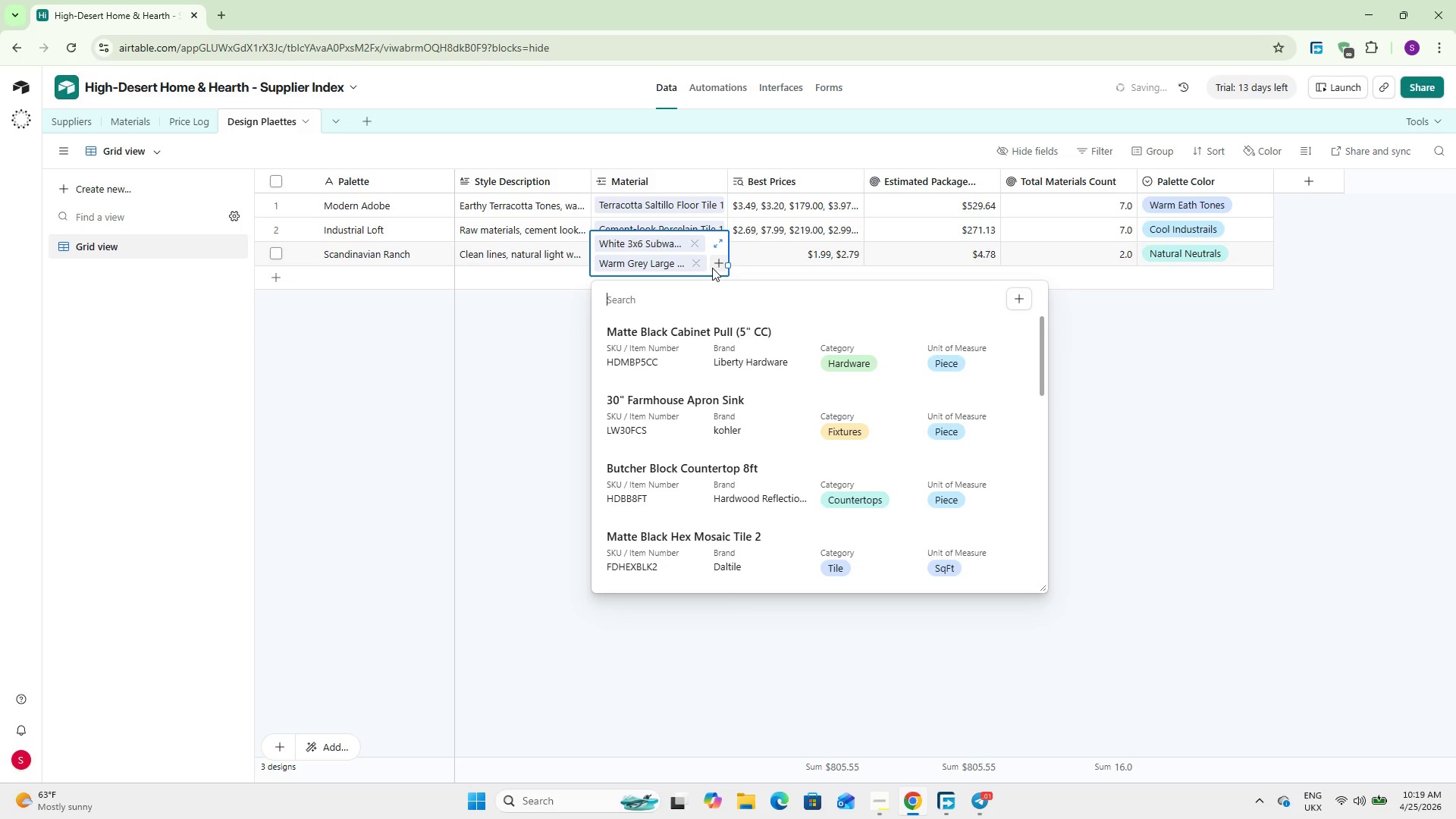 
type(whi)
 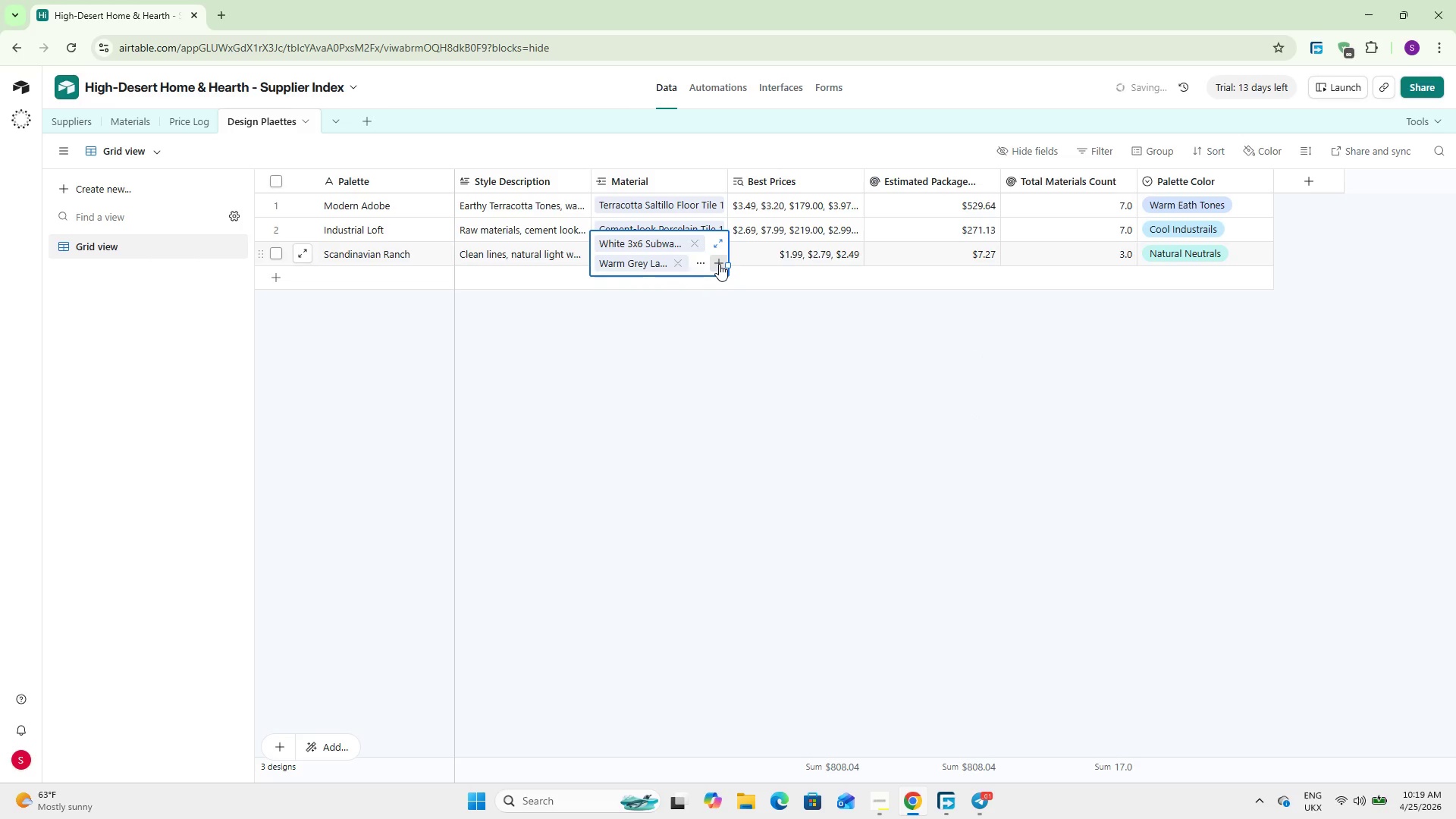 
left_click([719, 264])
 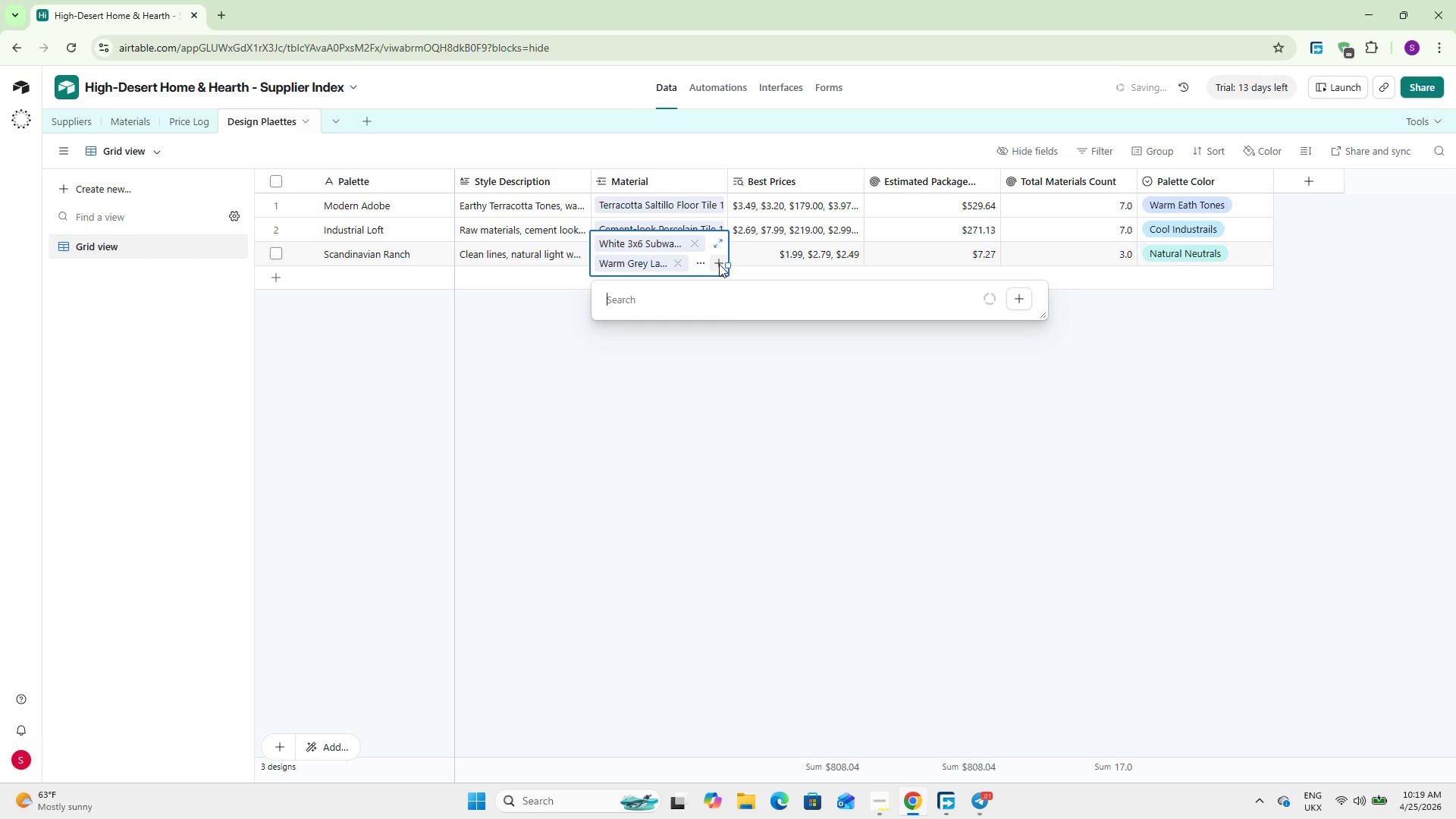 
type(dhs)
key(Backspace)
key(Backspace)
key(Backspace)
key(Backspace)
type(sg)
key(Backspace)
type(ha)
 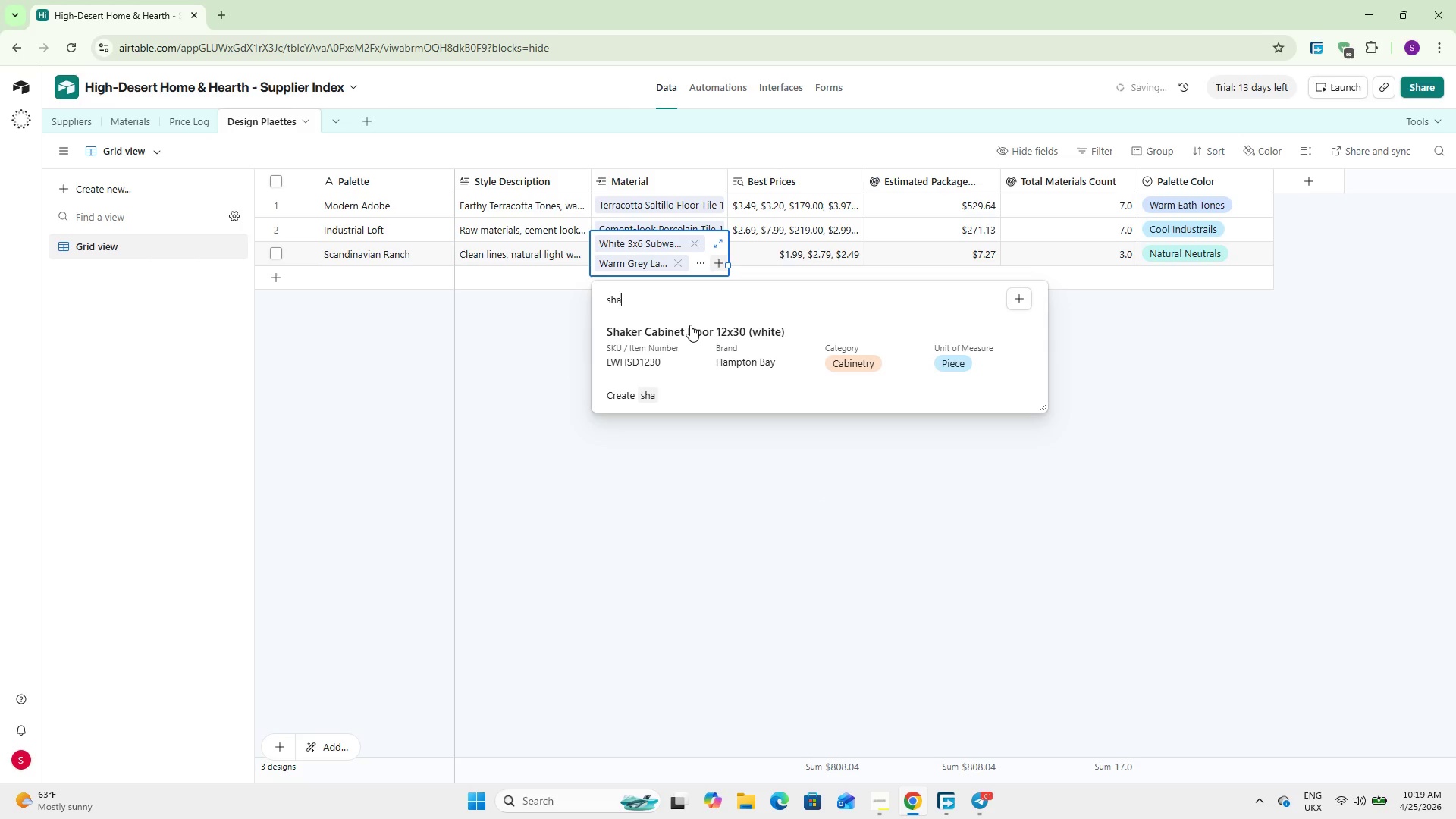 
left_click([689, 325])
 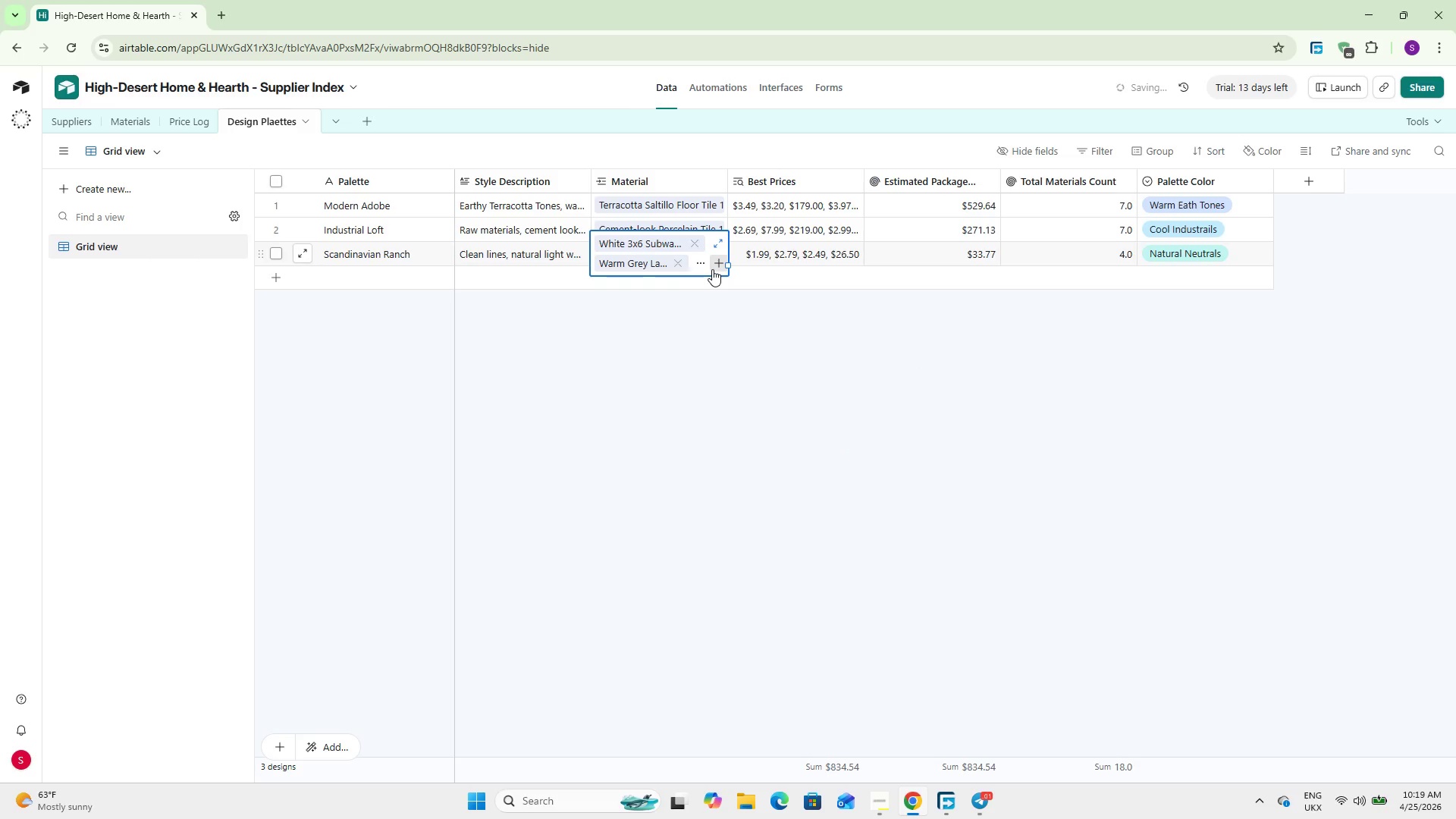 
left_click([712, 269])
 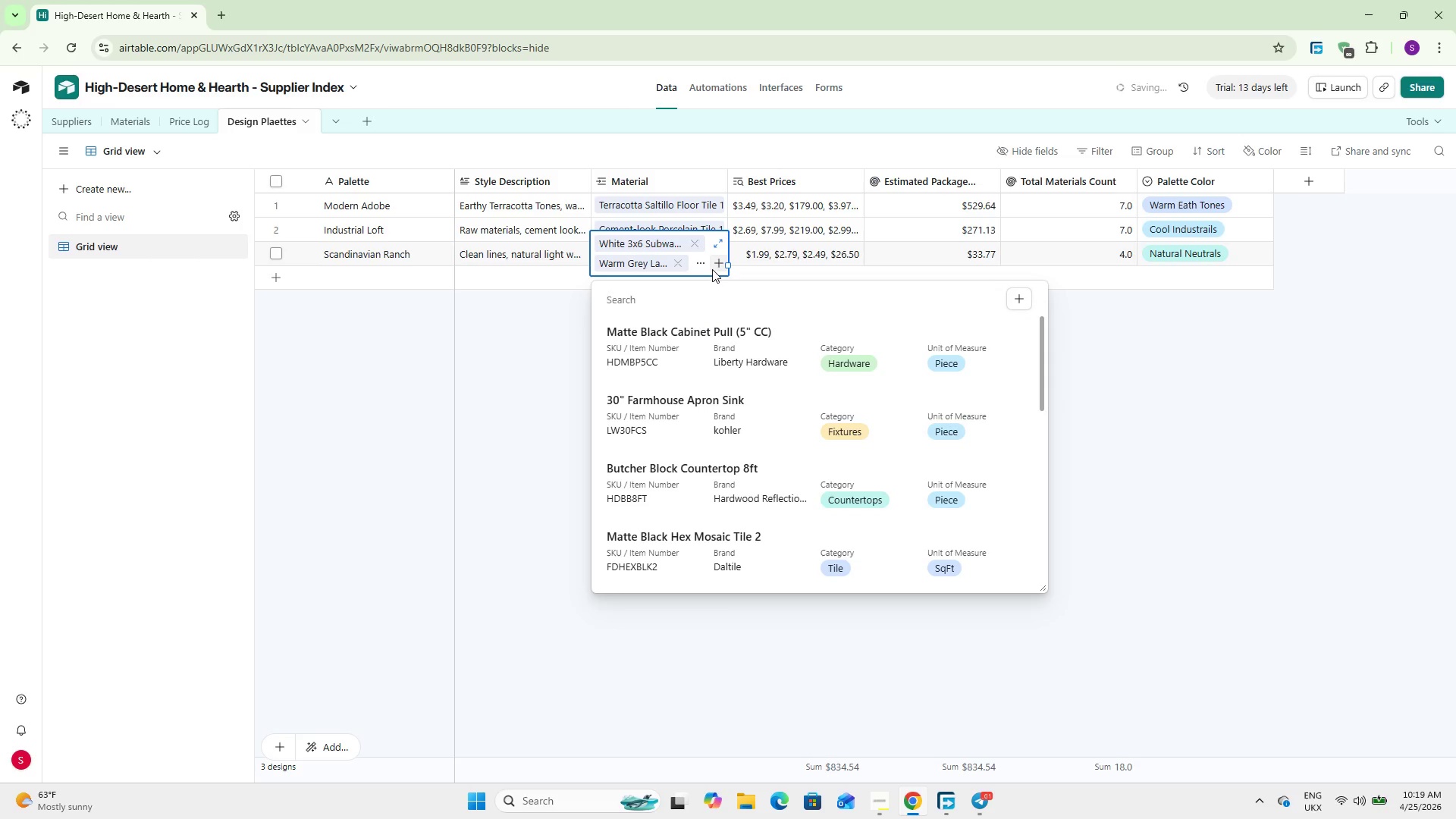 
type(butc)
 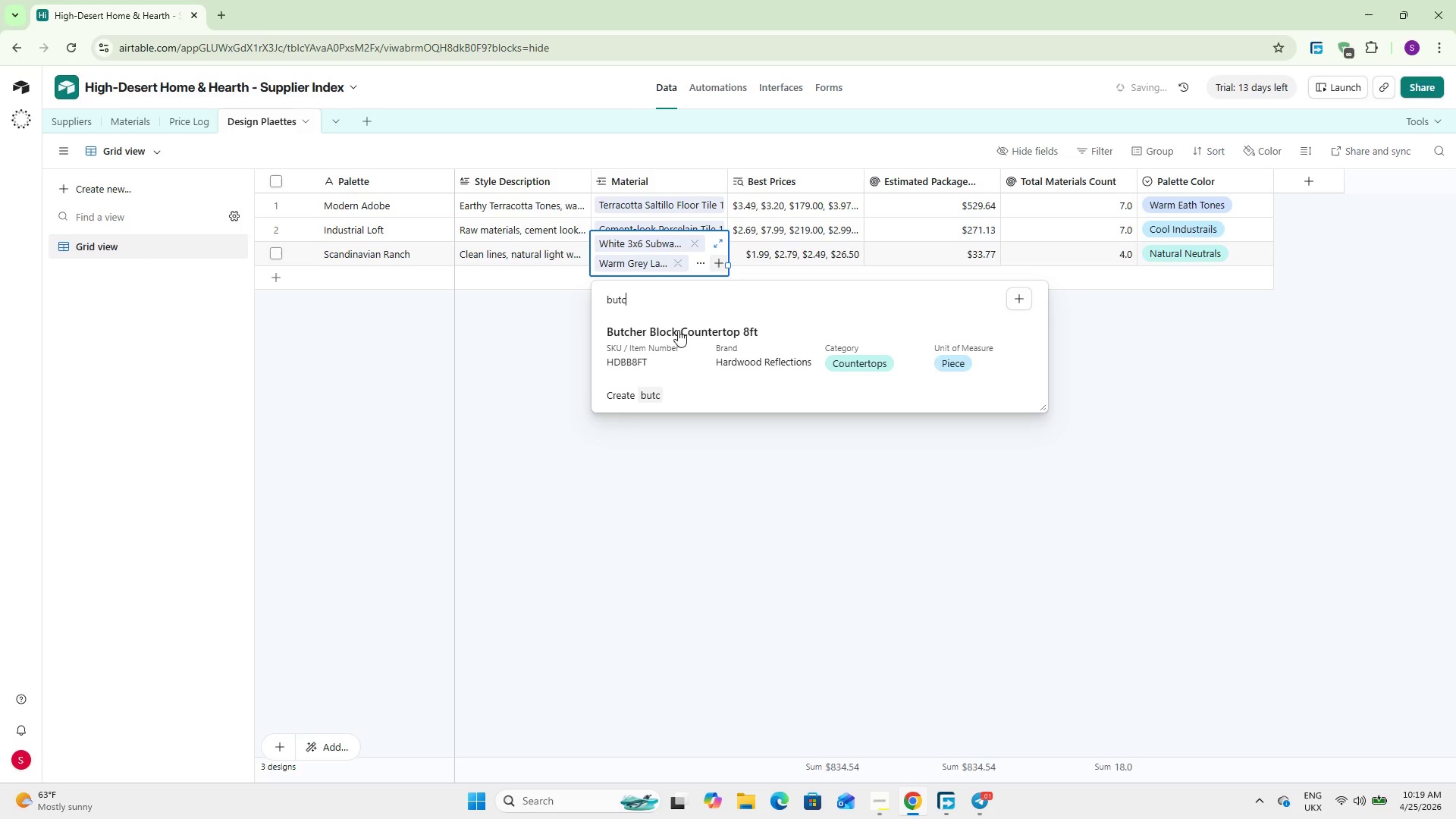 
left_click([676, 335])
 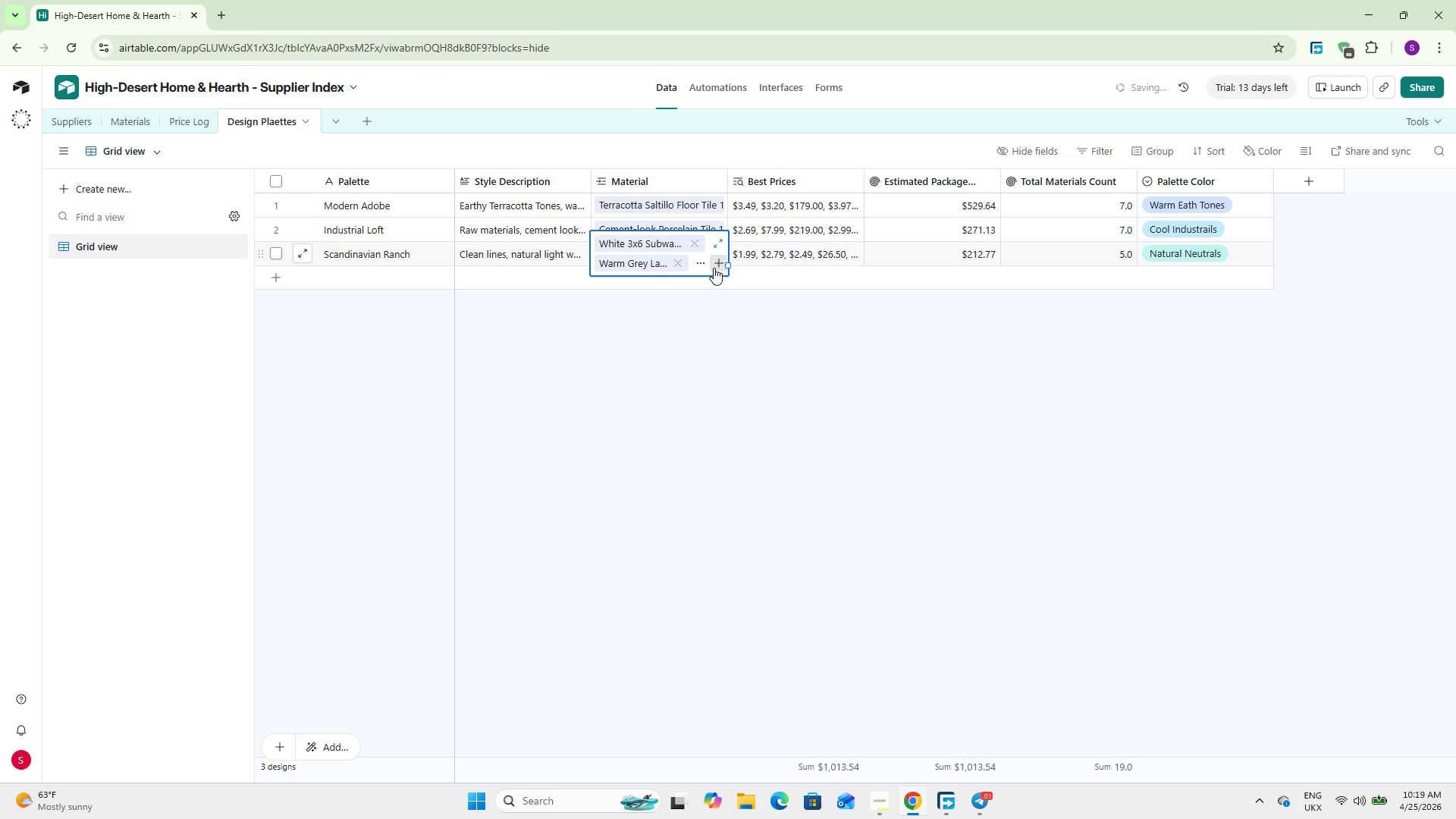 
left_click([714, 268])
 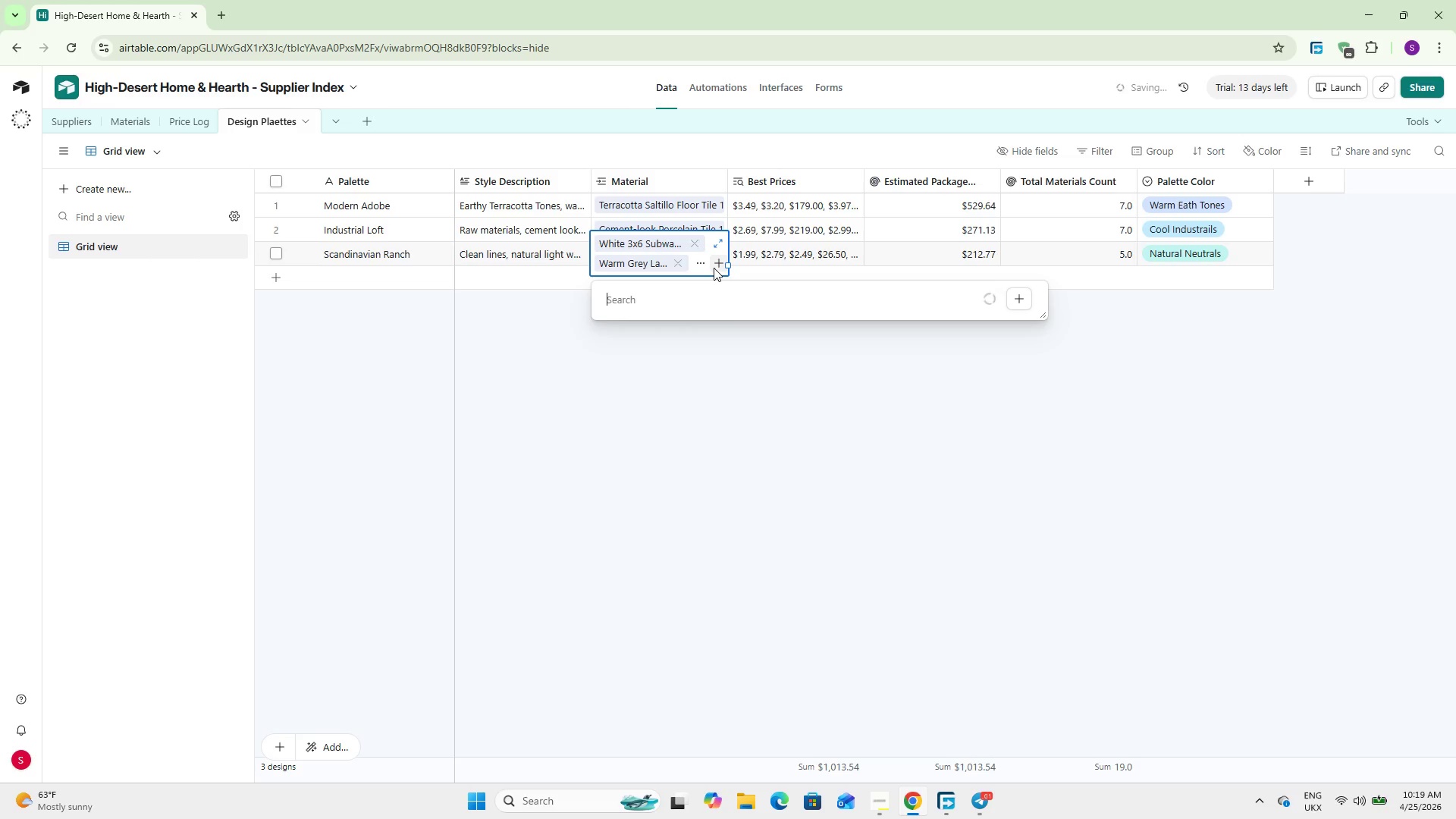 
type(natu)
 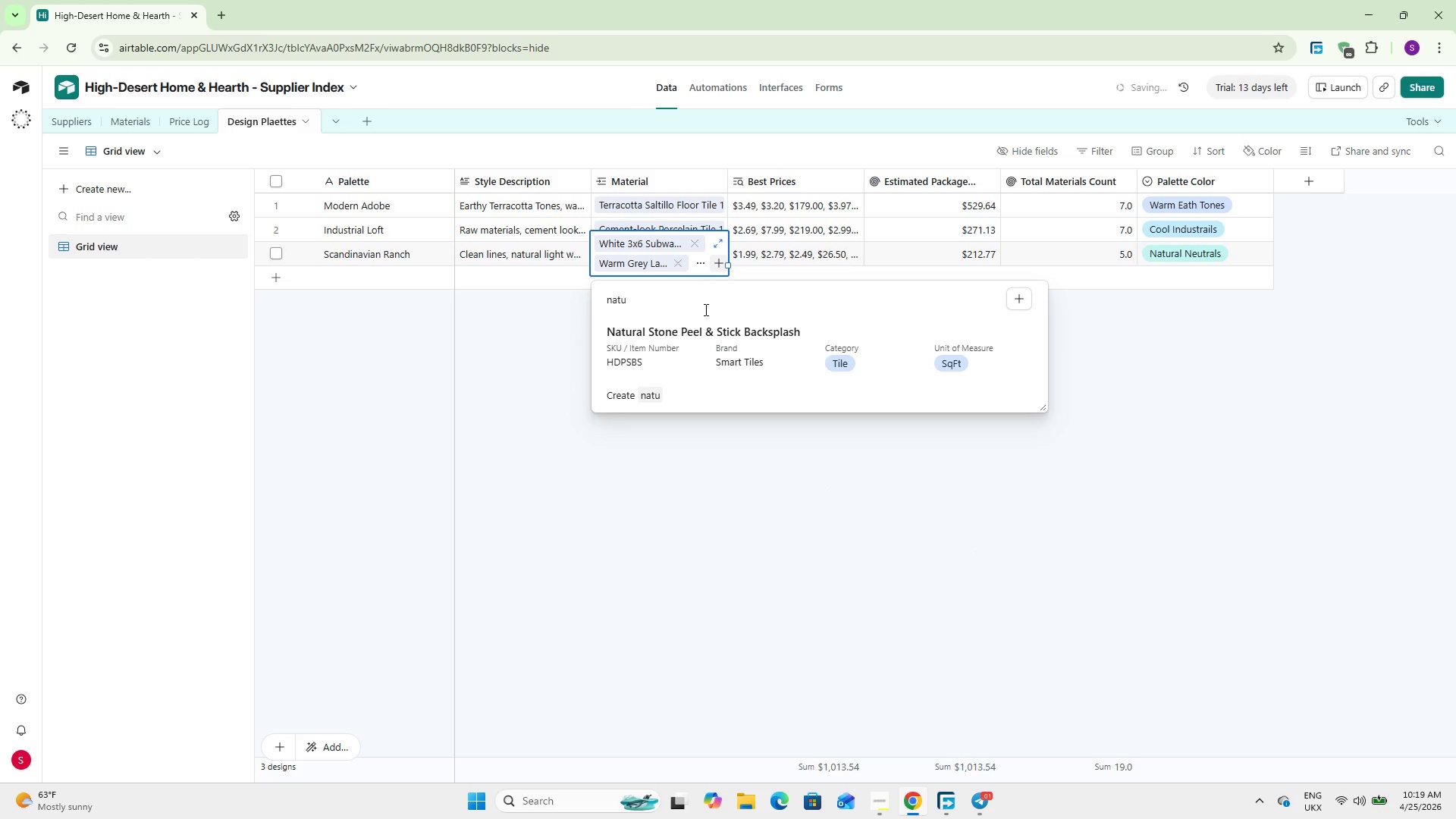 
left_click([694, 340])
 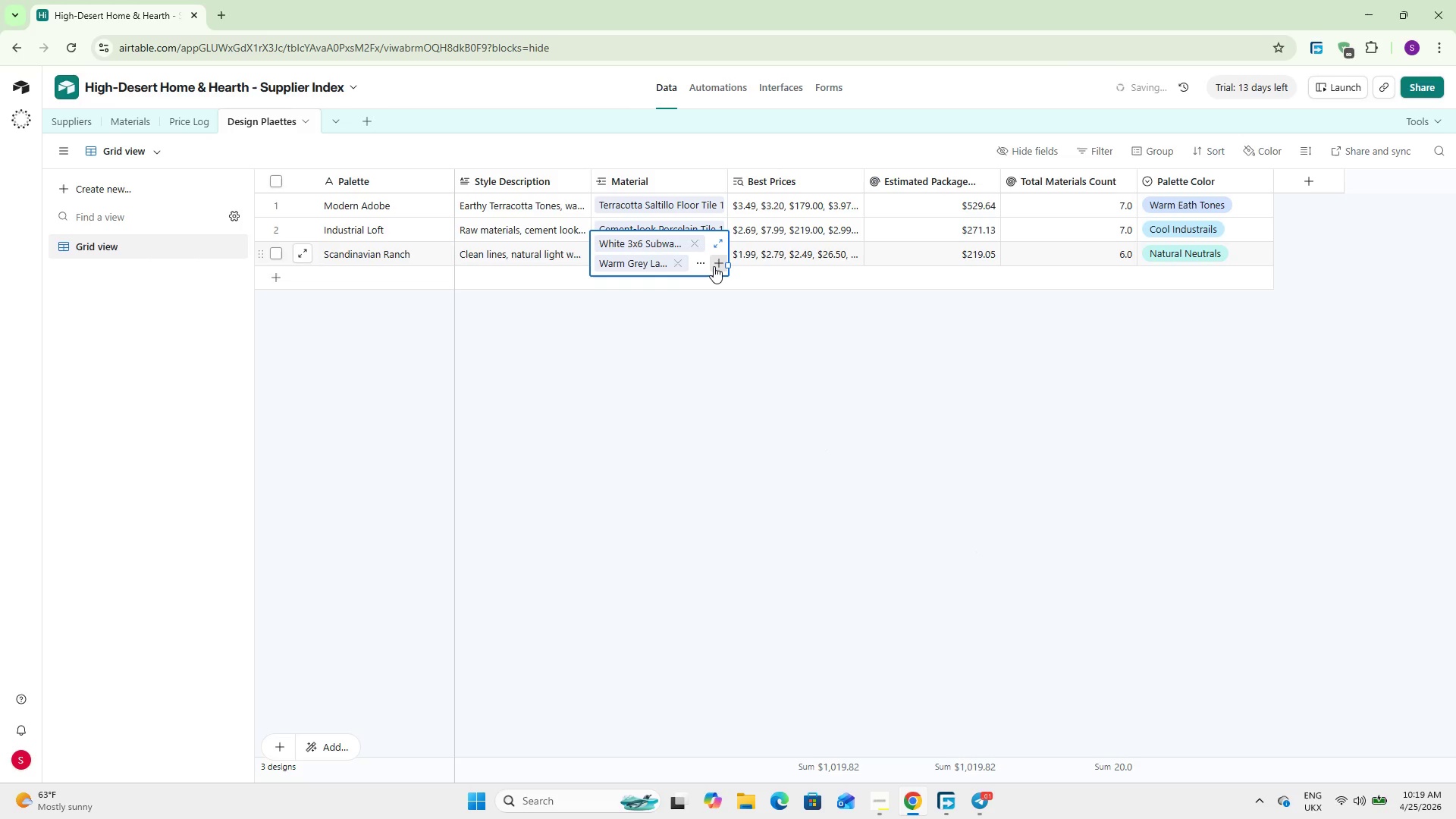 
left_click([714, 266])
 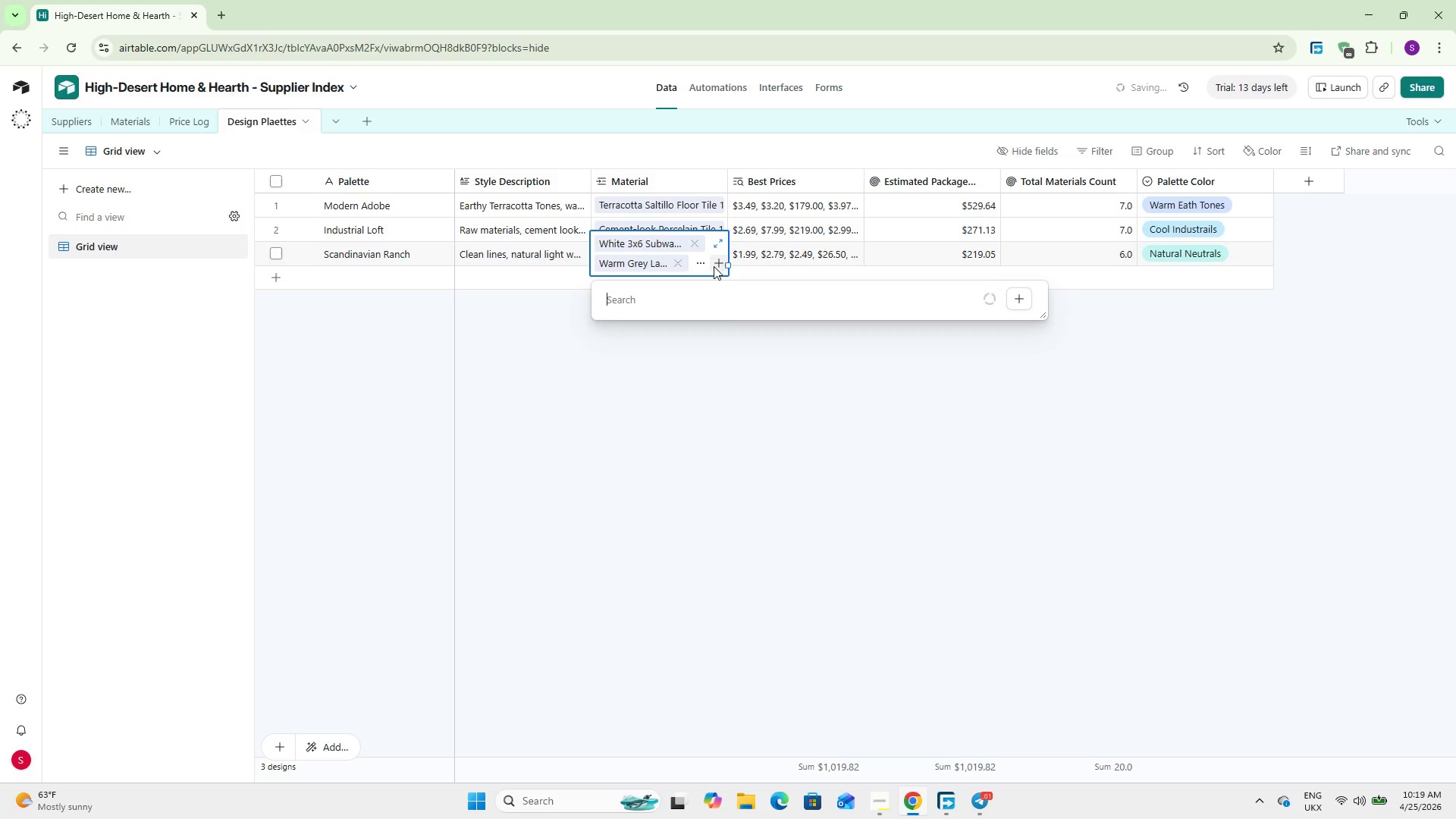 
type(sta)
 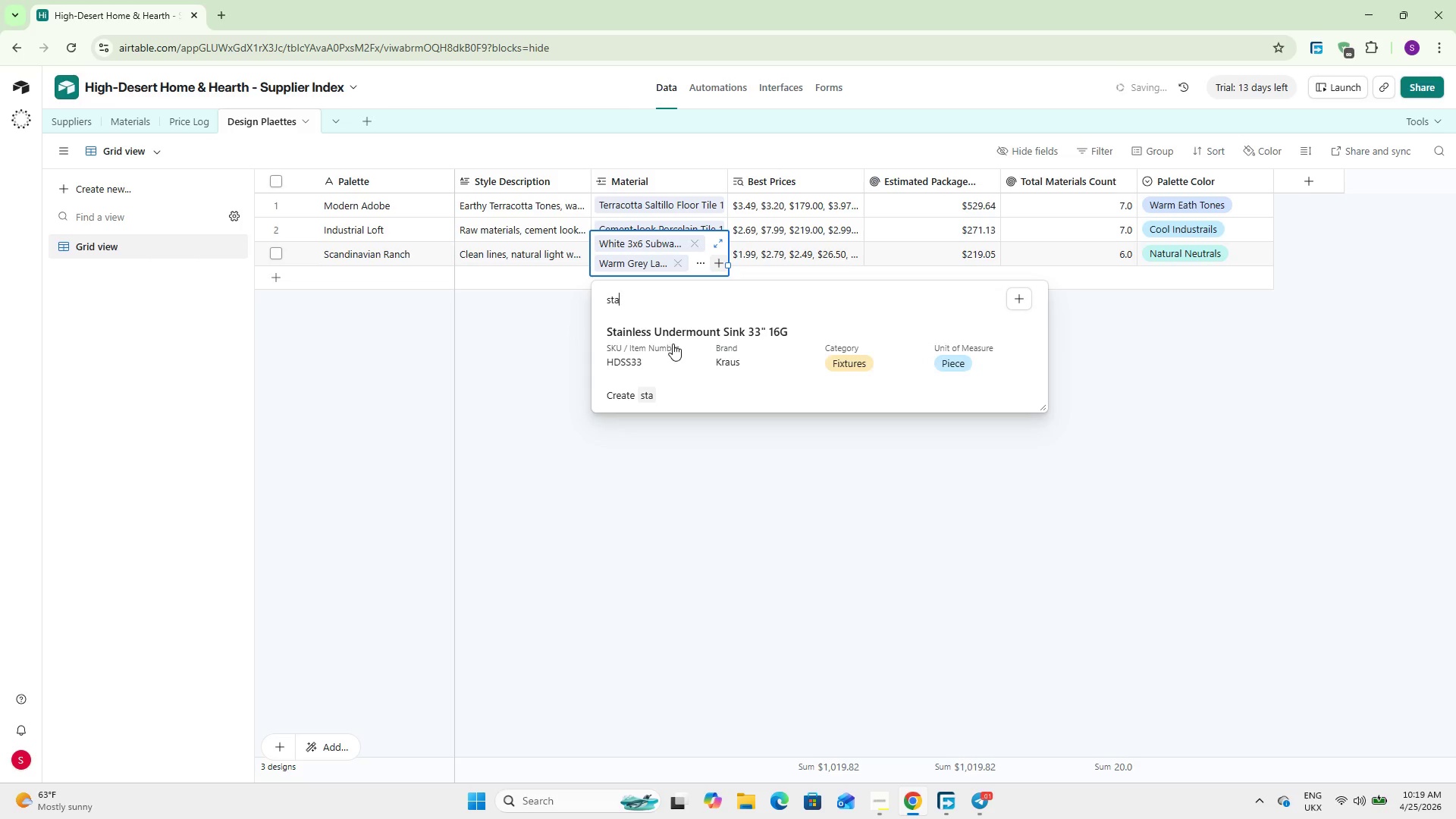 
left_click([673, 337])
 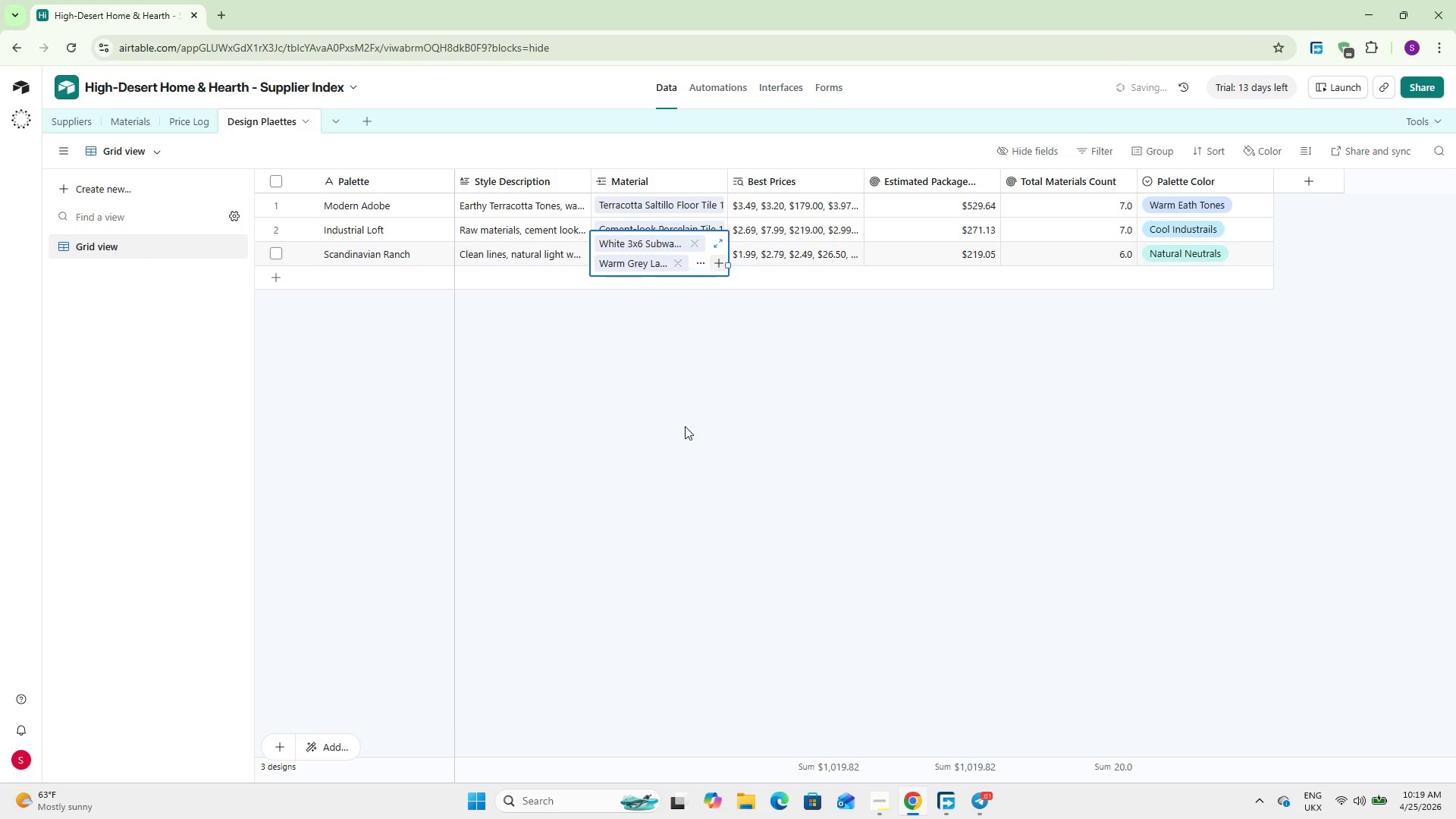 
left_click([686, 428])
 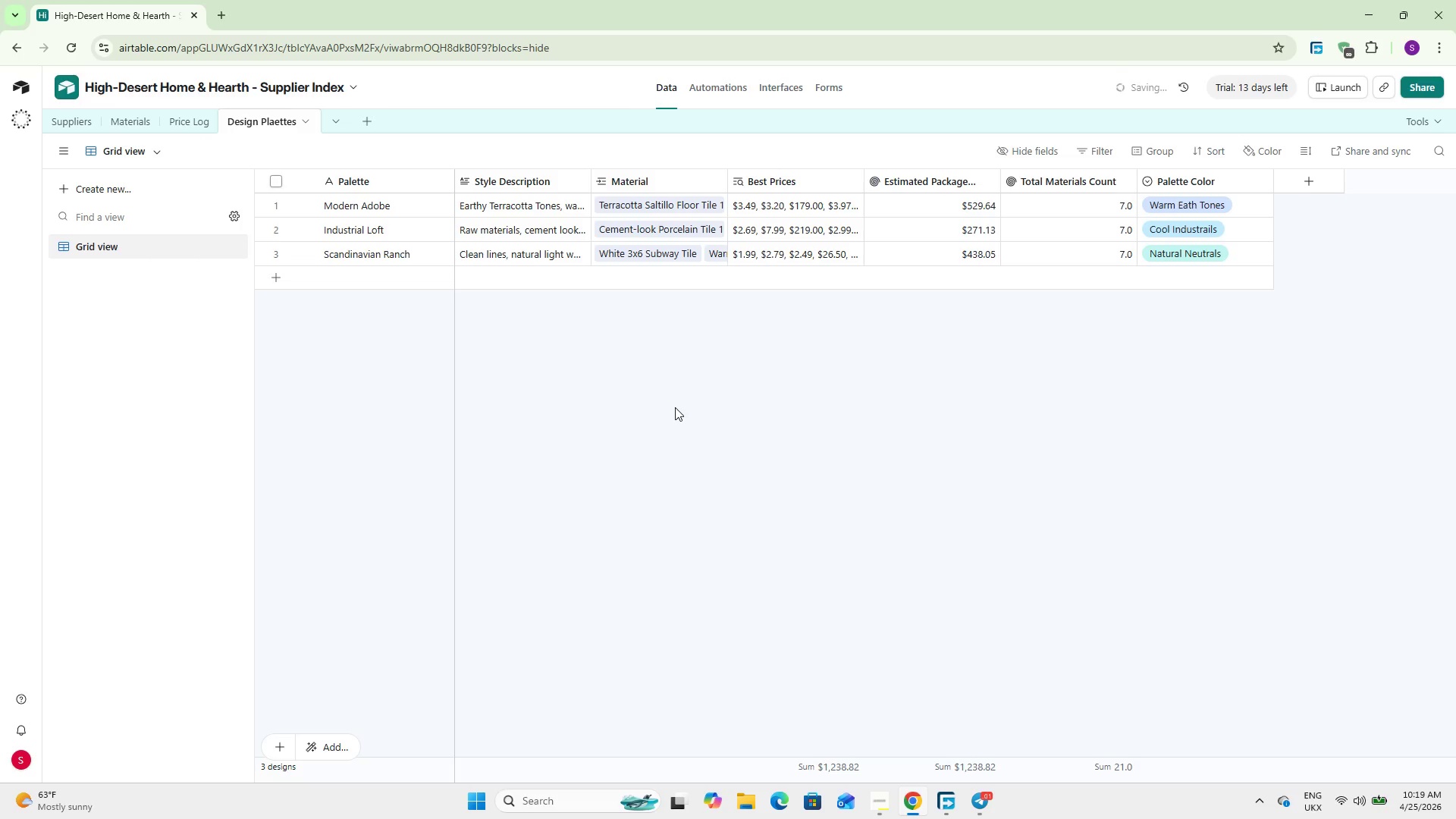 
wait(7.03)
 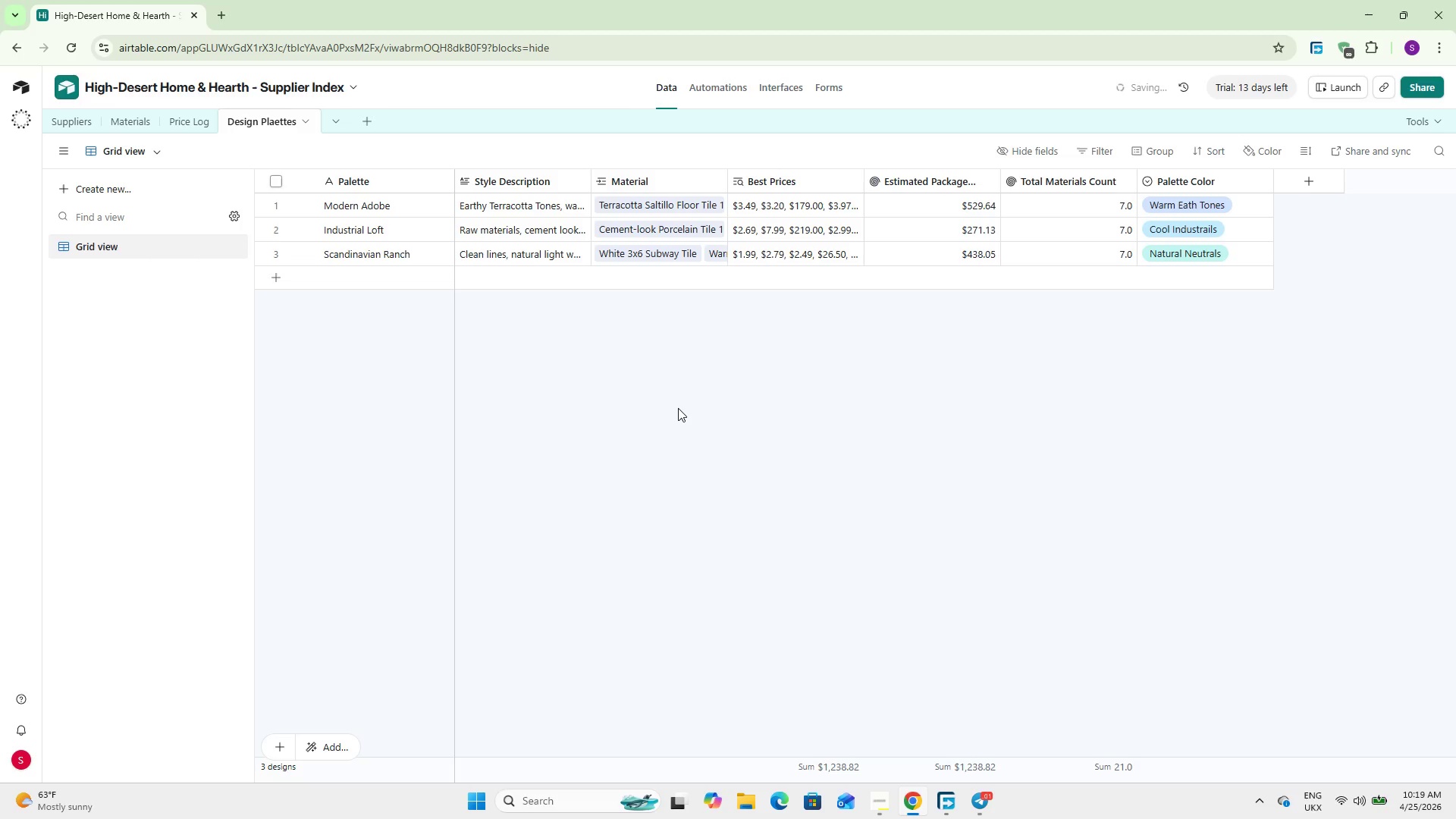 
left_click([135, 123])
 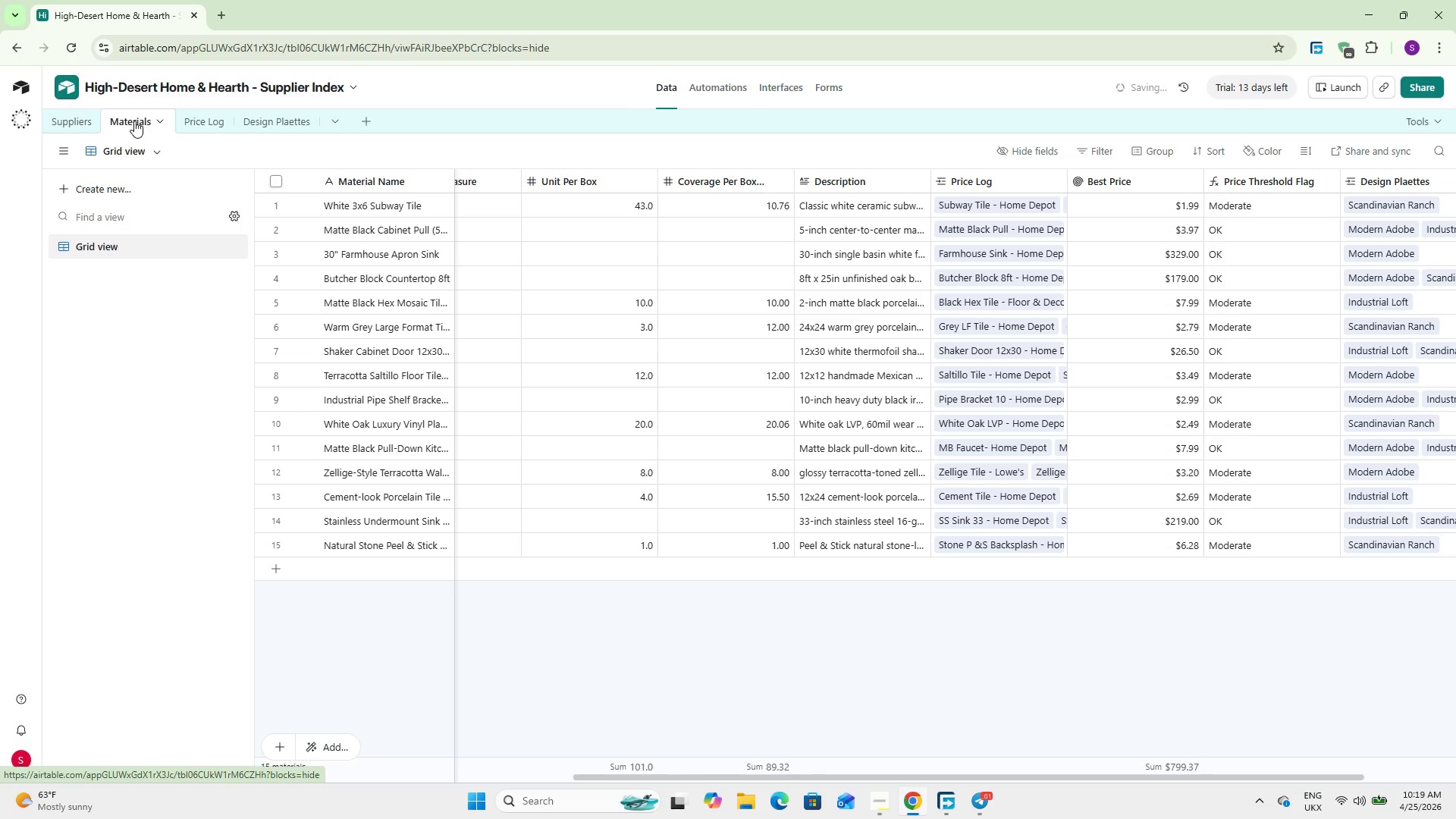 
wait(26.44)
 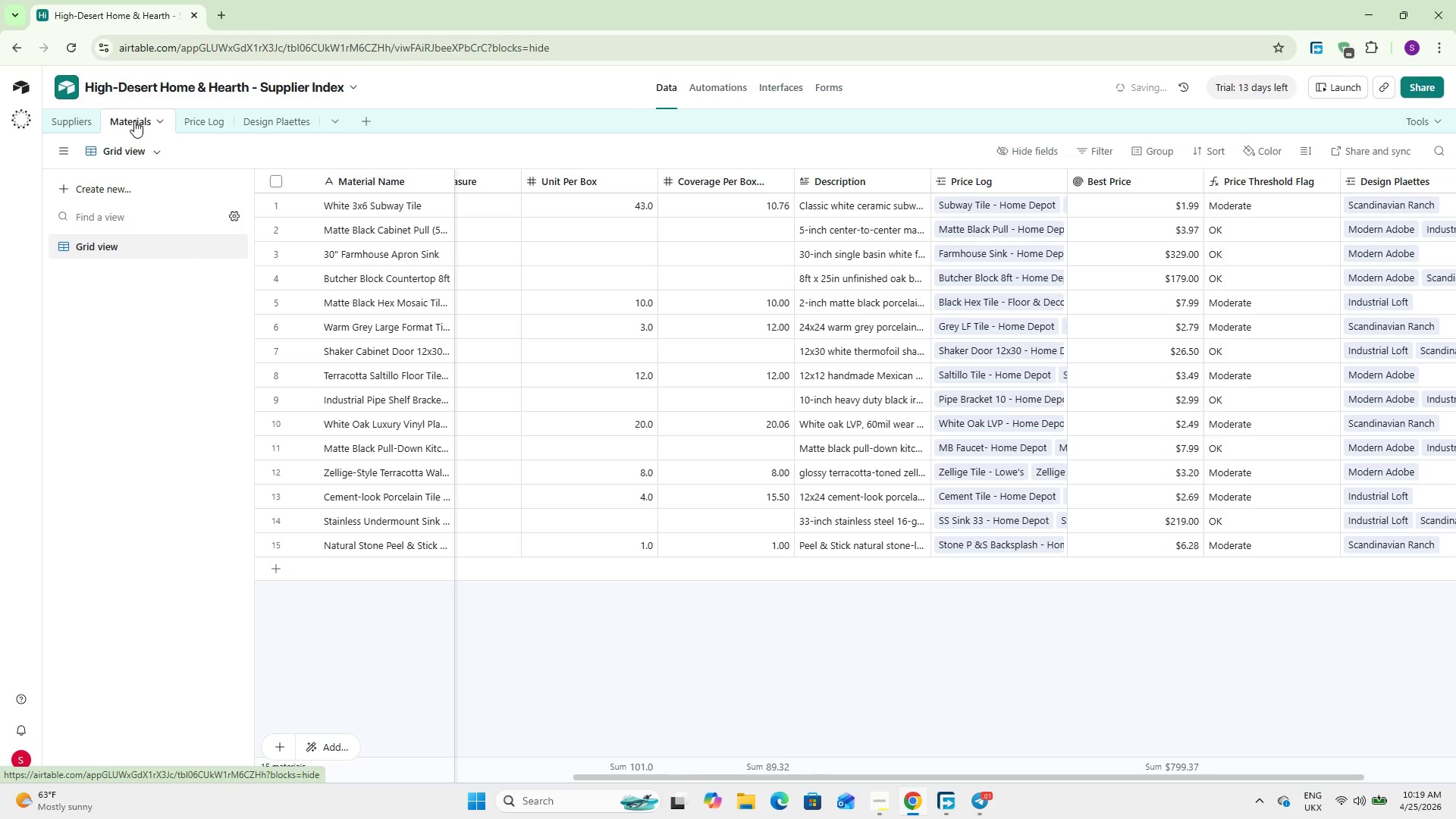 
left_click([1265, 156])
 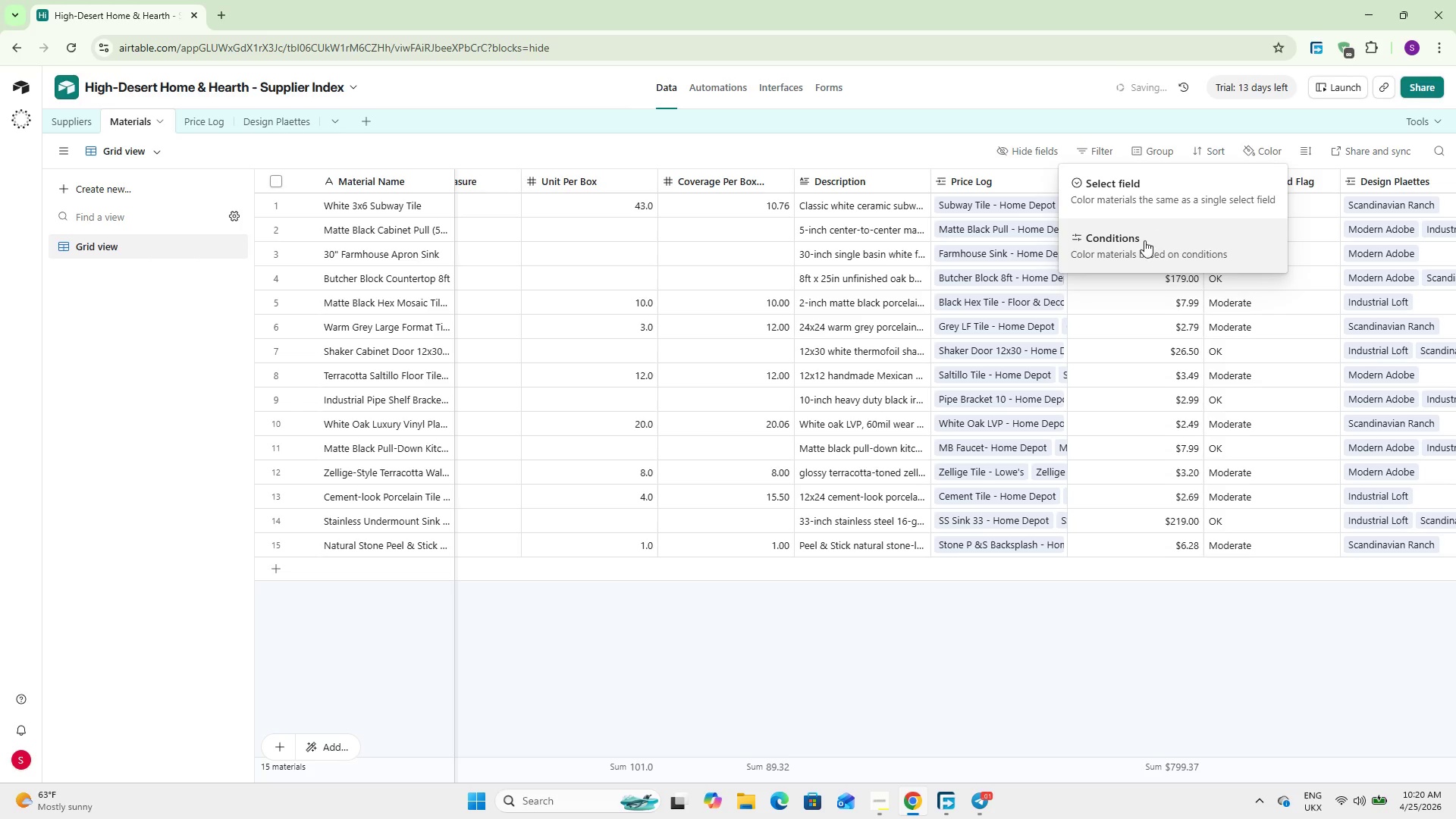 
left_click([1136, 245])
 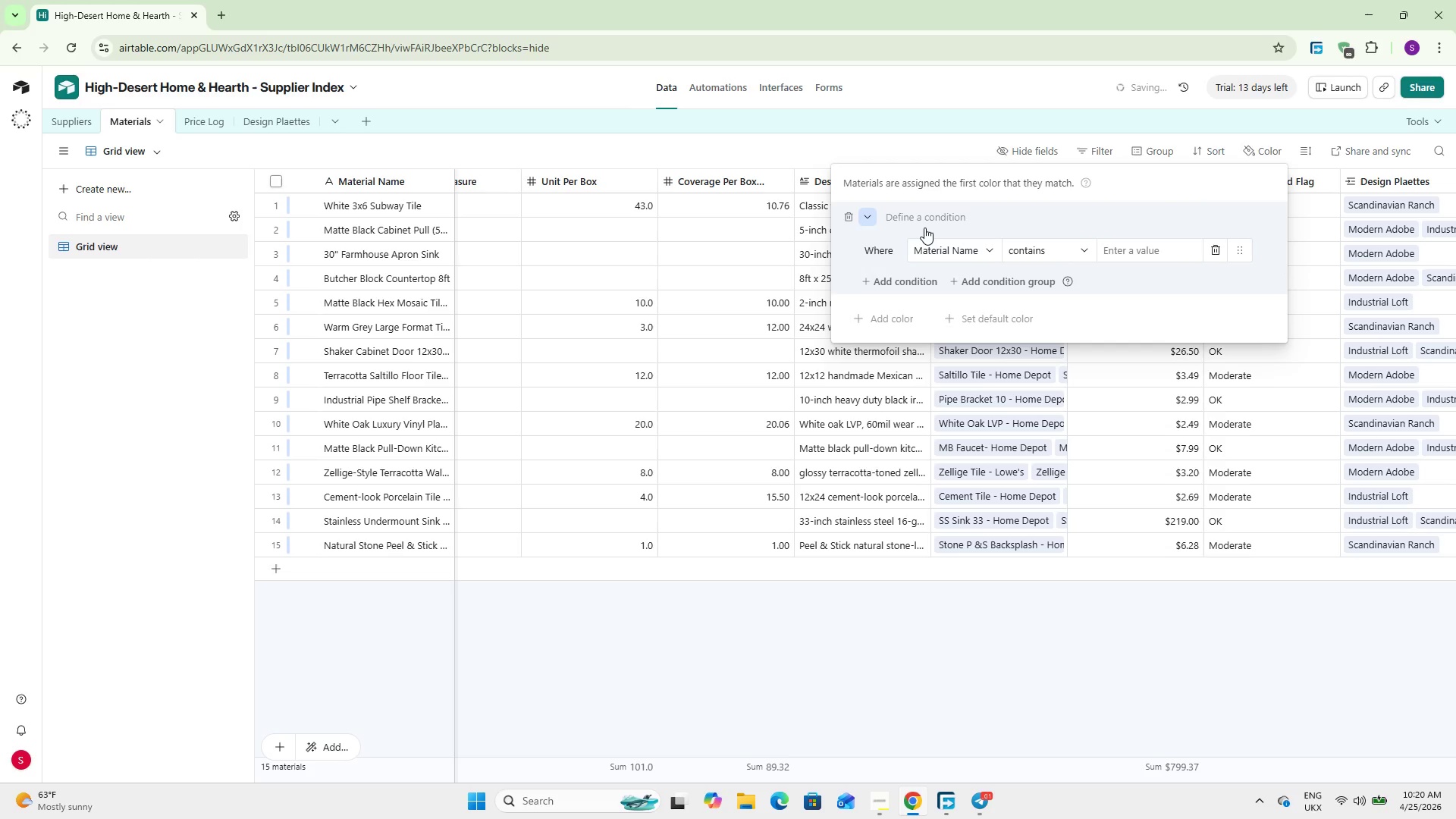 
wait(6.67)
 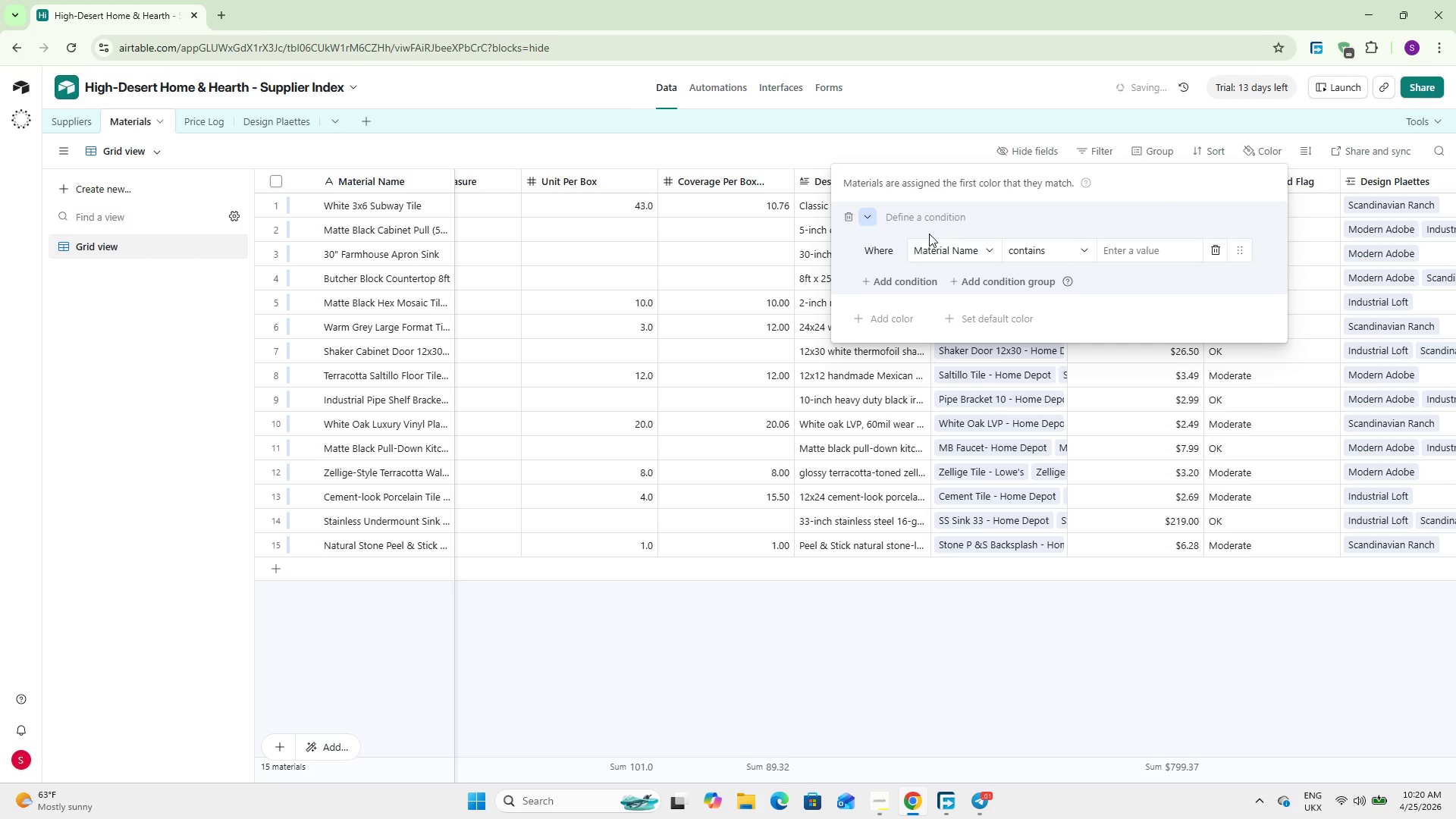 
left_click([868, 221])
 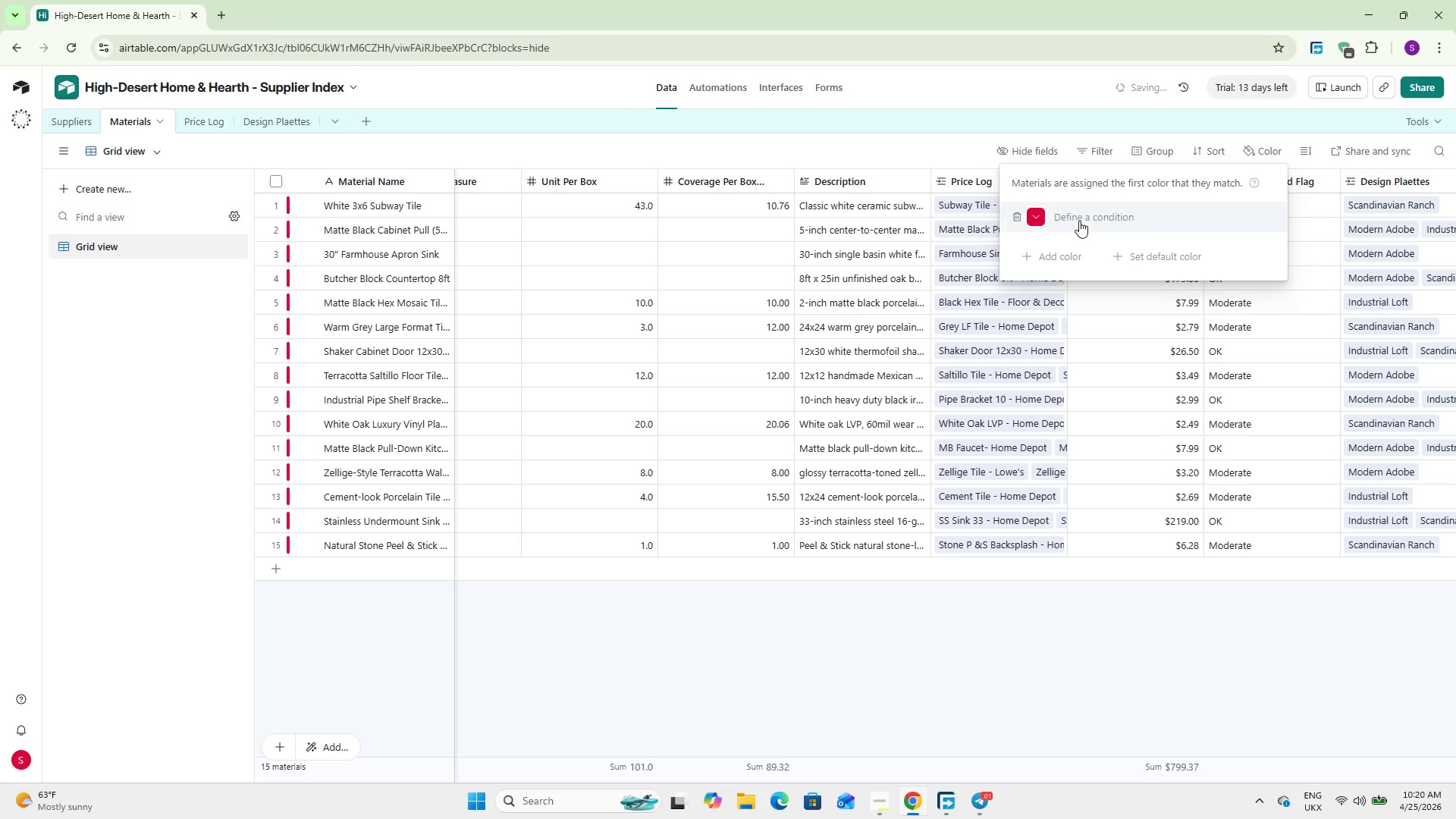 
left_click([1072, 221])
 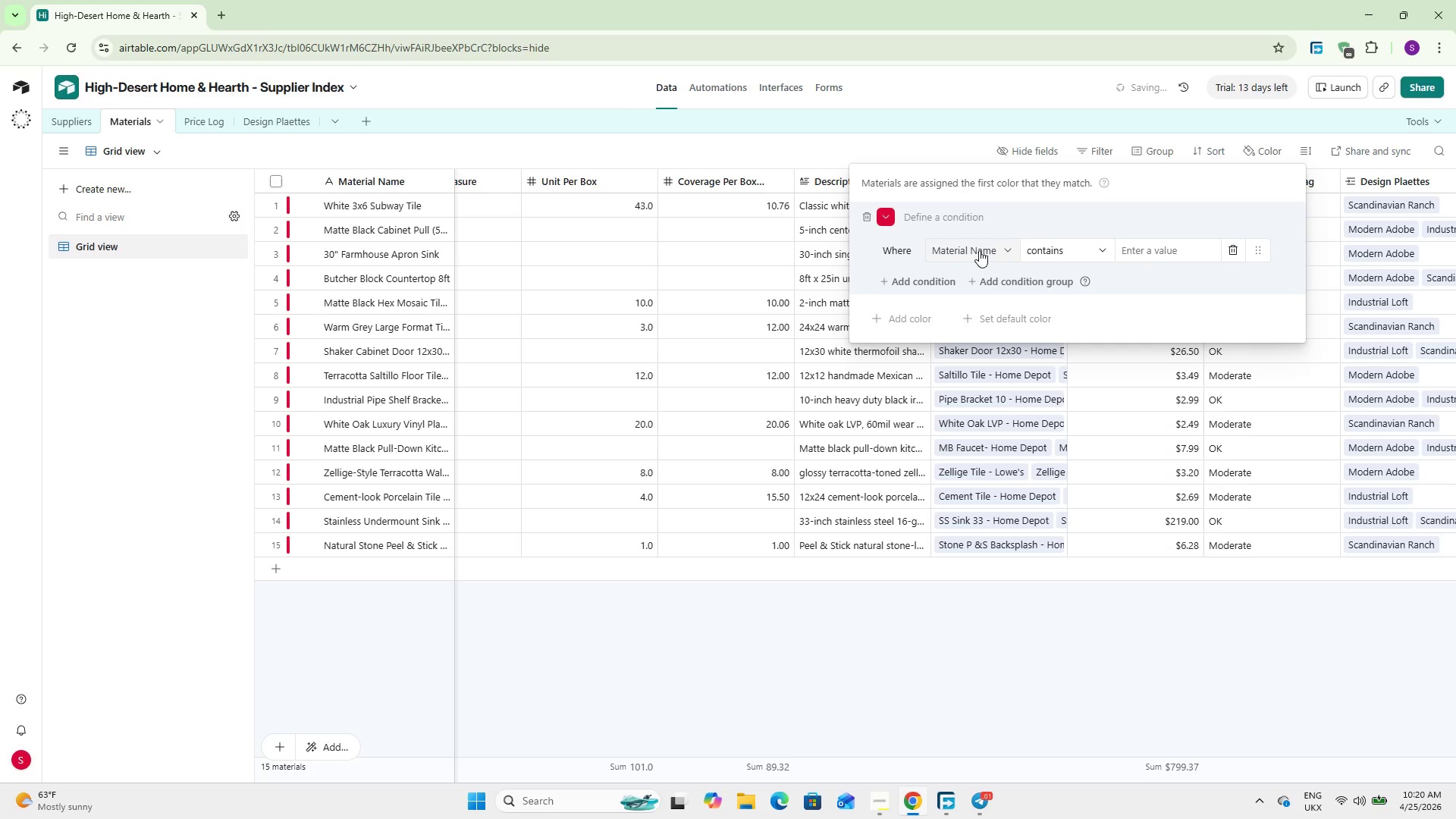 
left_click([979, 250])
 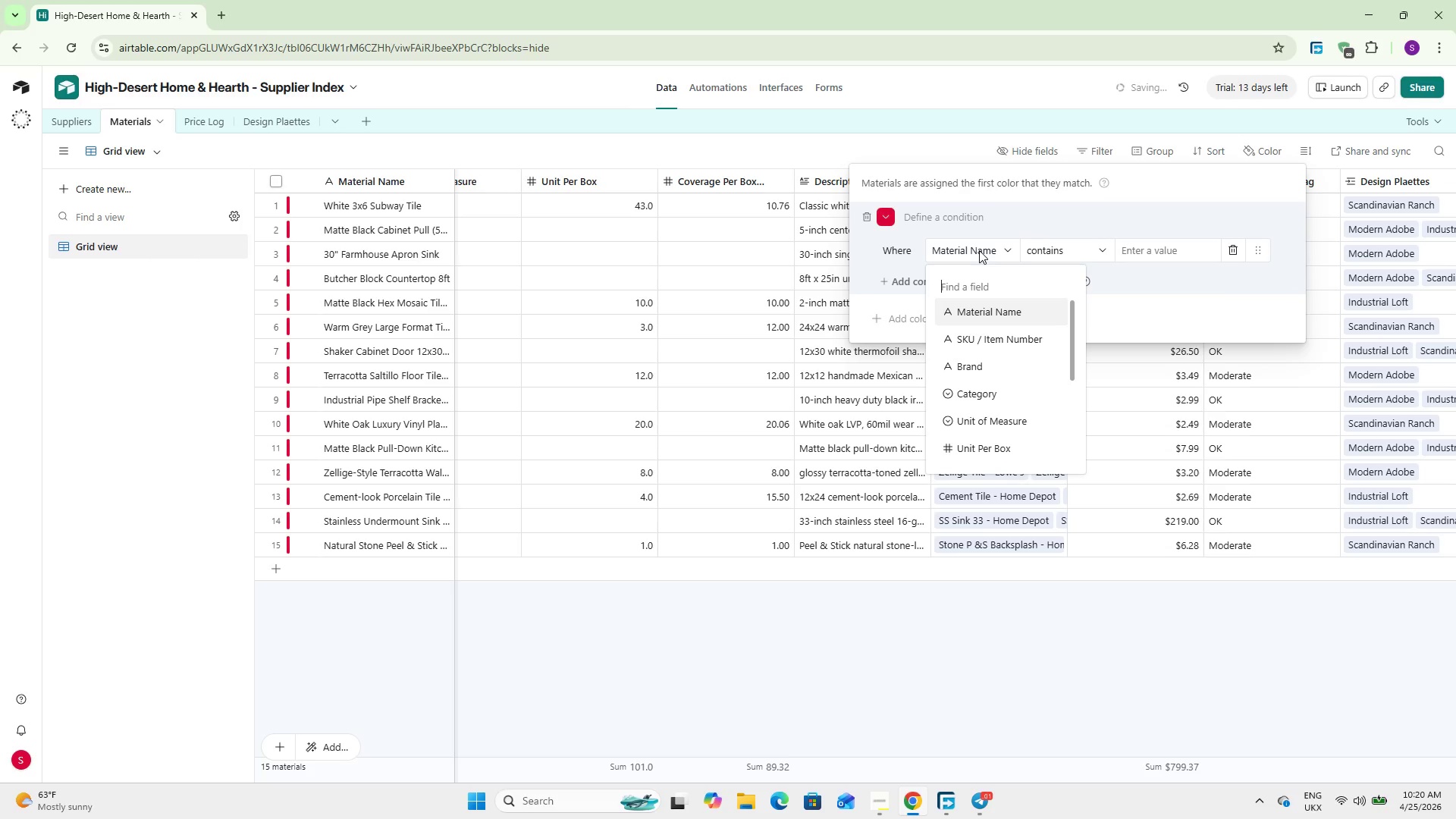 
type(pr)
 